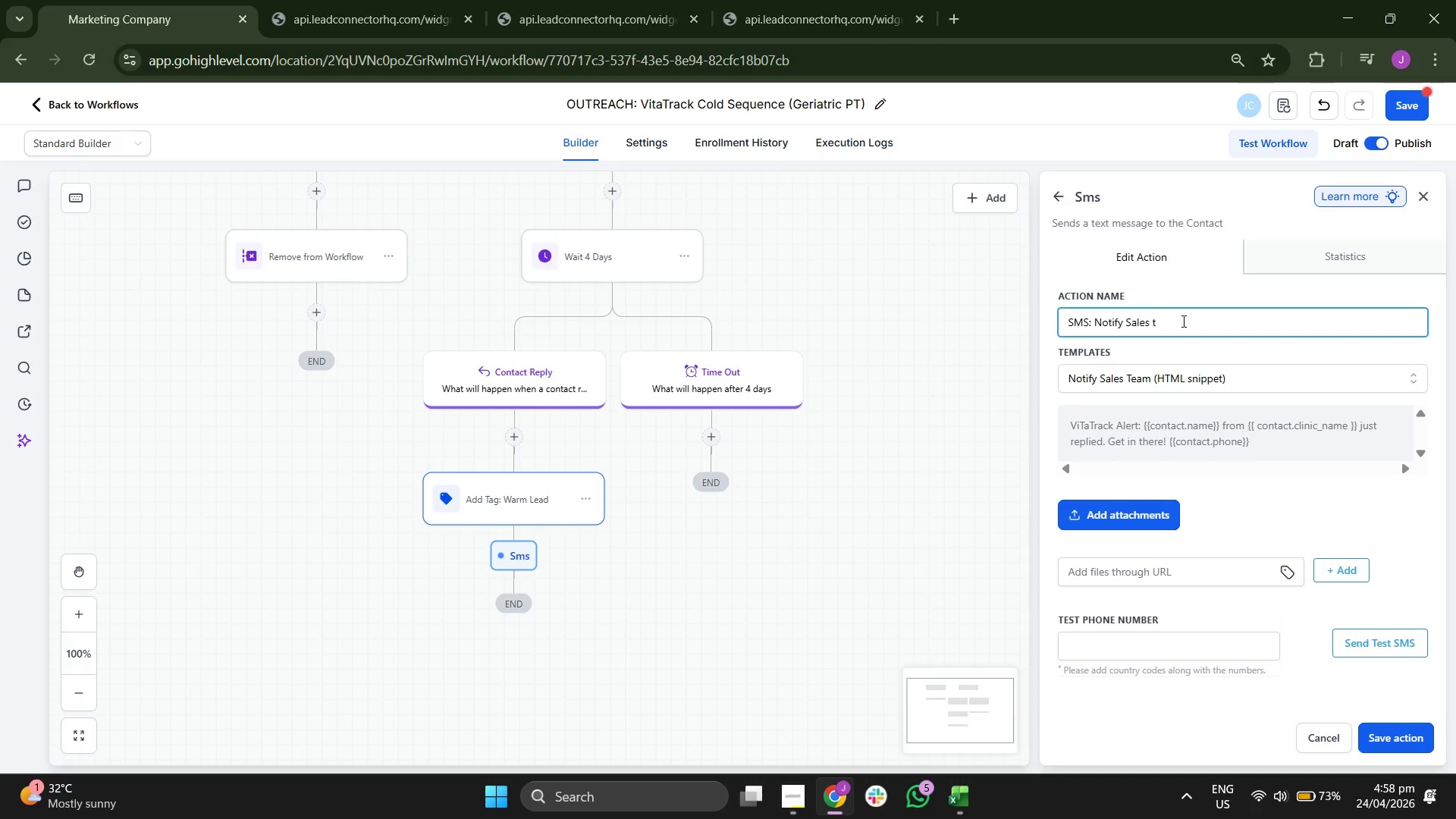 
hold_key(key=Backspace, duration=1.16)
 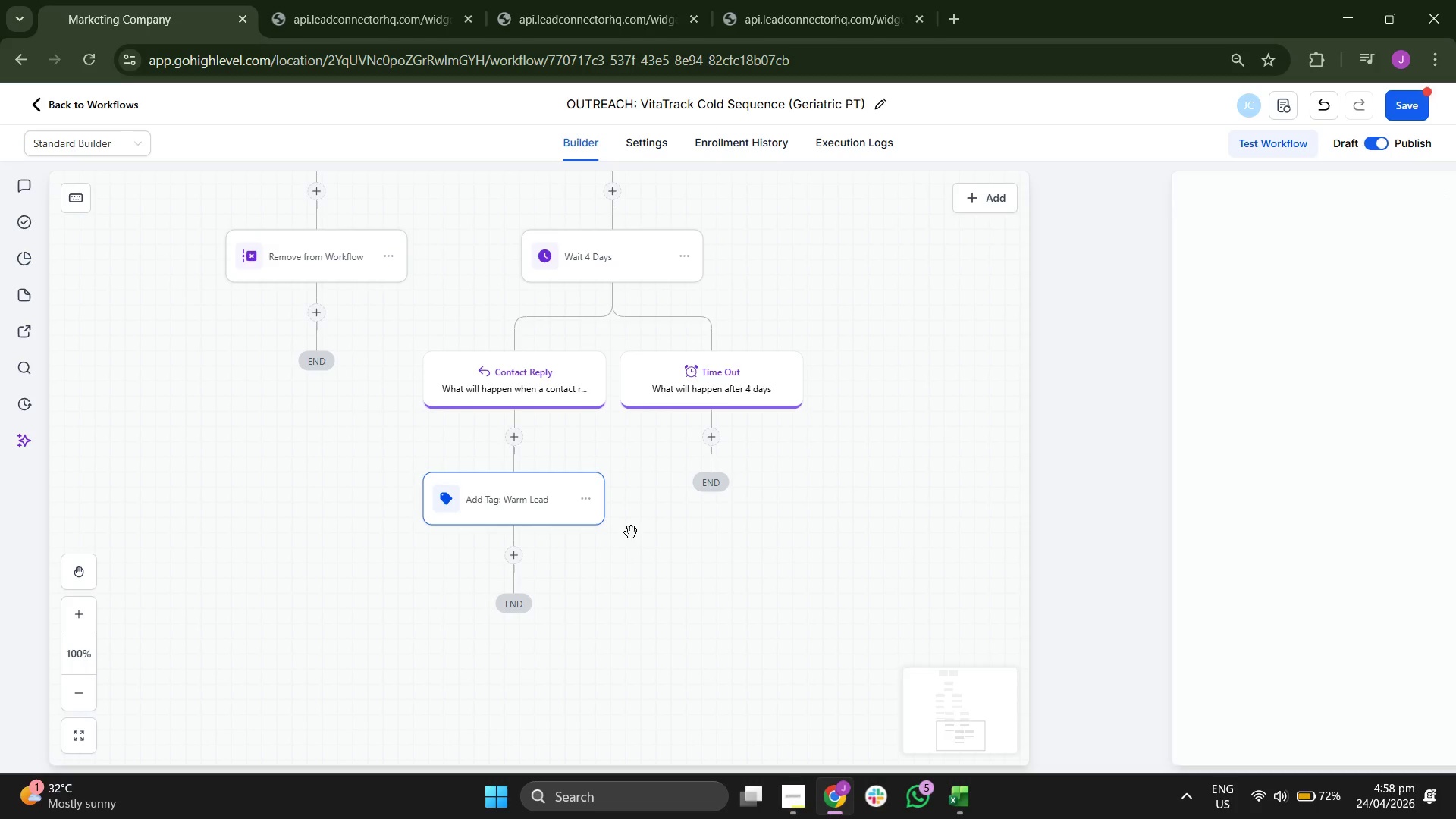 
left_click([516, 556])
 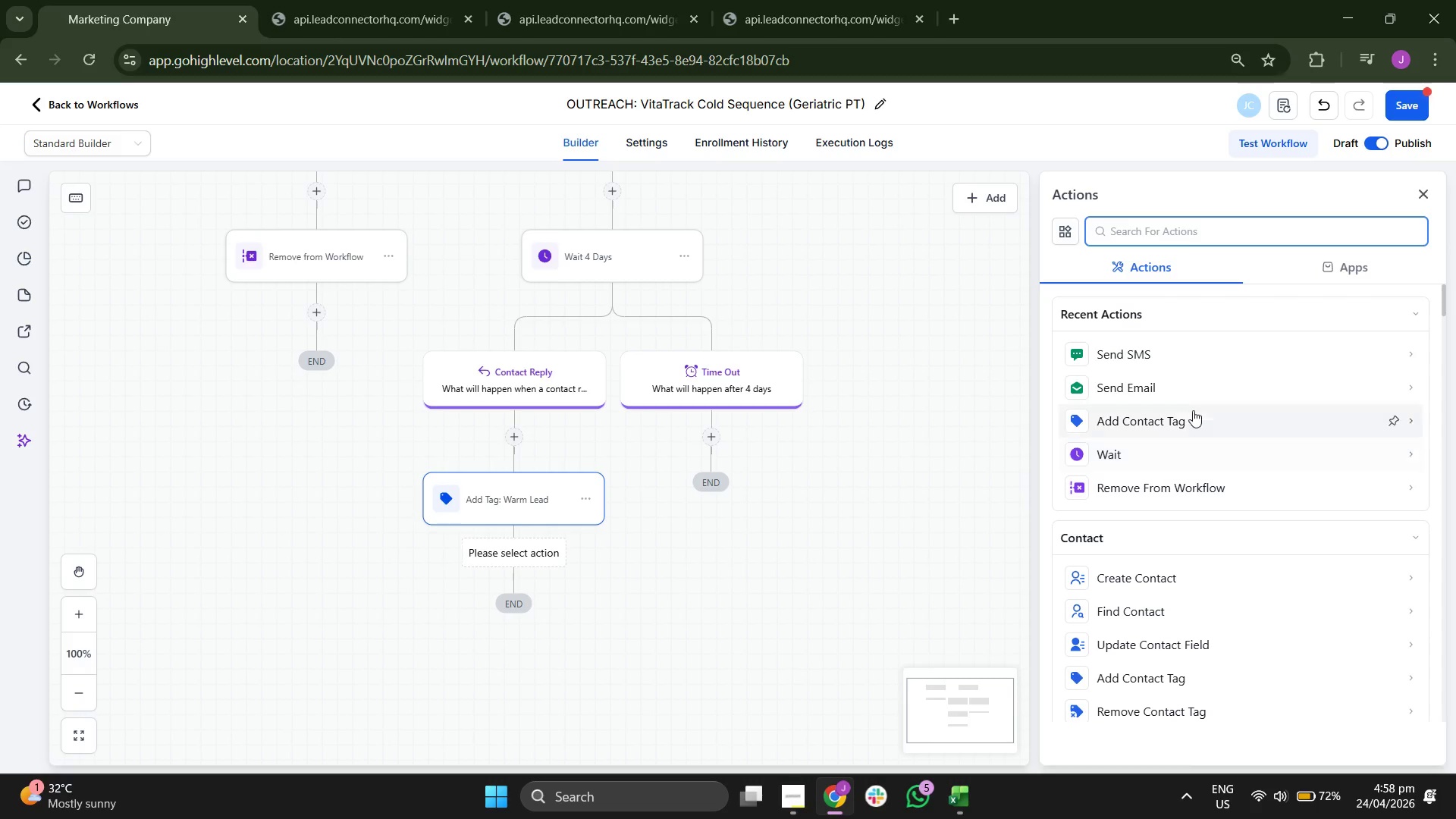 
scroll: coordinate [1212, 534], scroll_direction: down, amount: 11.0
 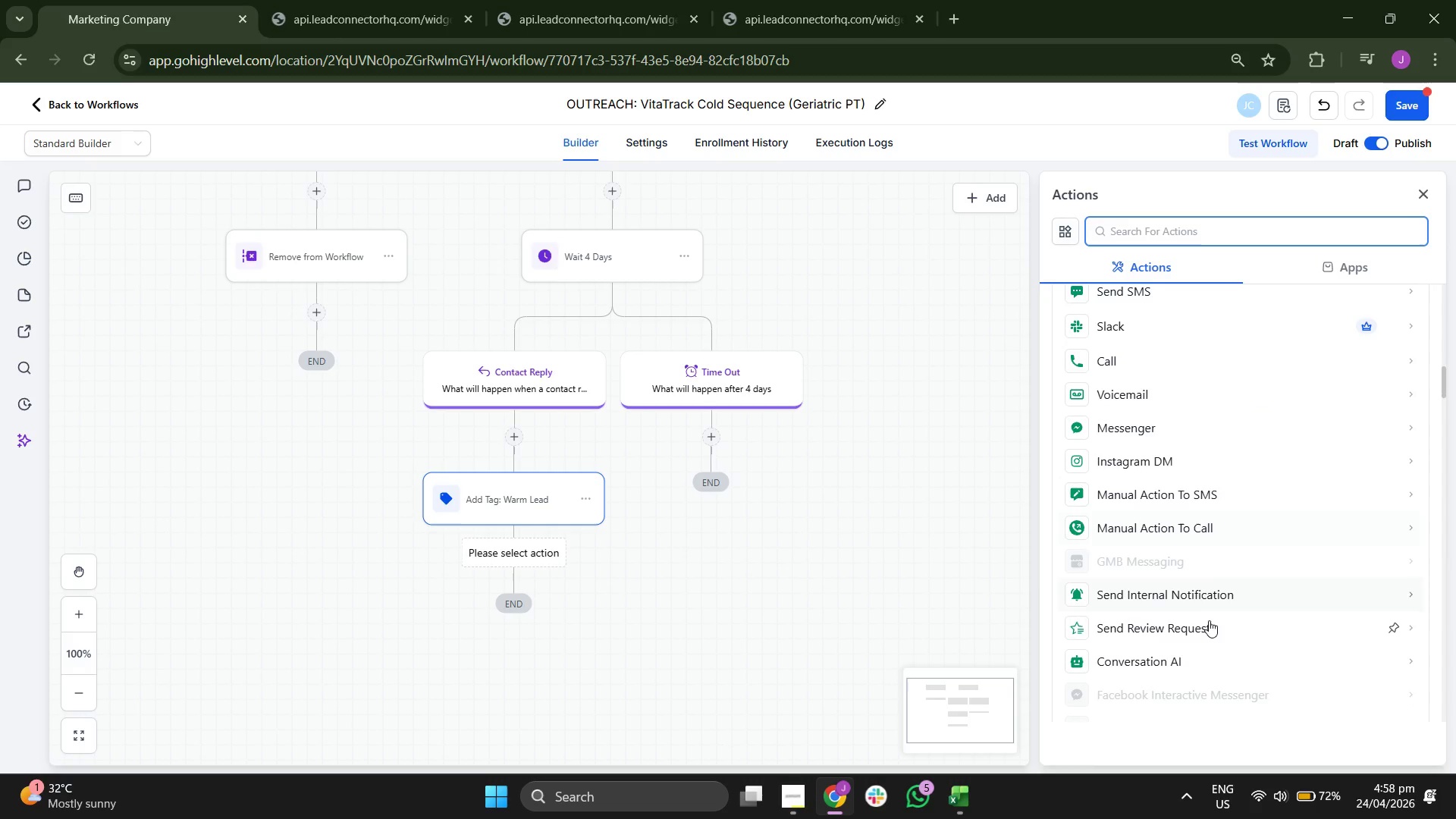 
left_click([1209, 597])
 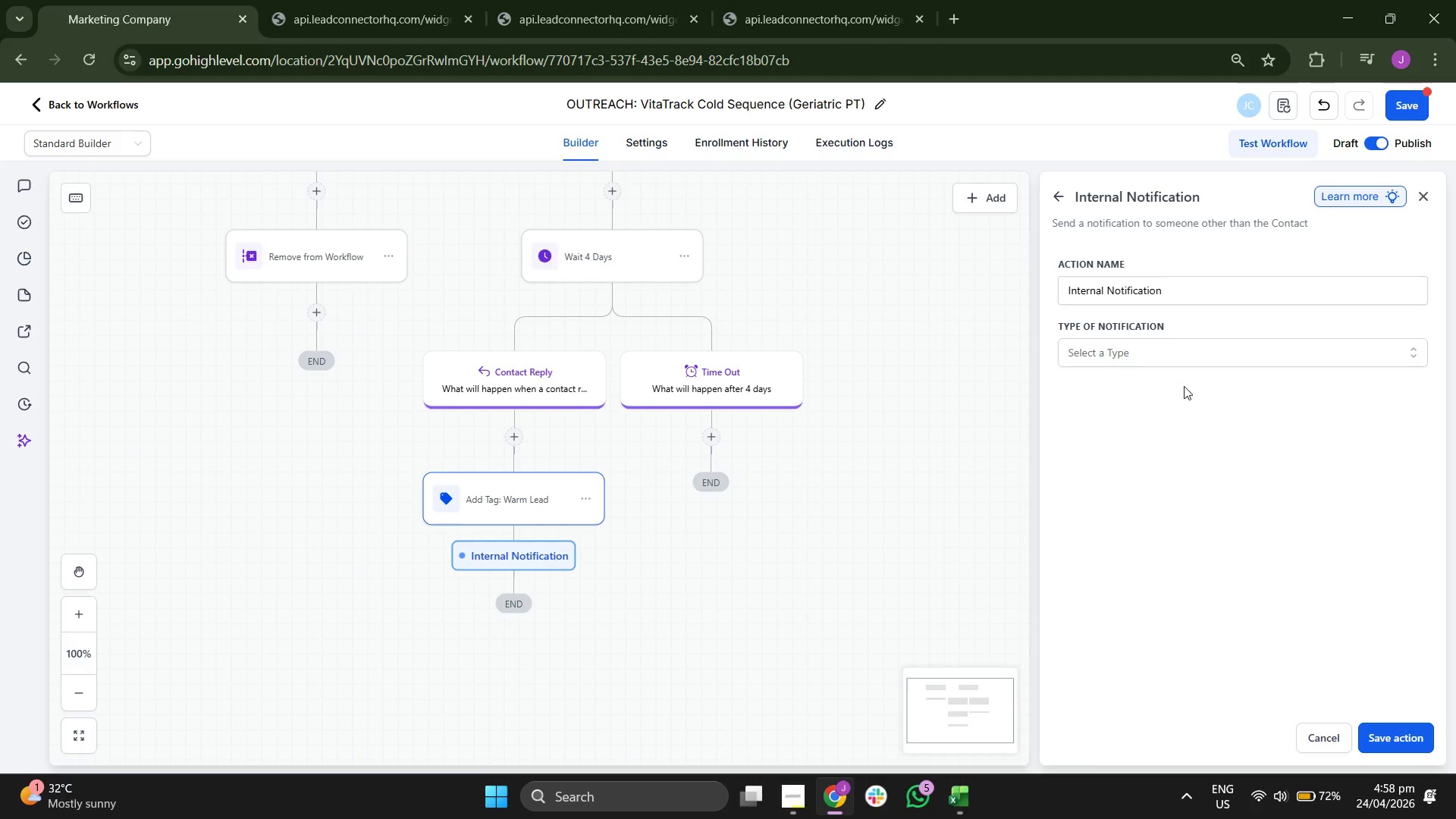 
left_click([1166, 354])
 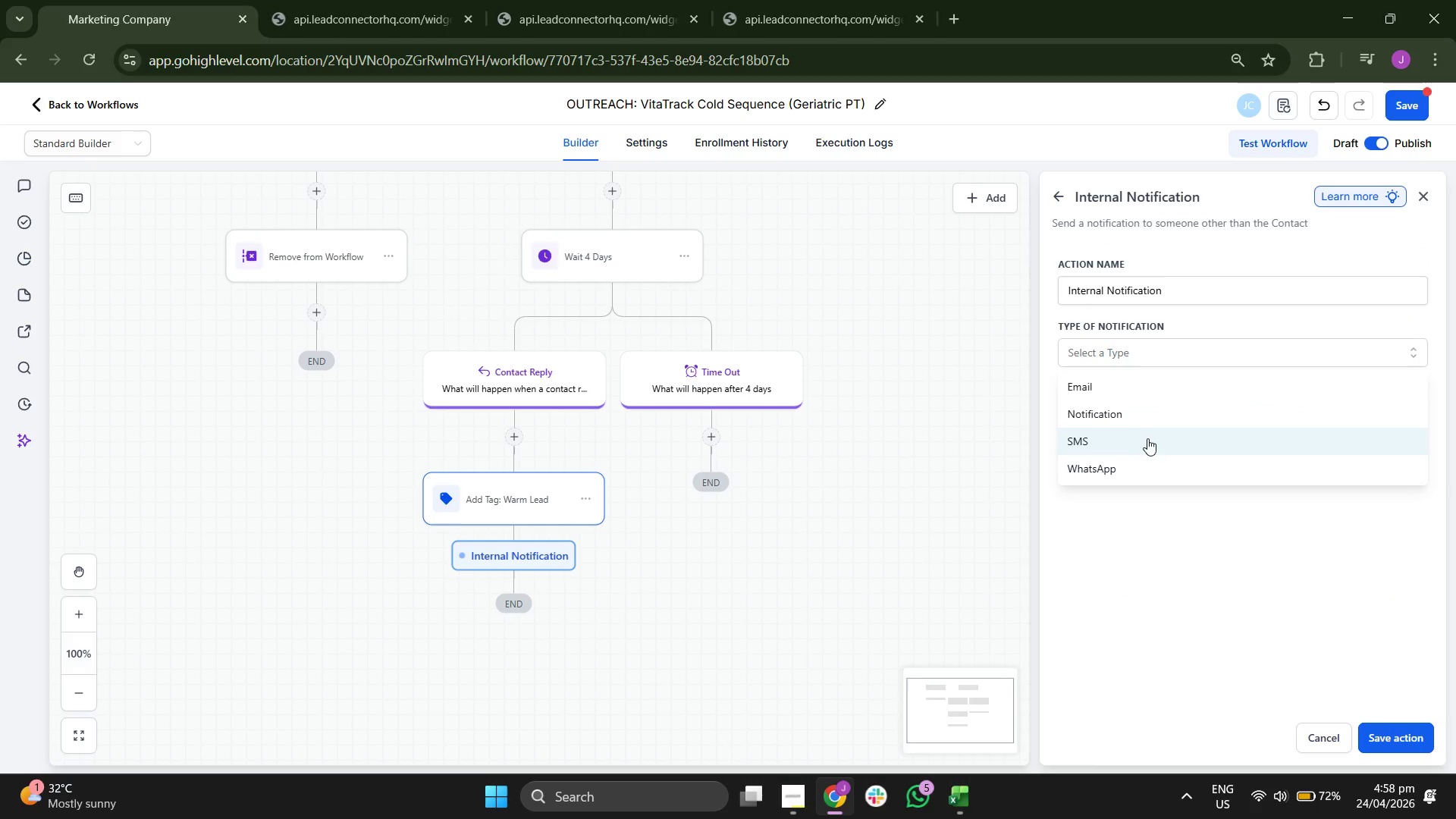 
left_click([1147, 441])
 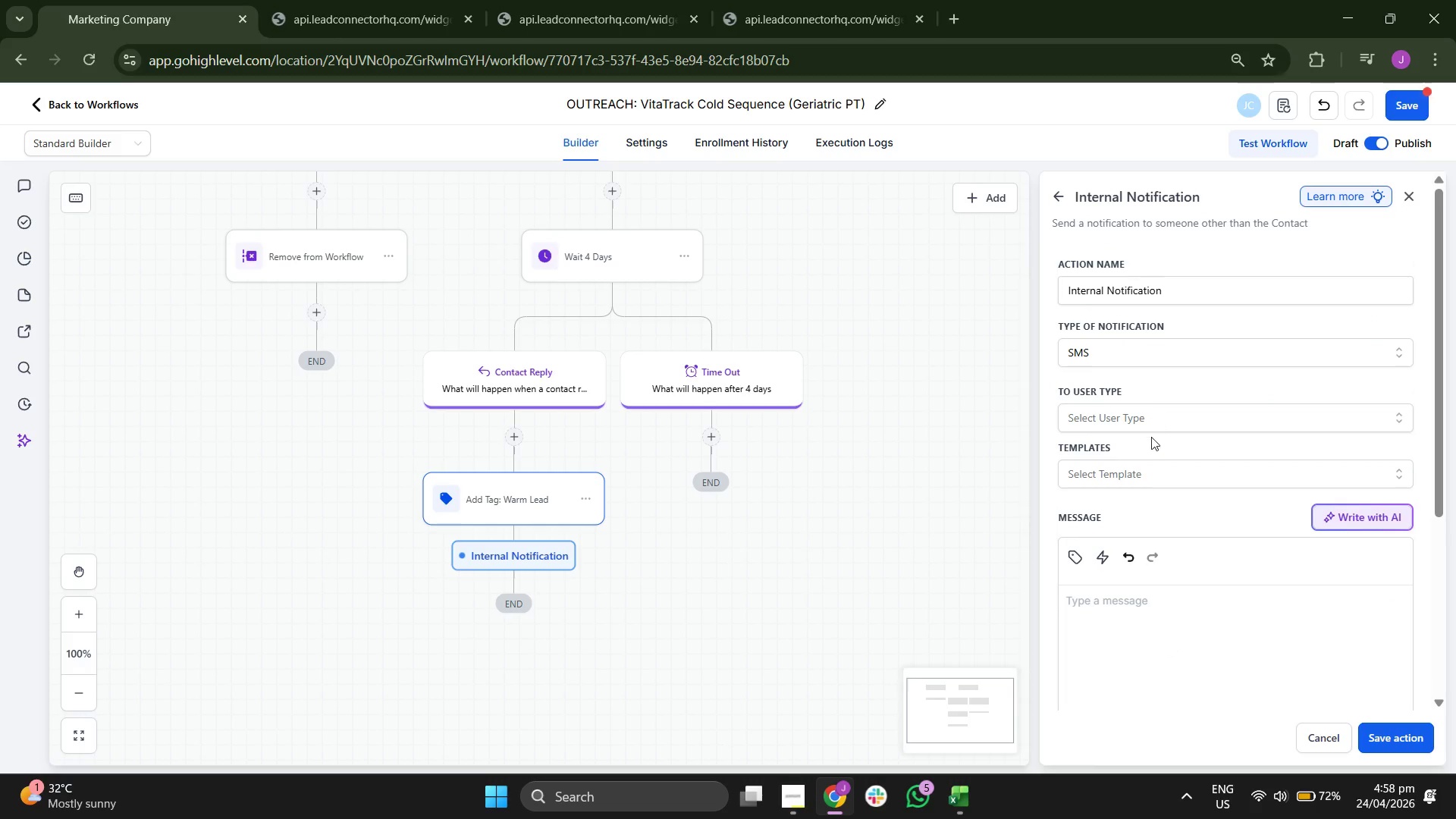 
left_click([1155, 417])
 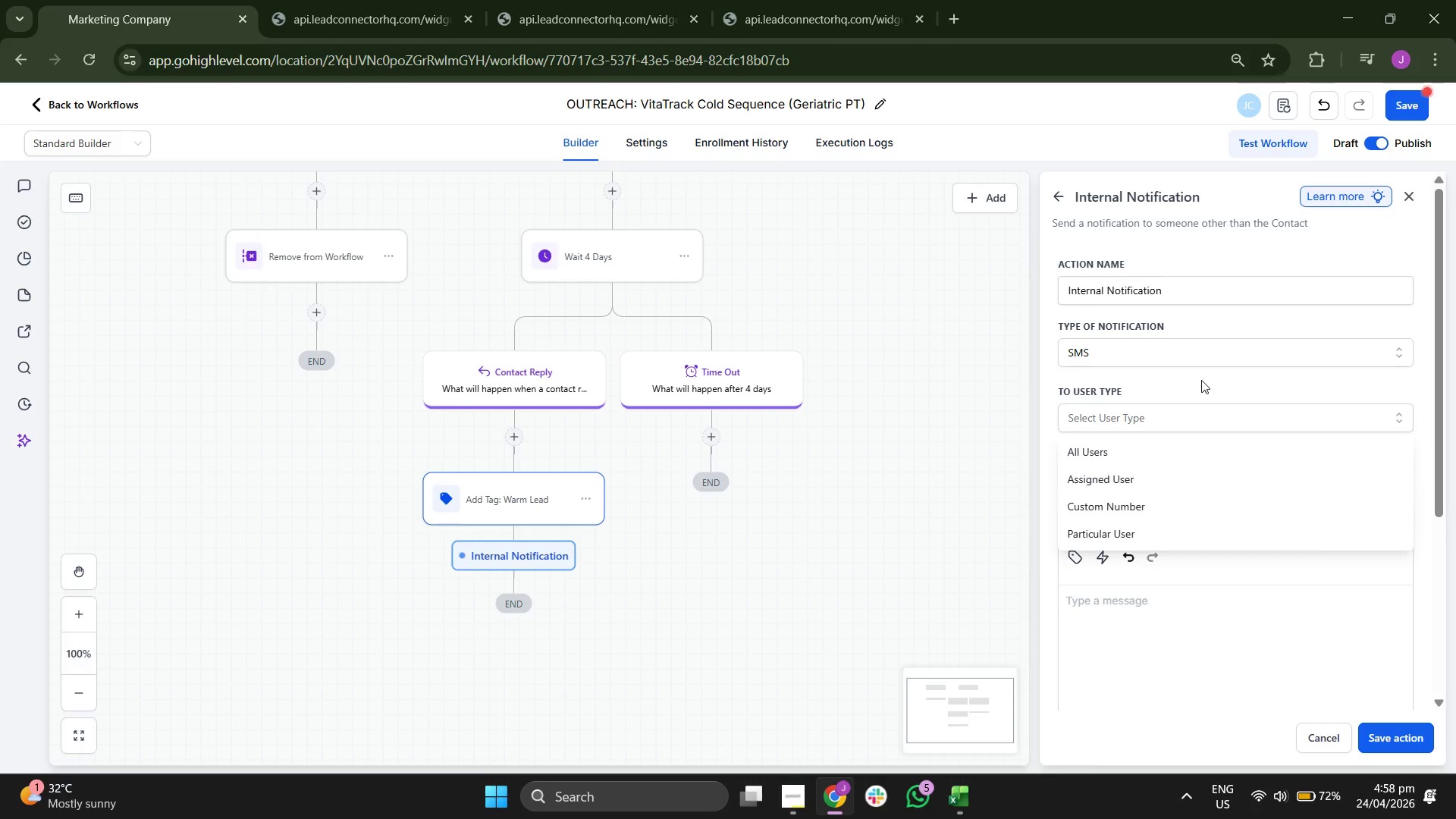 
double_click([1185, 350])
 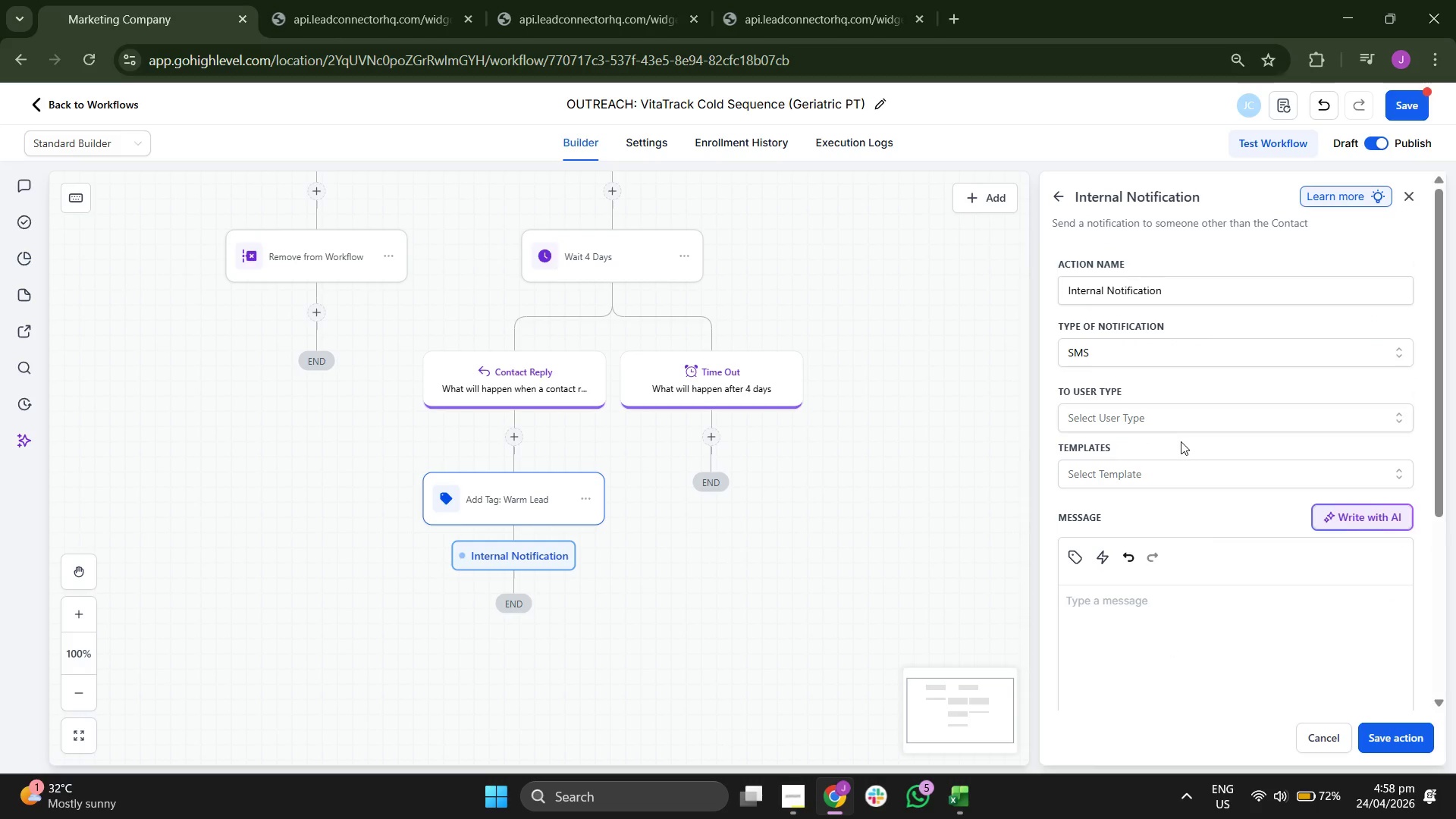 
left_click([1163, 485])
 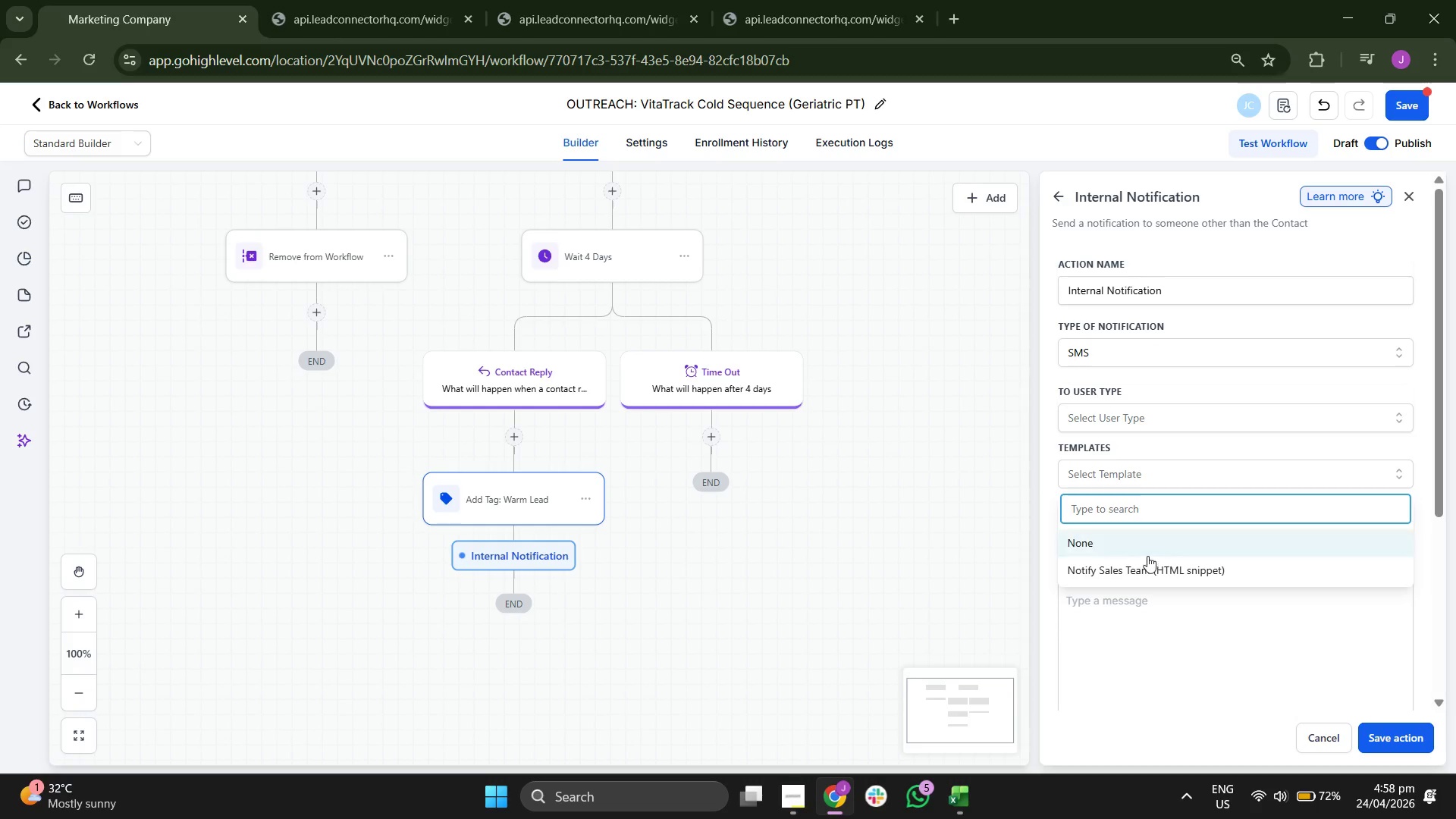 
left_click([1146, 568])
 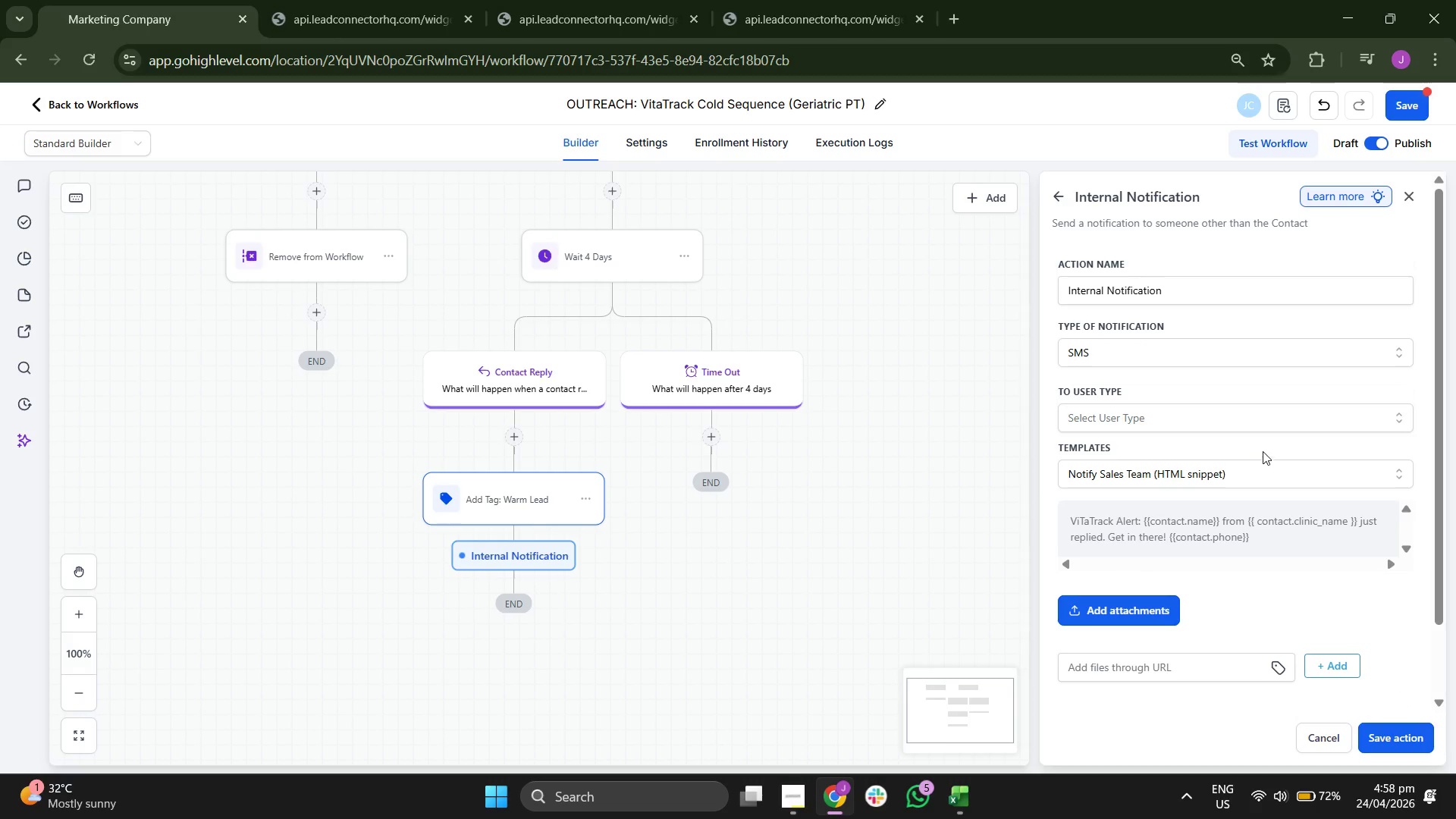 
mouse_move([1218, 441])
 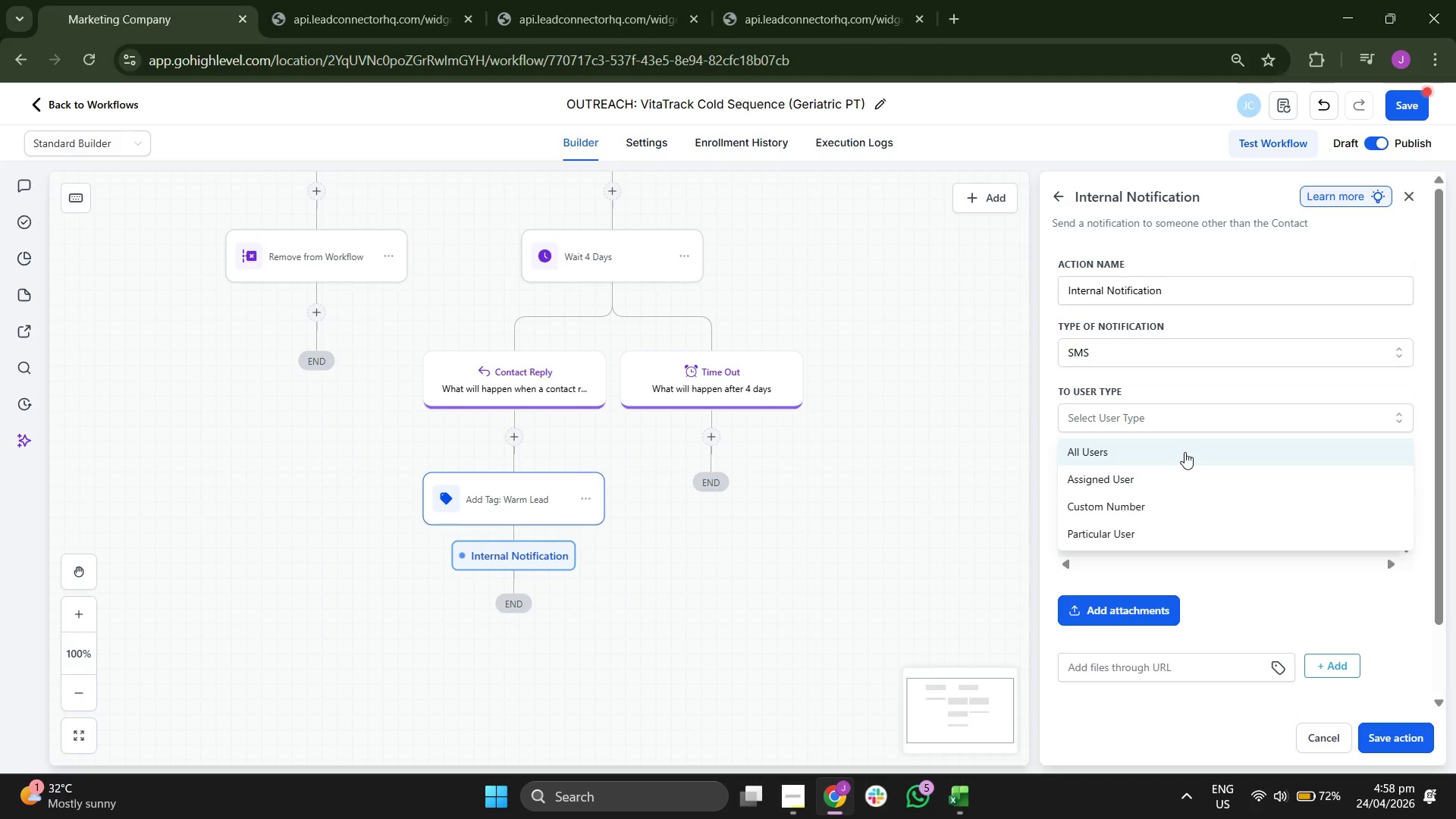 
left_click([1185, 475])
 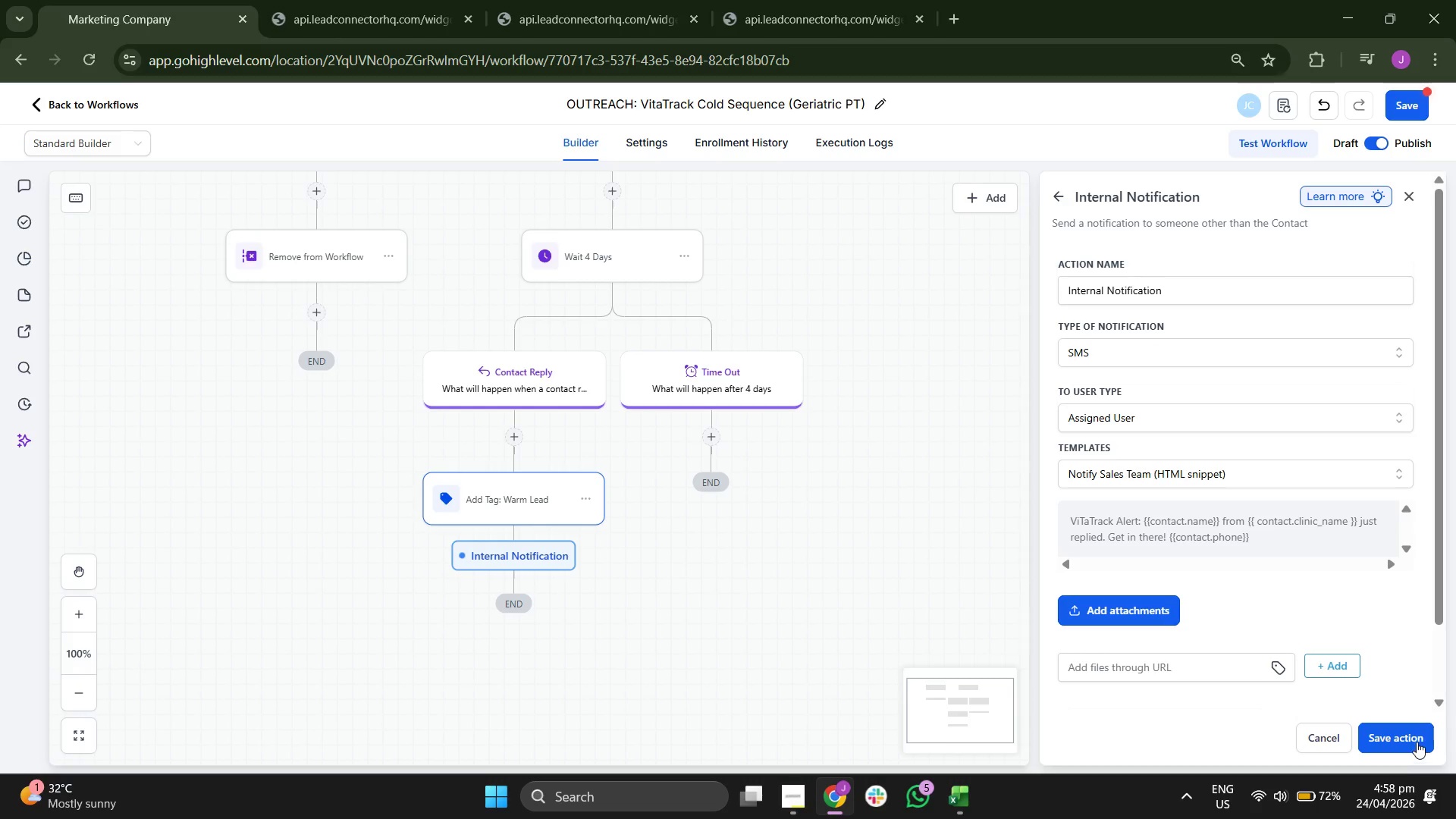 
left_click([1417, 742])
 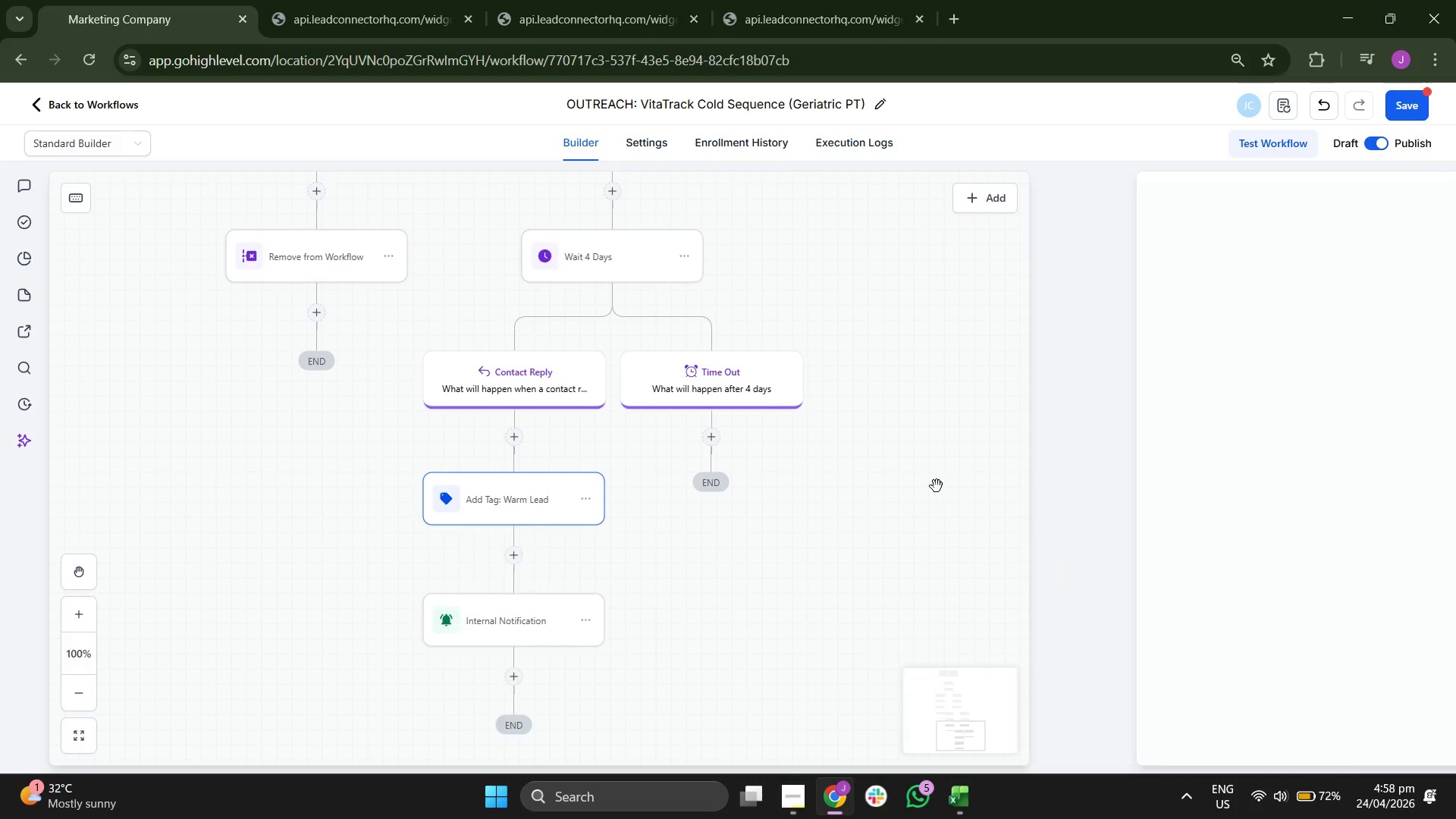 
left_click_drag(start_coordinate=[905, 460], to_coordinate=[1122, 598])
 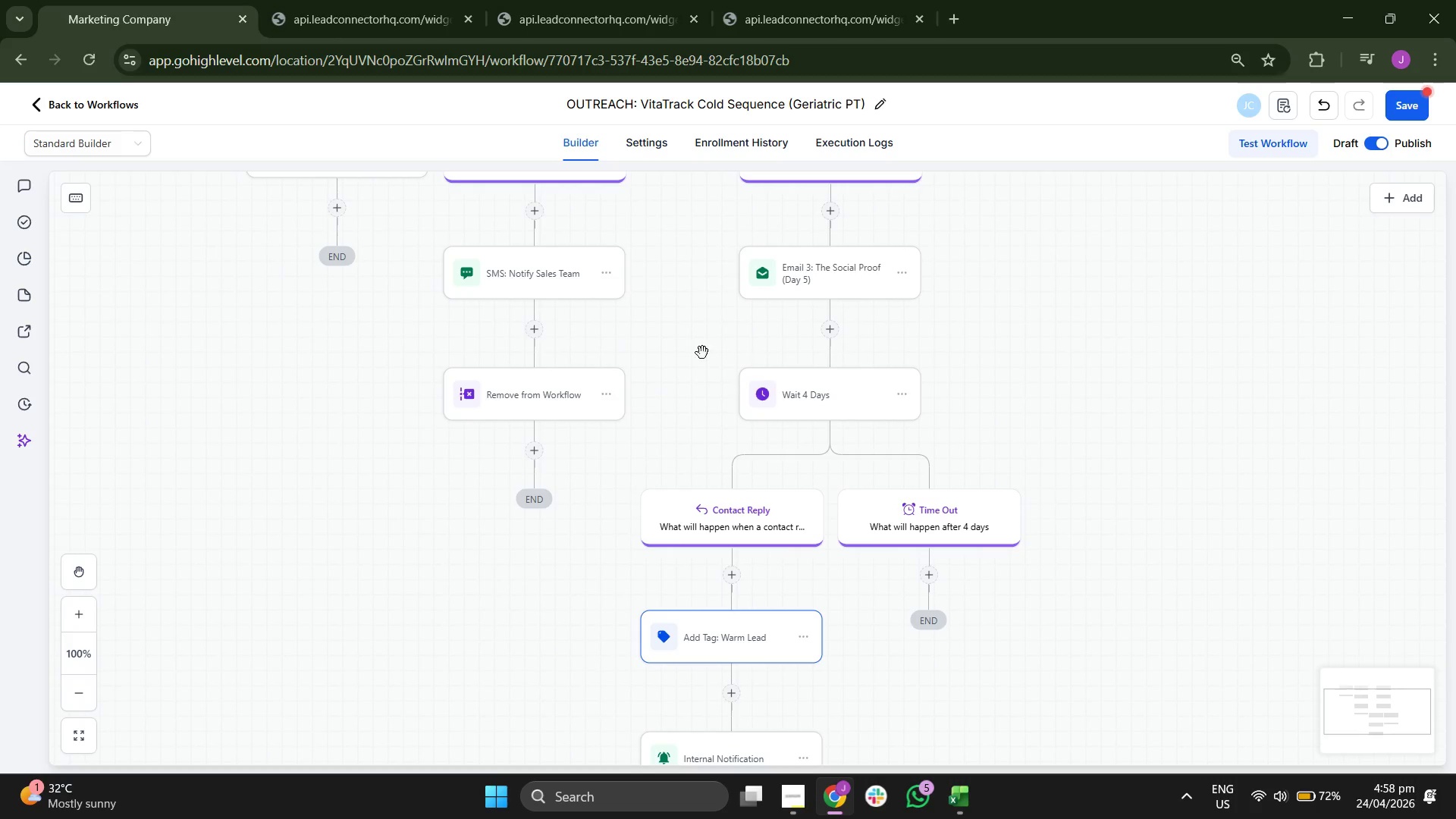 
left_click_drag(start_coordinate=[674, 356], to_coordinate=[670, 442])
 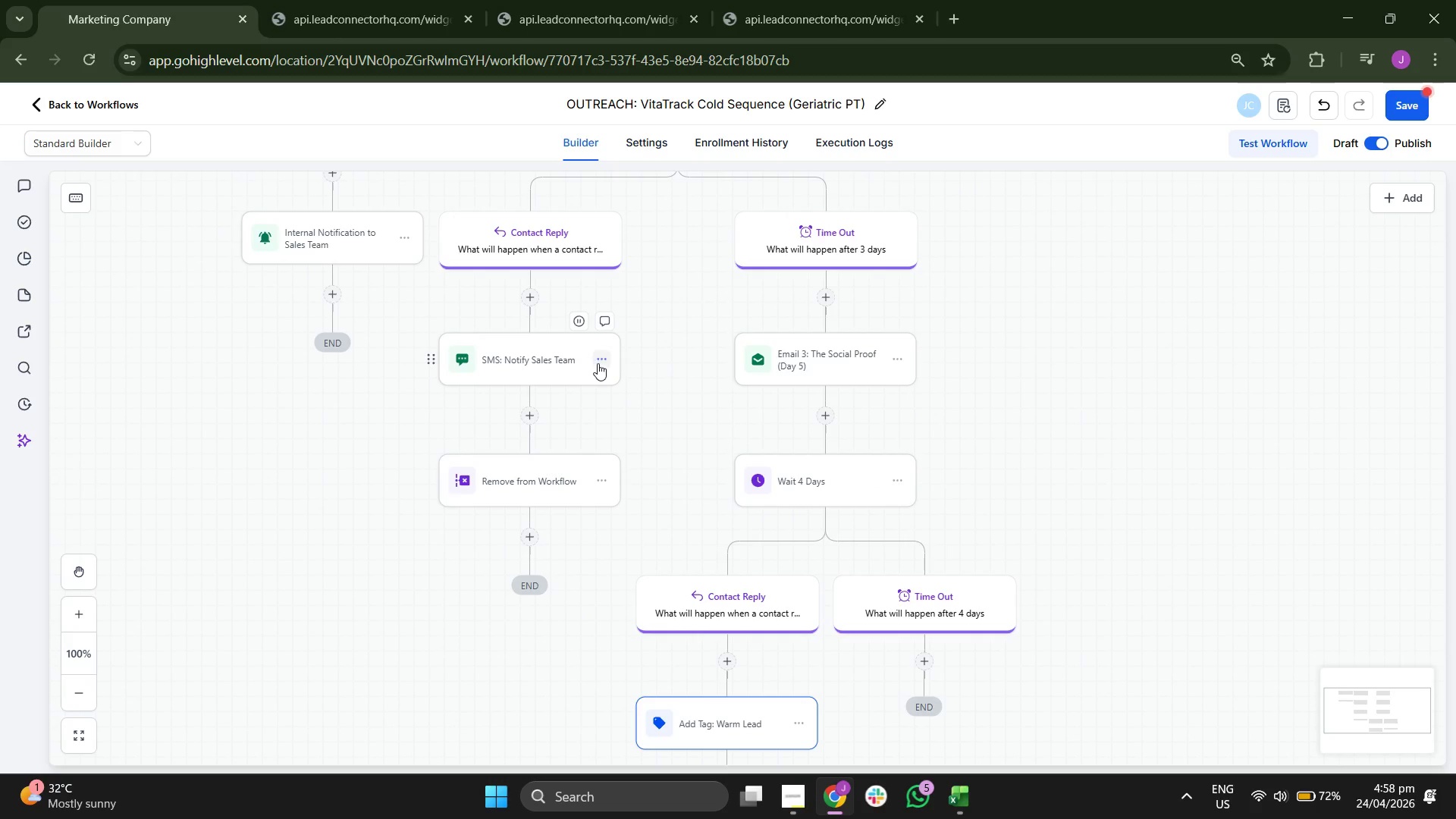 
left_click([601, 362])
 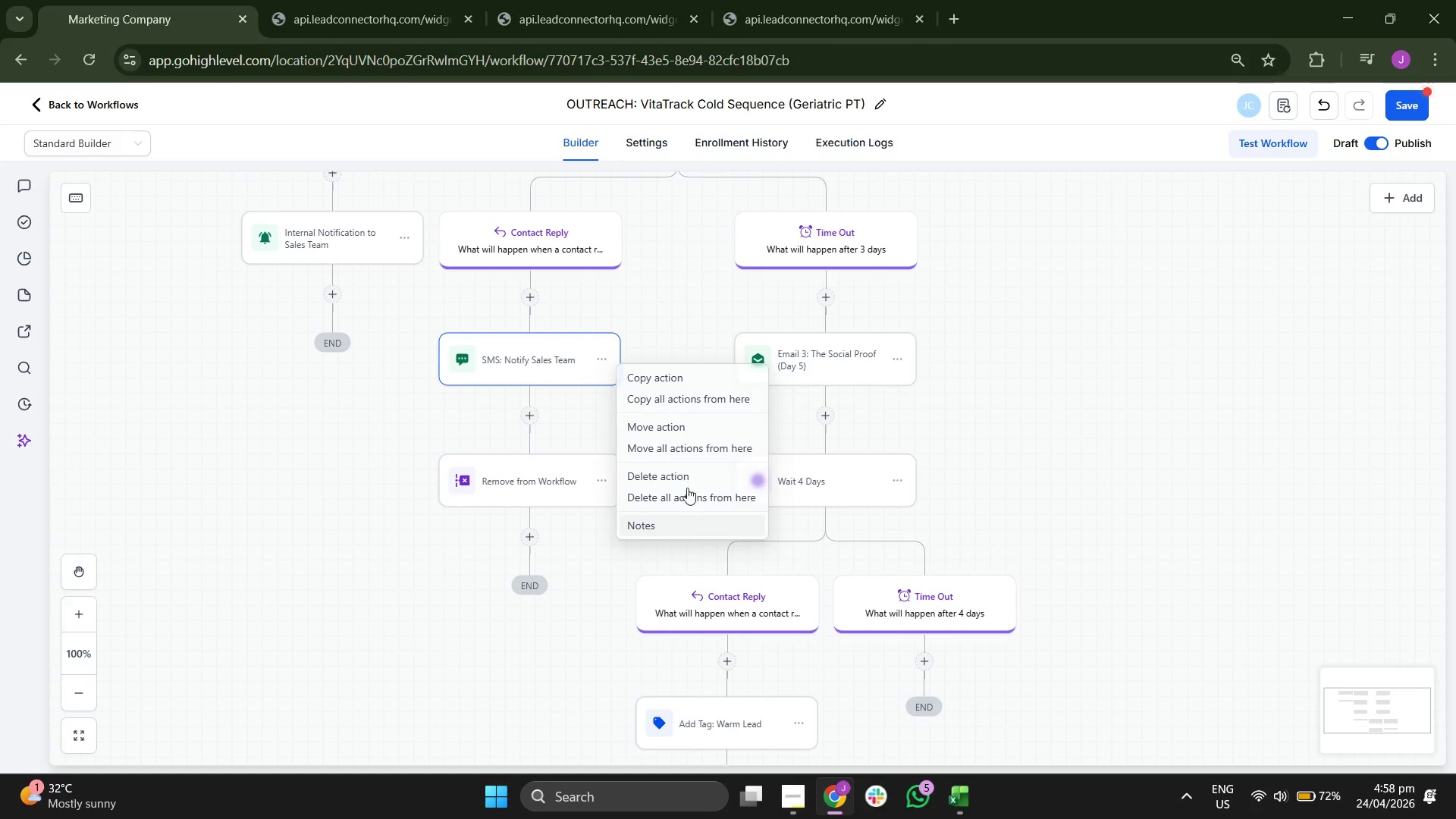 
left_click([690, 478])
 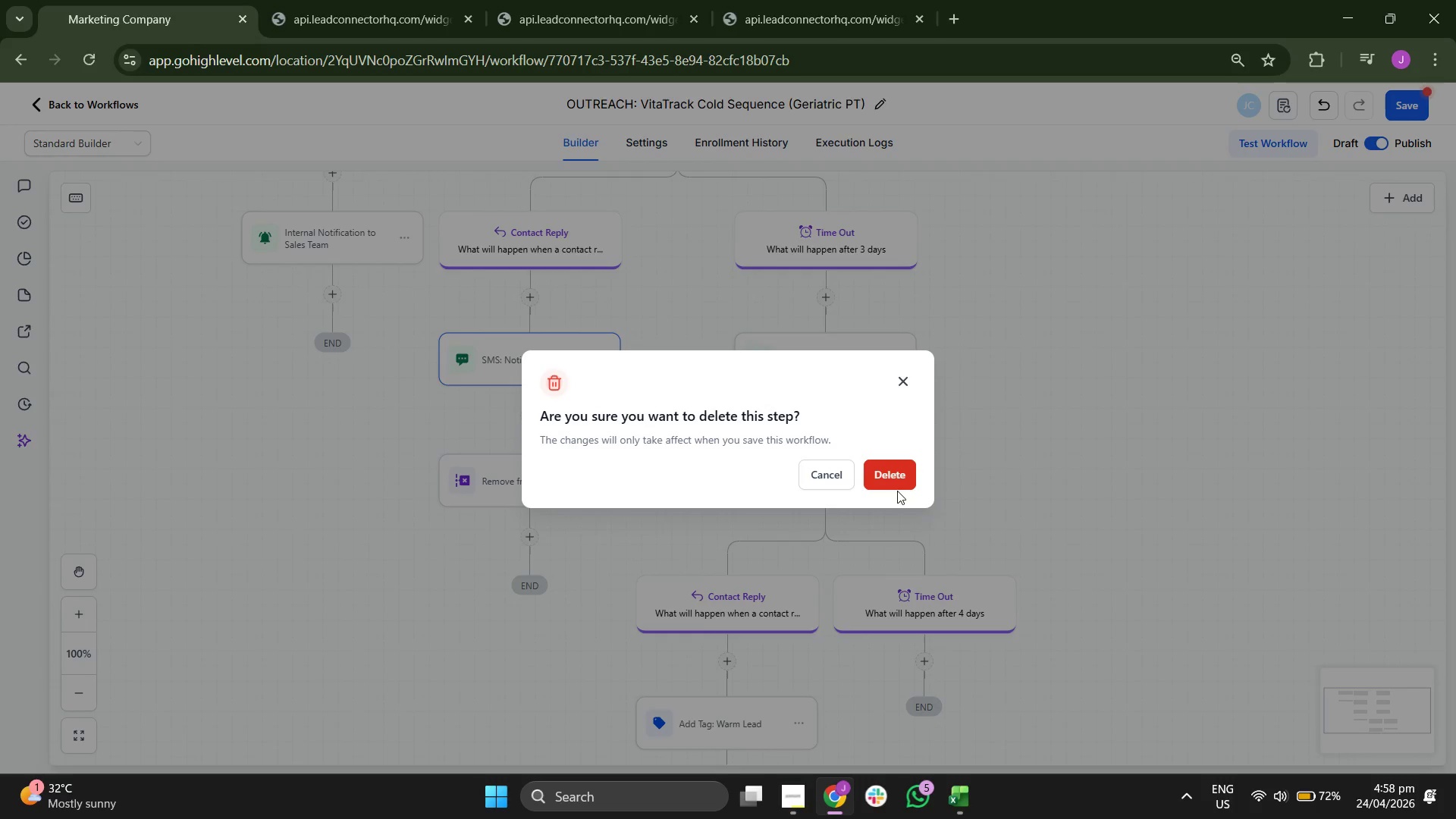 
left_click([888, 467])
 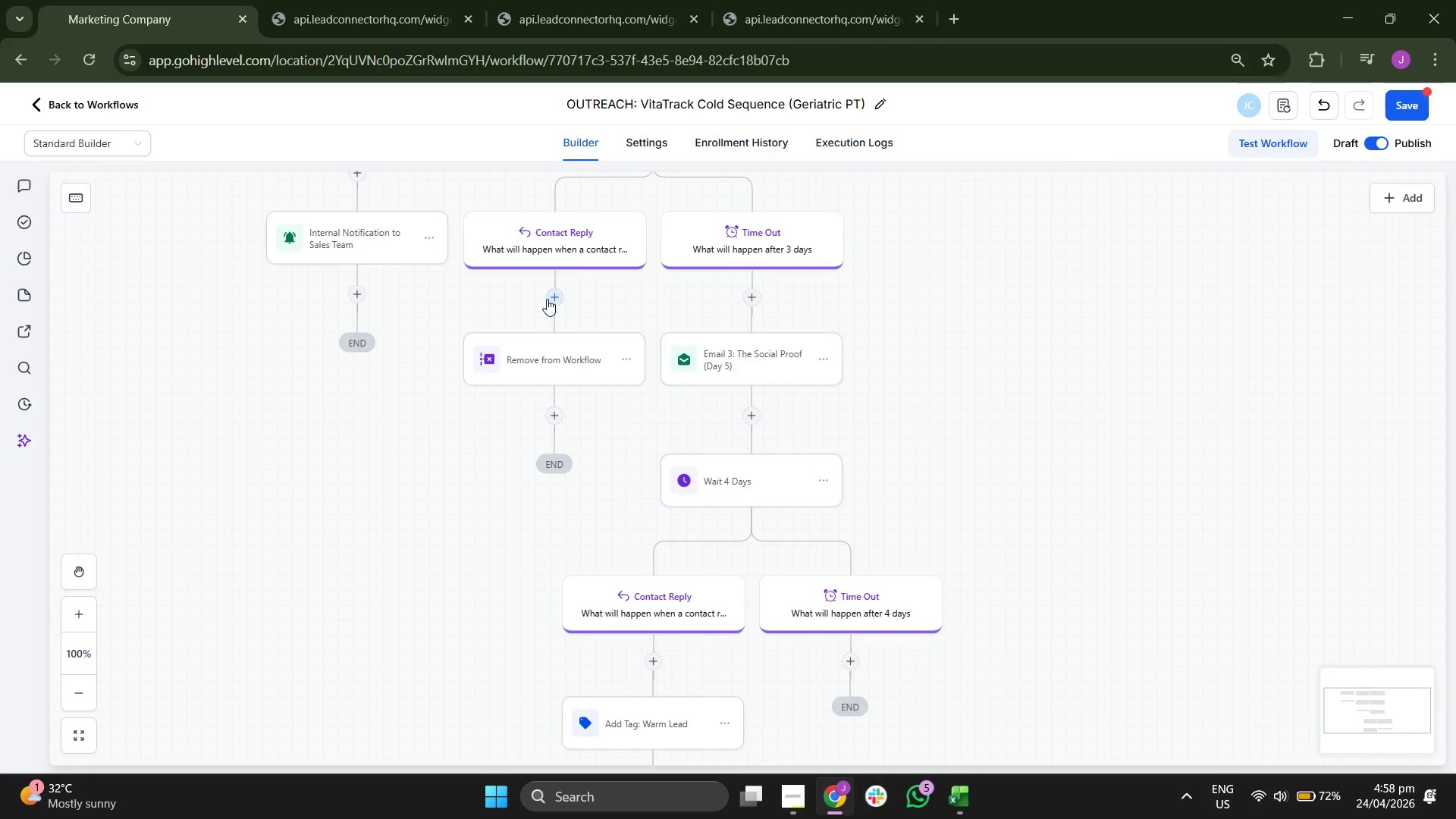 
left_click([556, 298])
 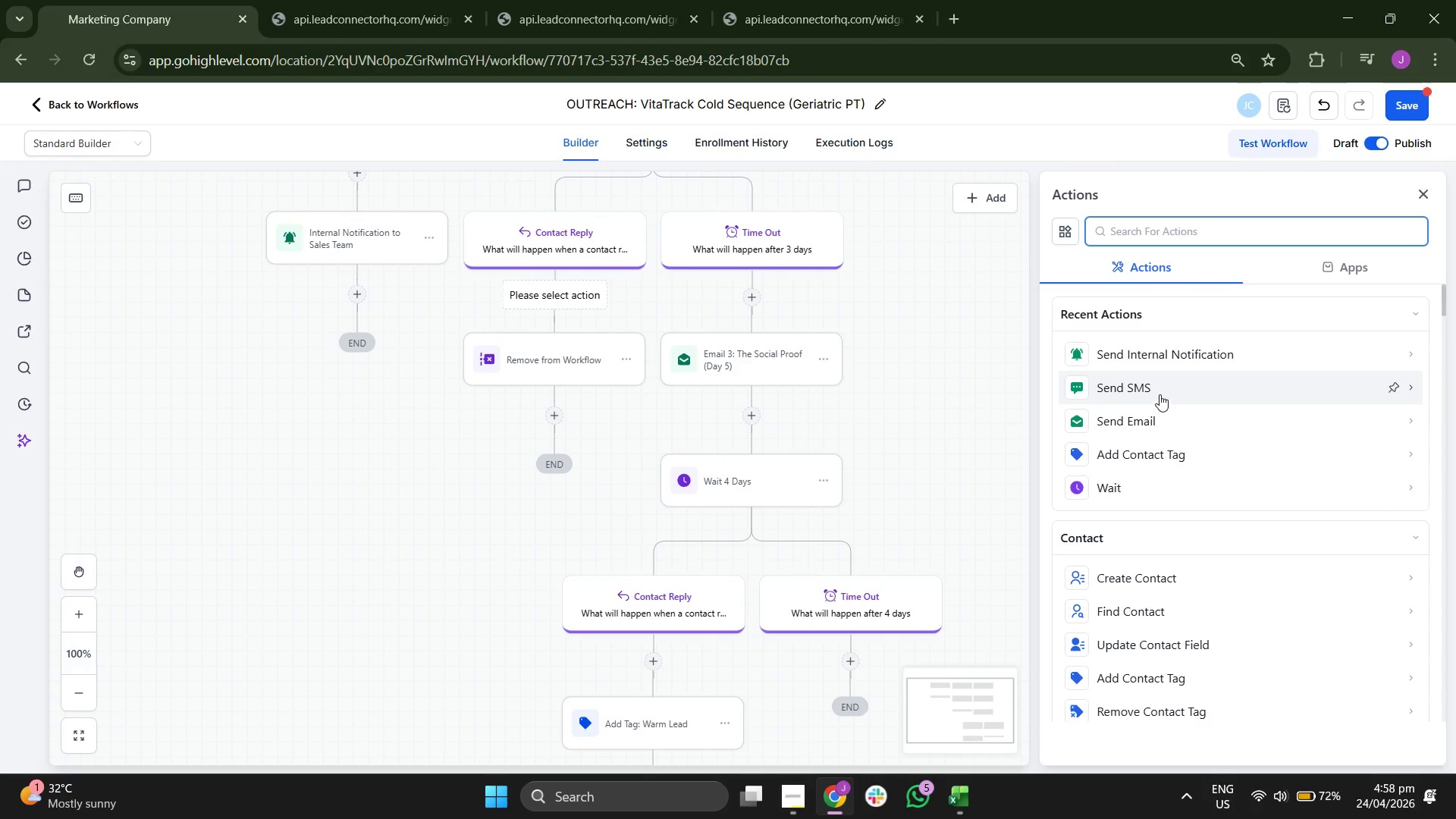 
left_click([1186, 366])
 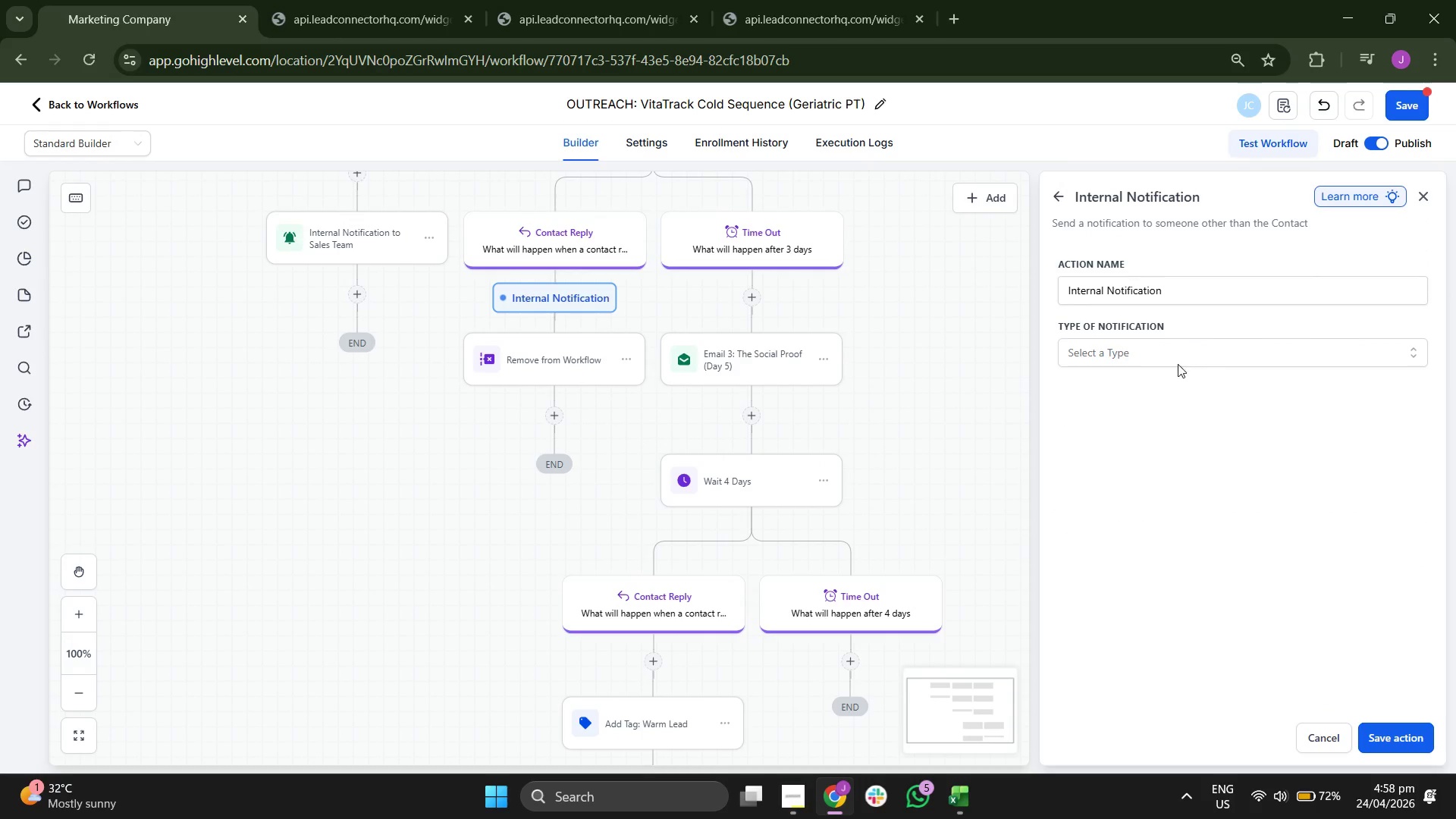 
left_click([1167, 359])
 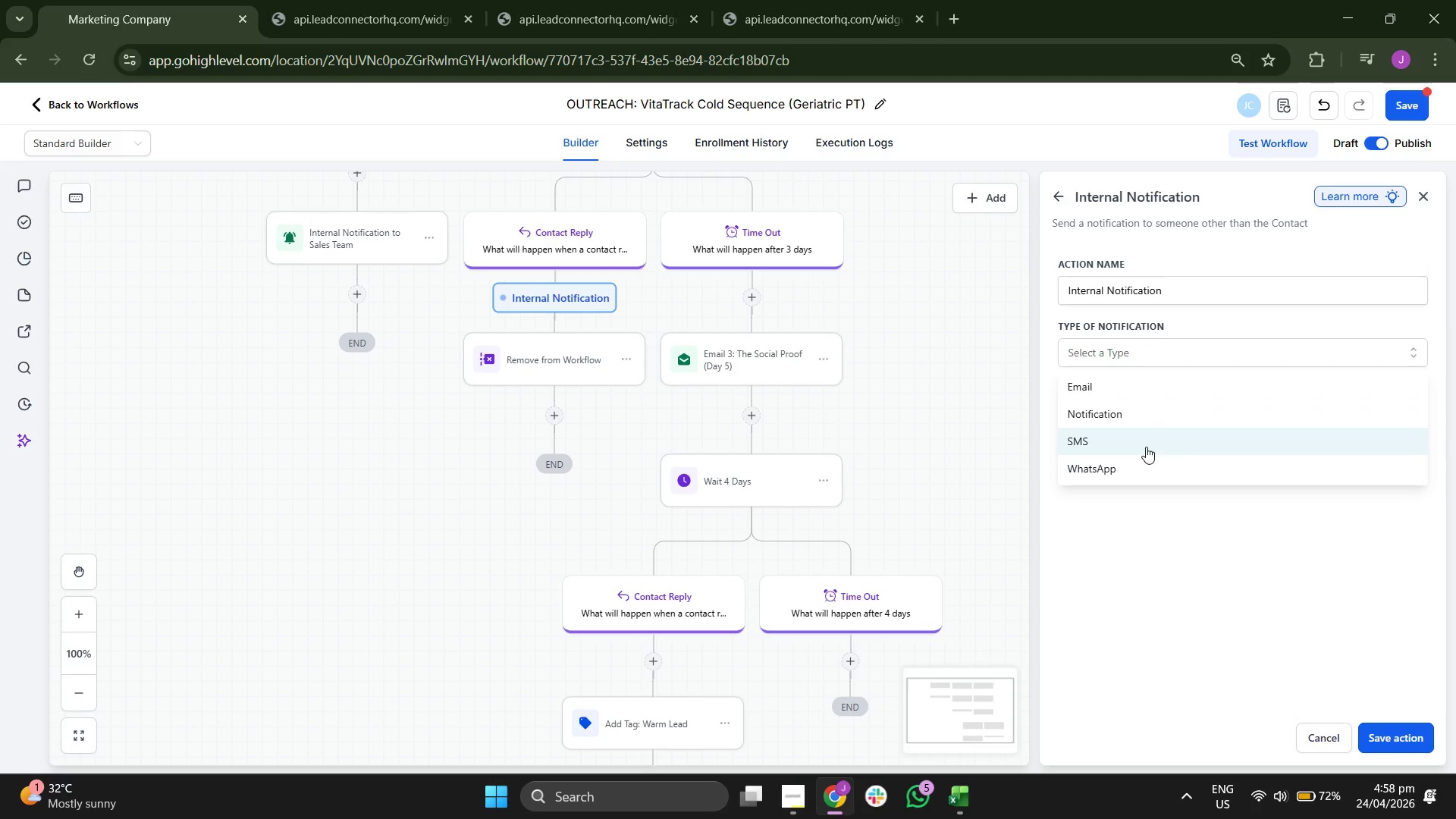 
left_click([1146, 447])
 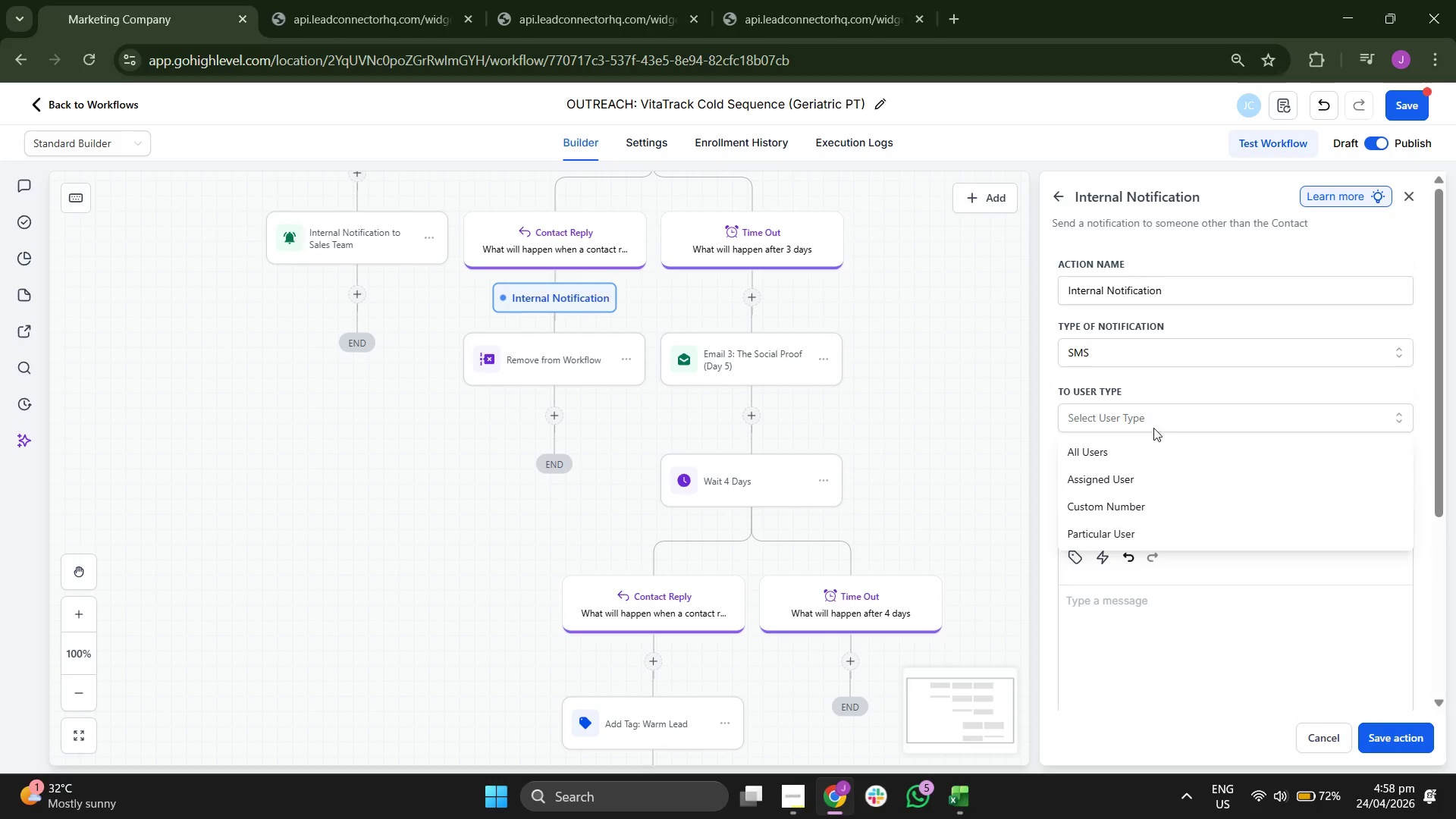 
left_click([1151, 476])
 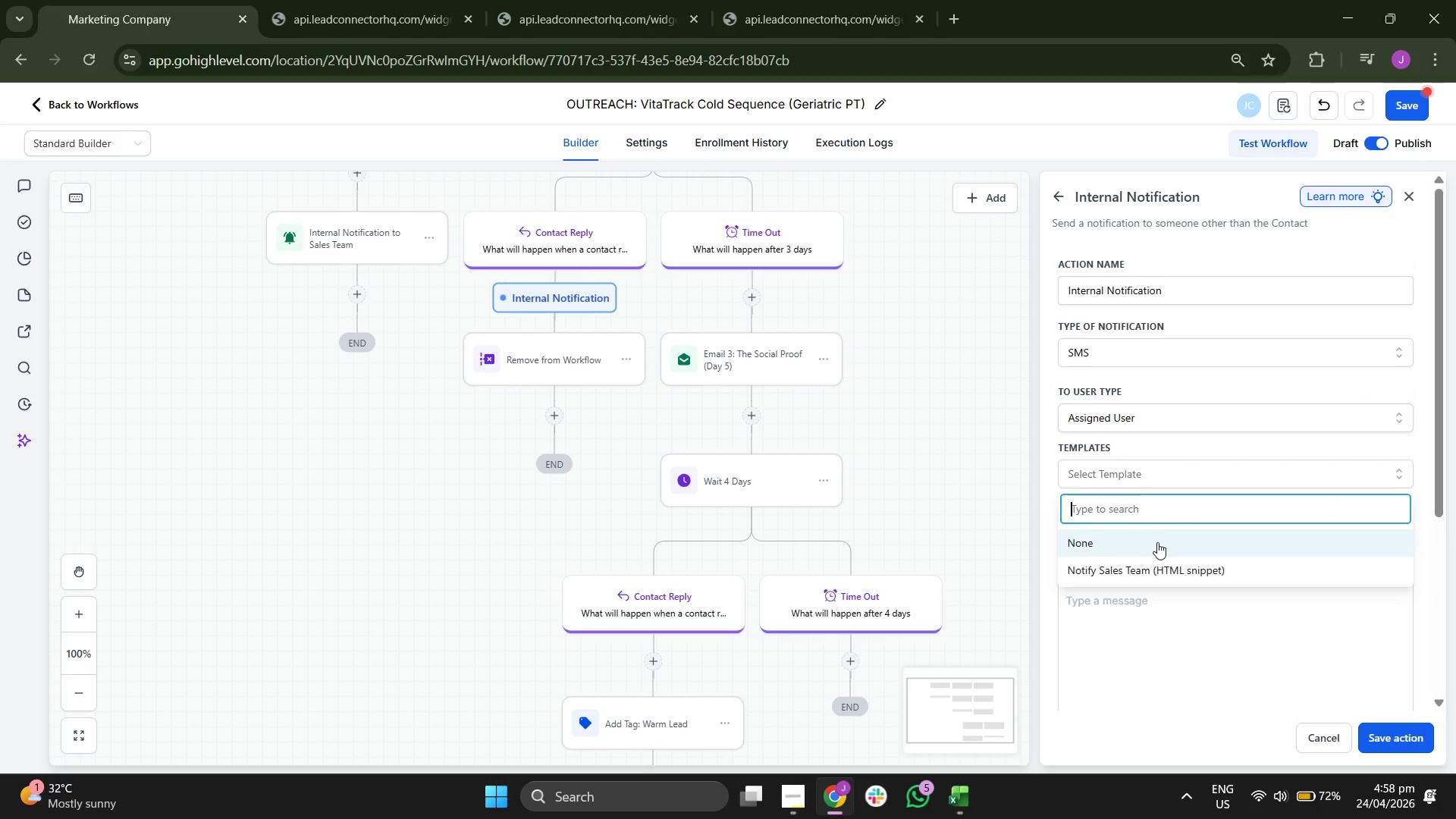 
left_click([1159, 566])
 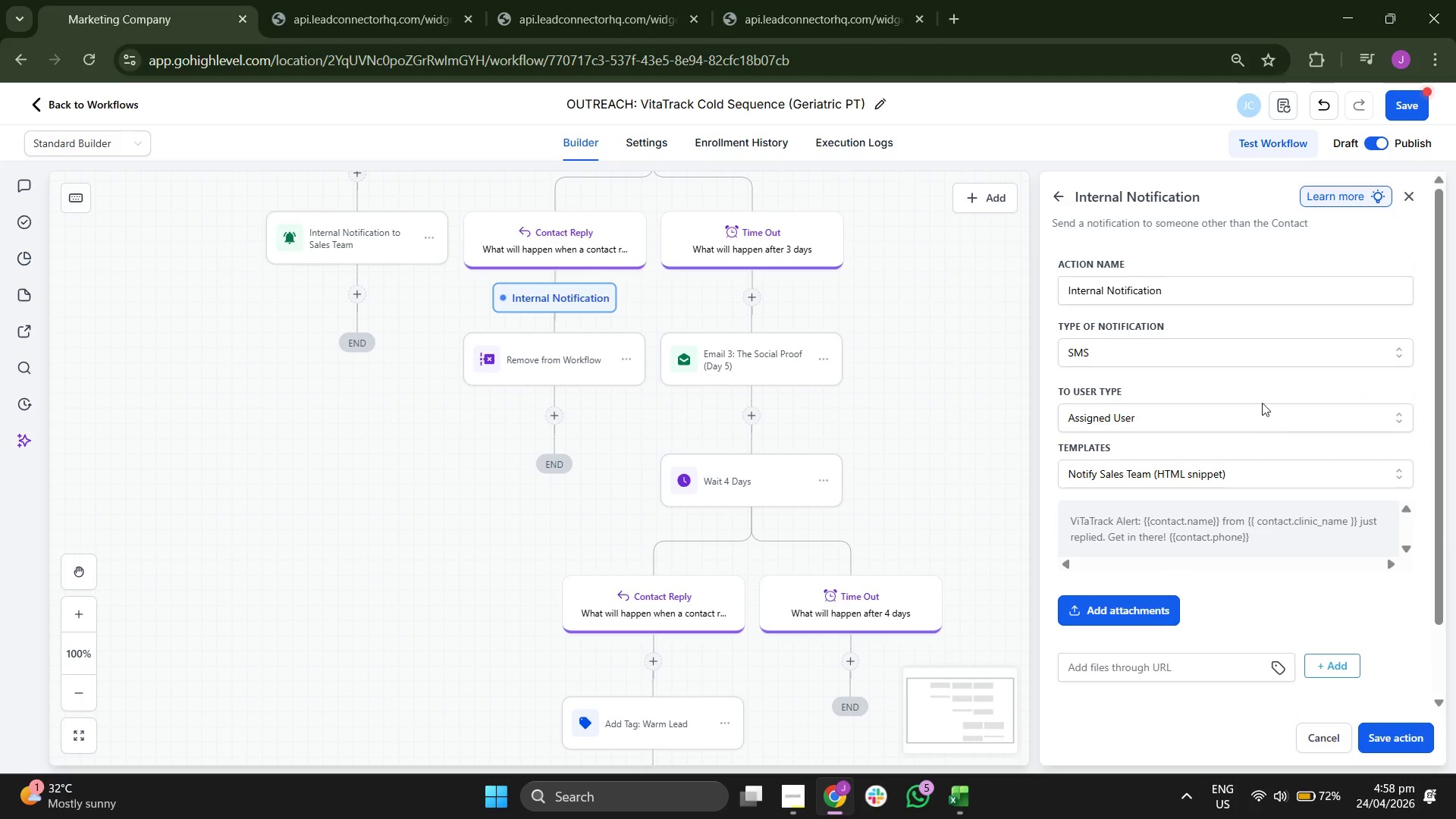 
left_click([1227, 281])
 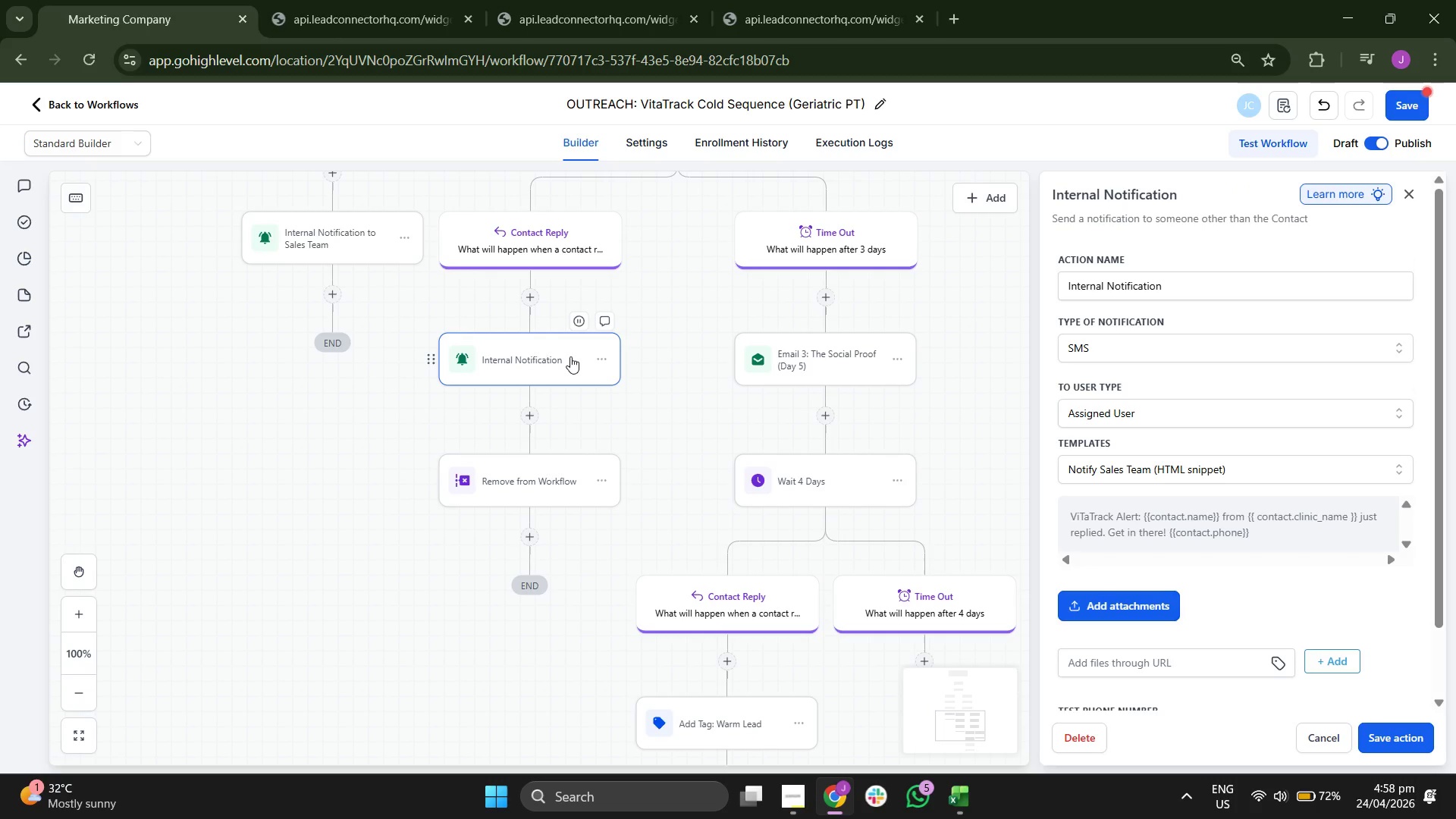 
wait(6.84)
 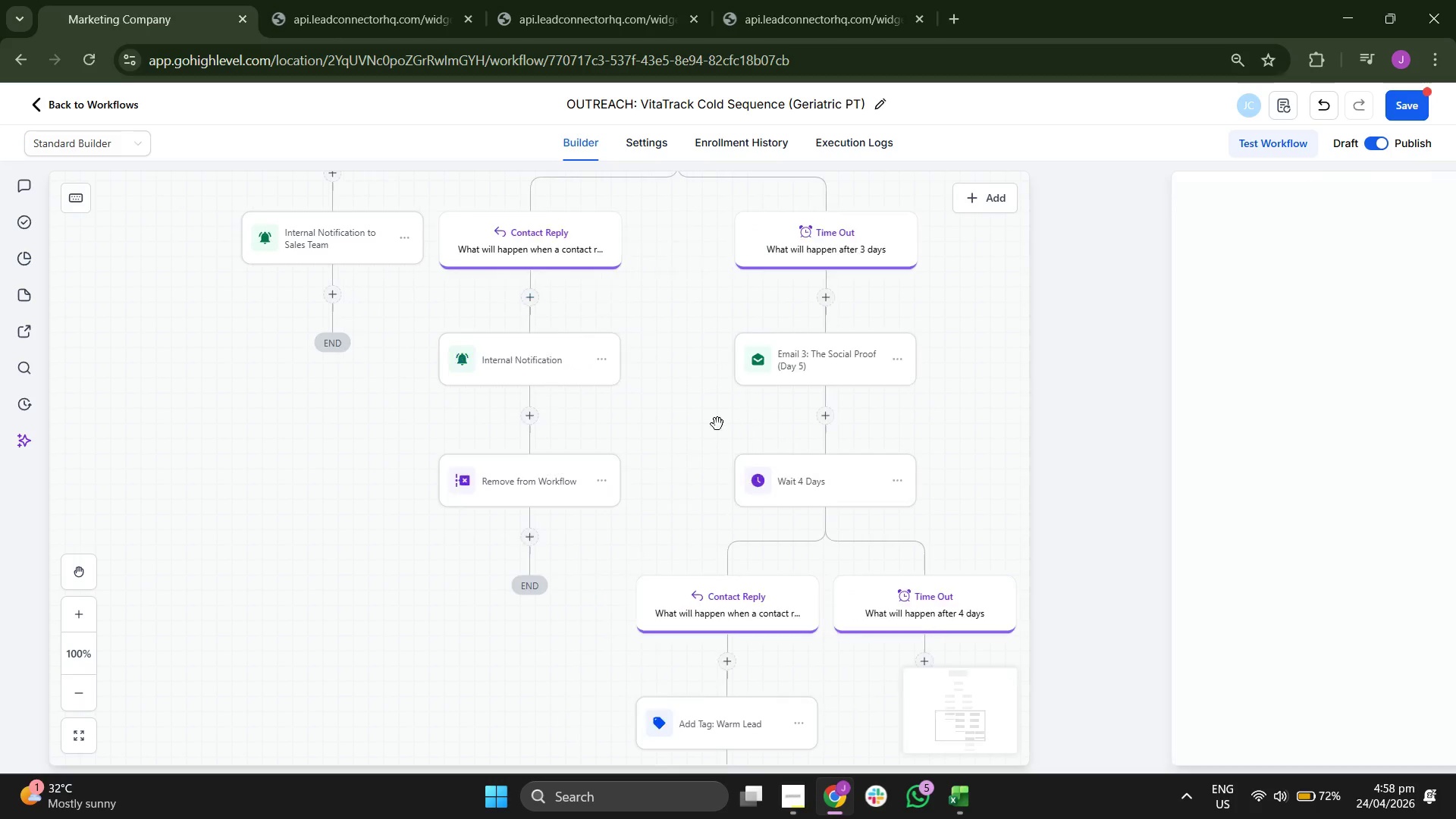 
type( TO s)
key(Backspace)
key(Backspace)
key(Backspace)
key(Backspace)
type(TO )
key(Backspace)
key(Backspace)
key(Backspace)
type(TO )
key(Backspace)
key(Backspace)
key(Backspace)
type(to Sales Team)
 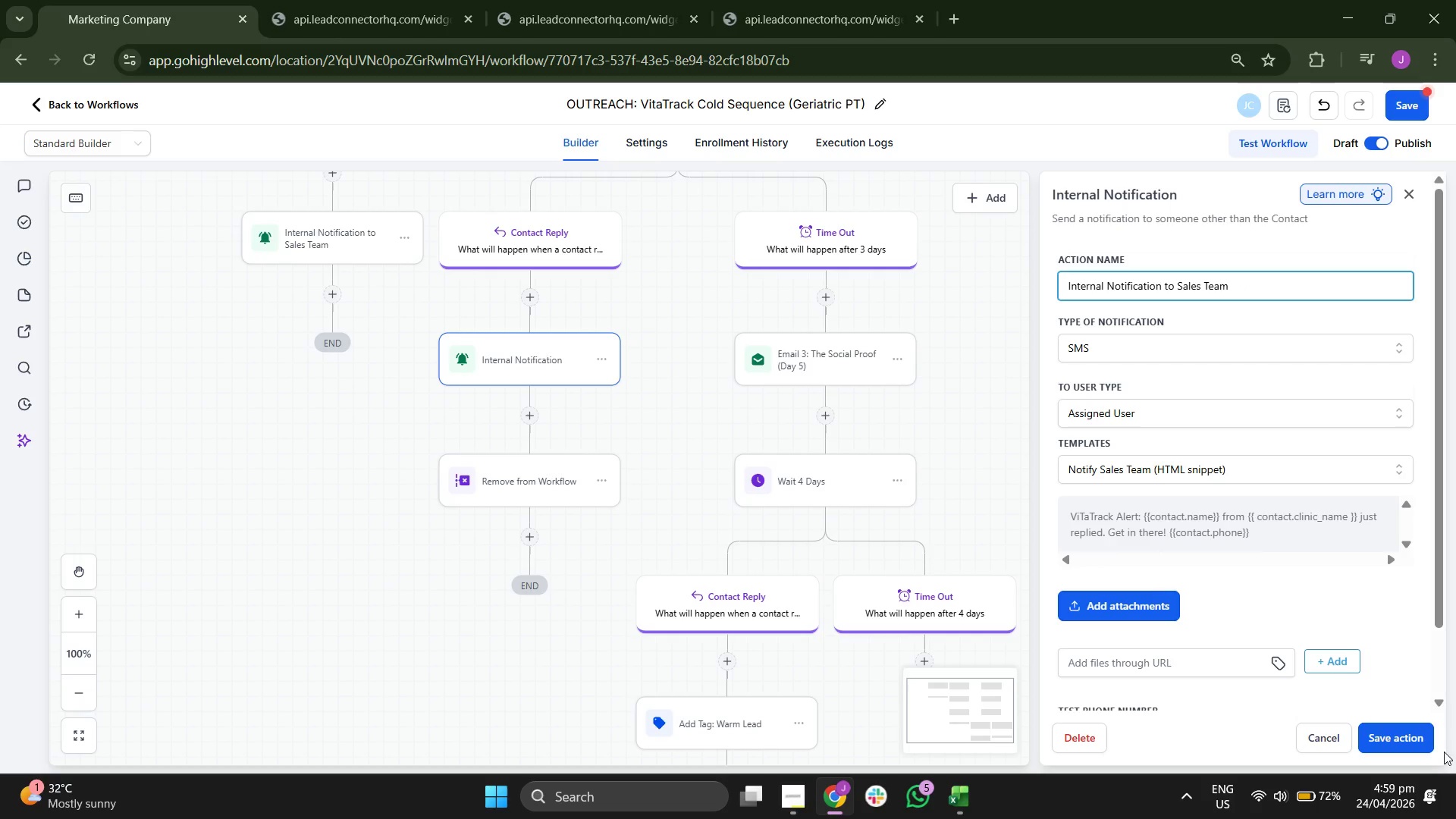 
left_click([1405, 729])
 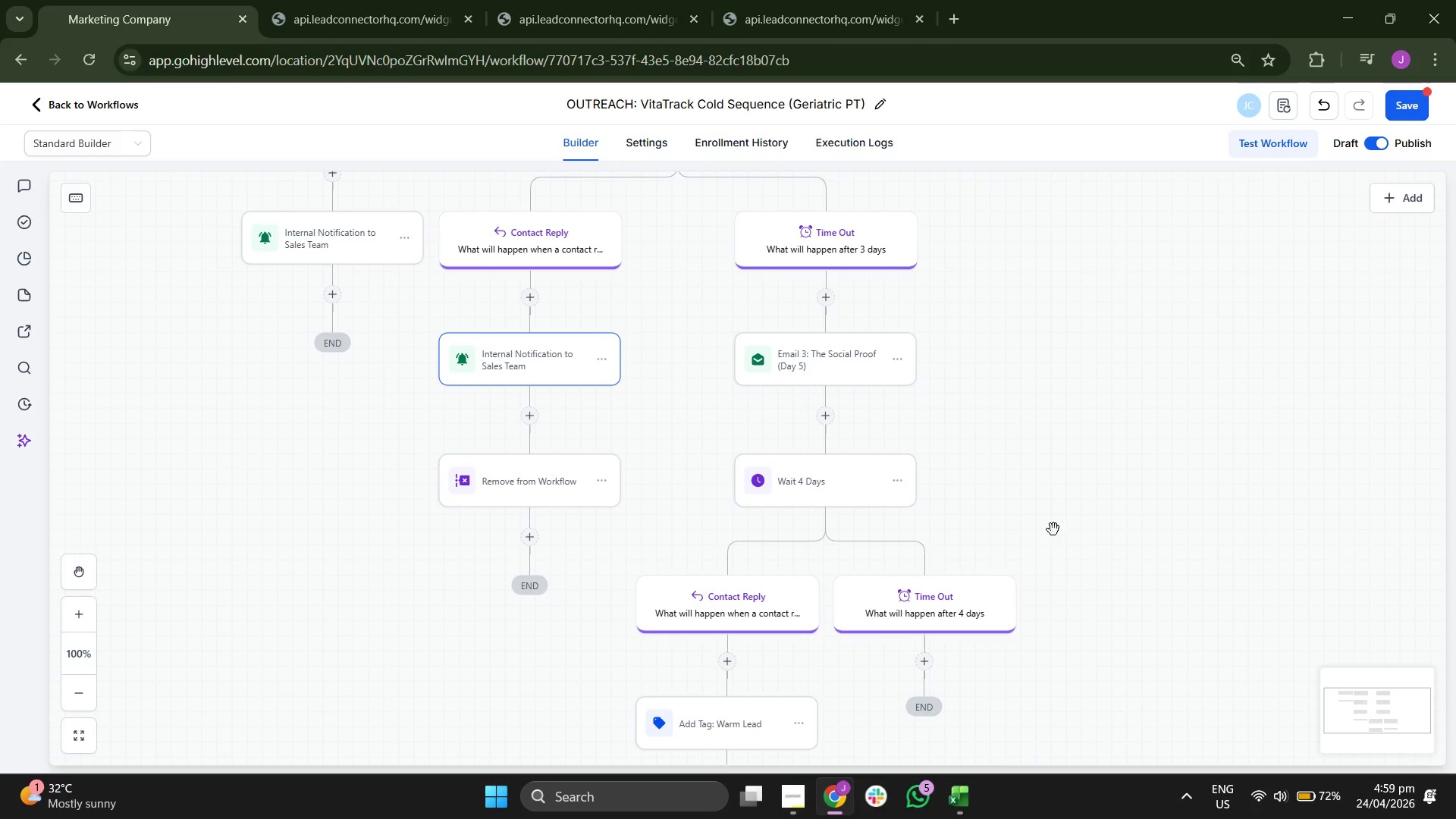 
scroll: coordinate [1054, 519], scroll_direction: down, amount: 4.0
 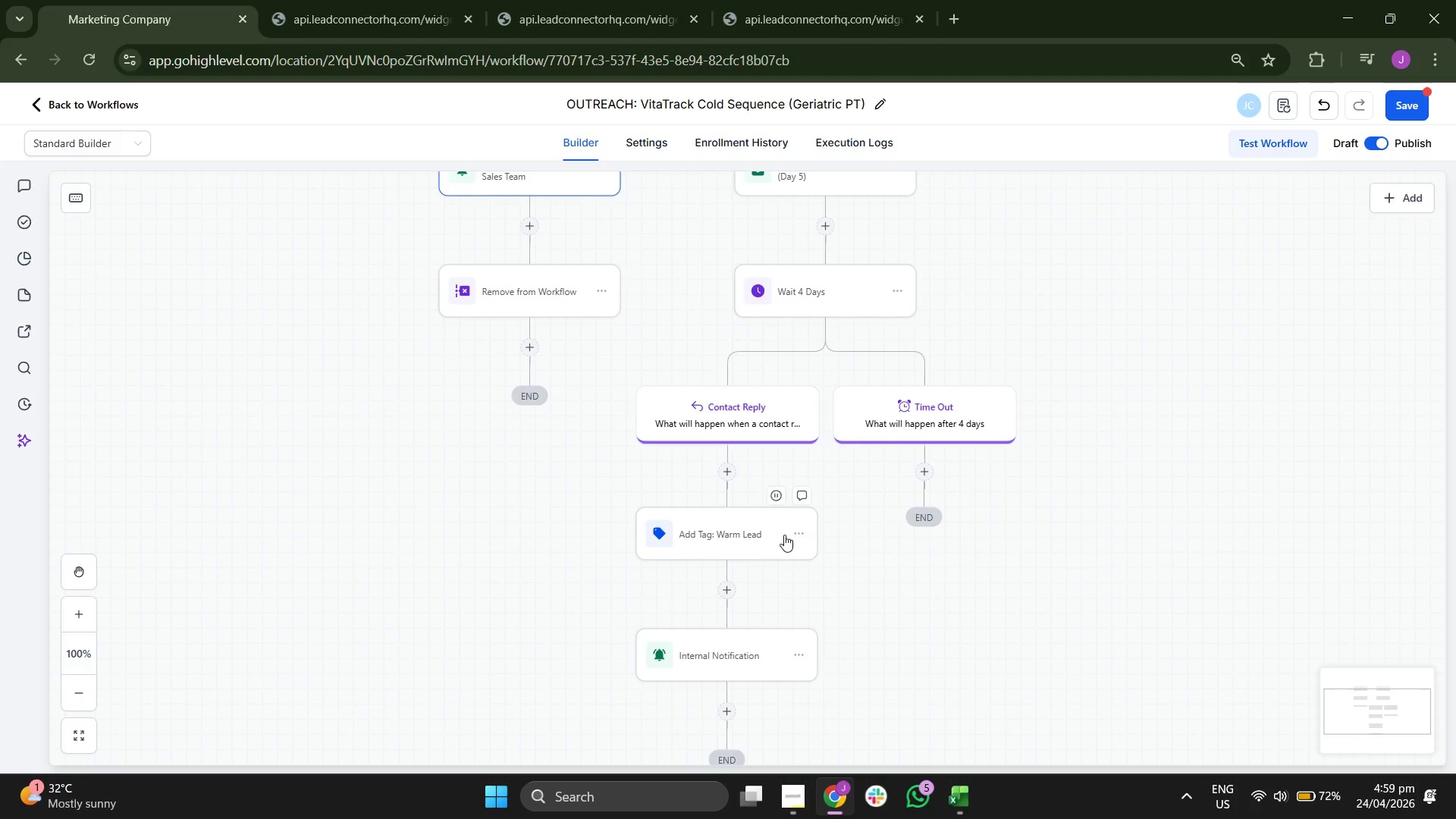 
left_click([718, 552])
 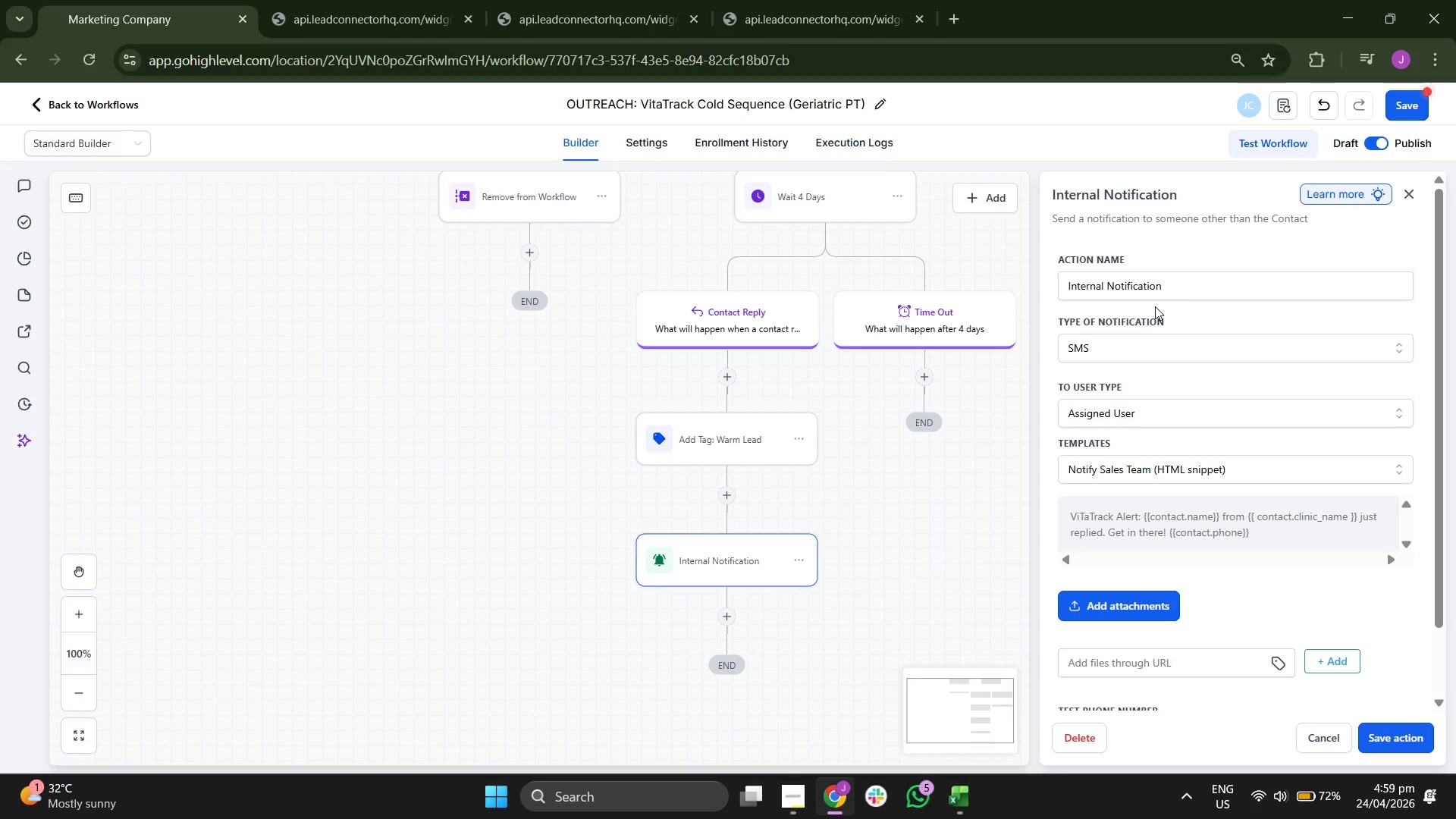 
scroll: coordinate [795, 535], scroll_direction: down, amount: 2.0
 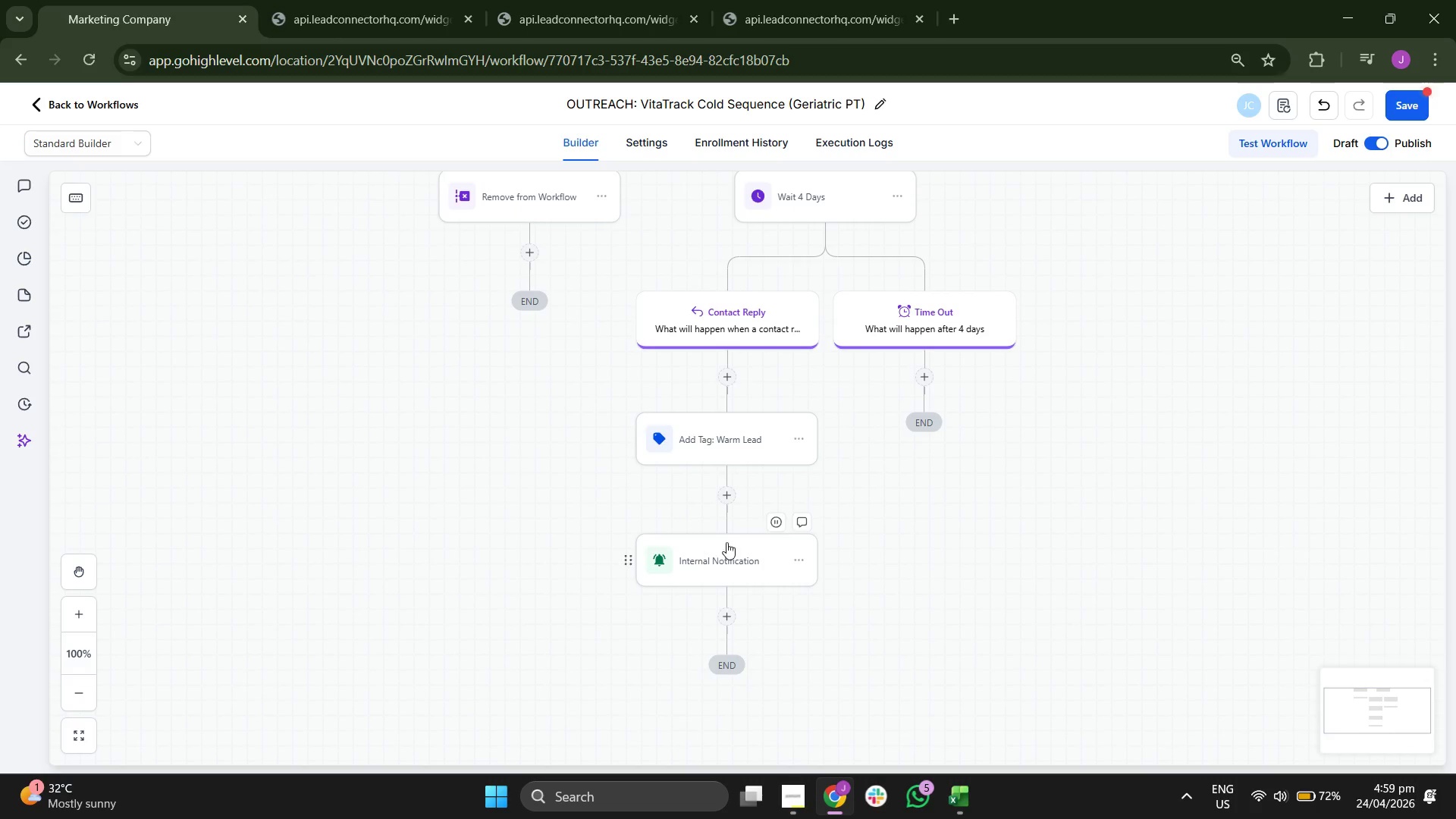 
left_click([1195, 293])
 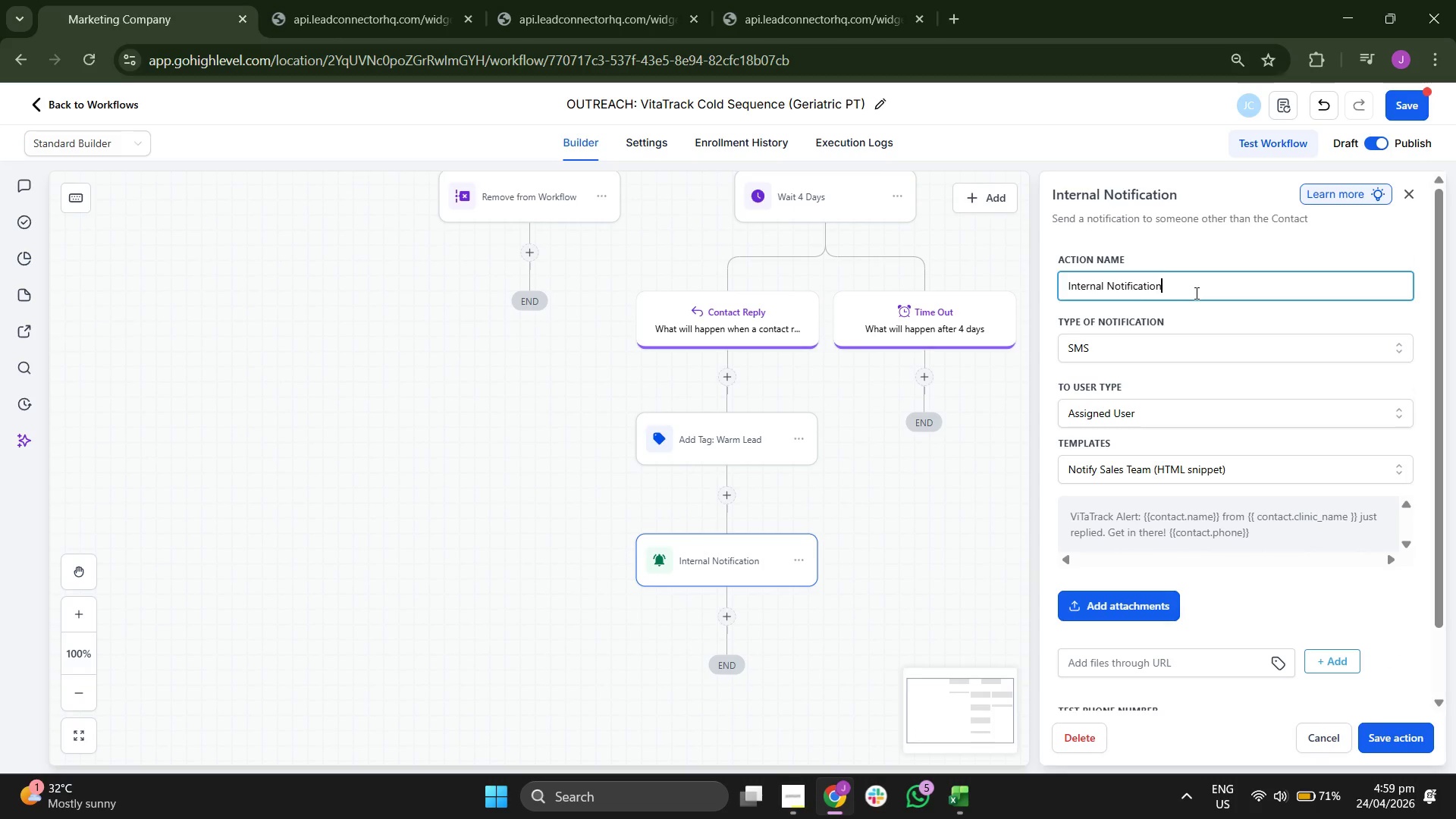 
type( to Salr)
key(Backspace)
type(es RT)
key(Backspace)
key(Backspace)
type(Team)
 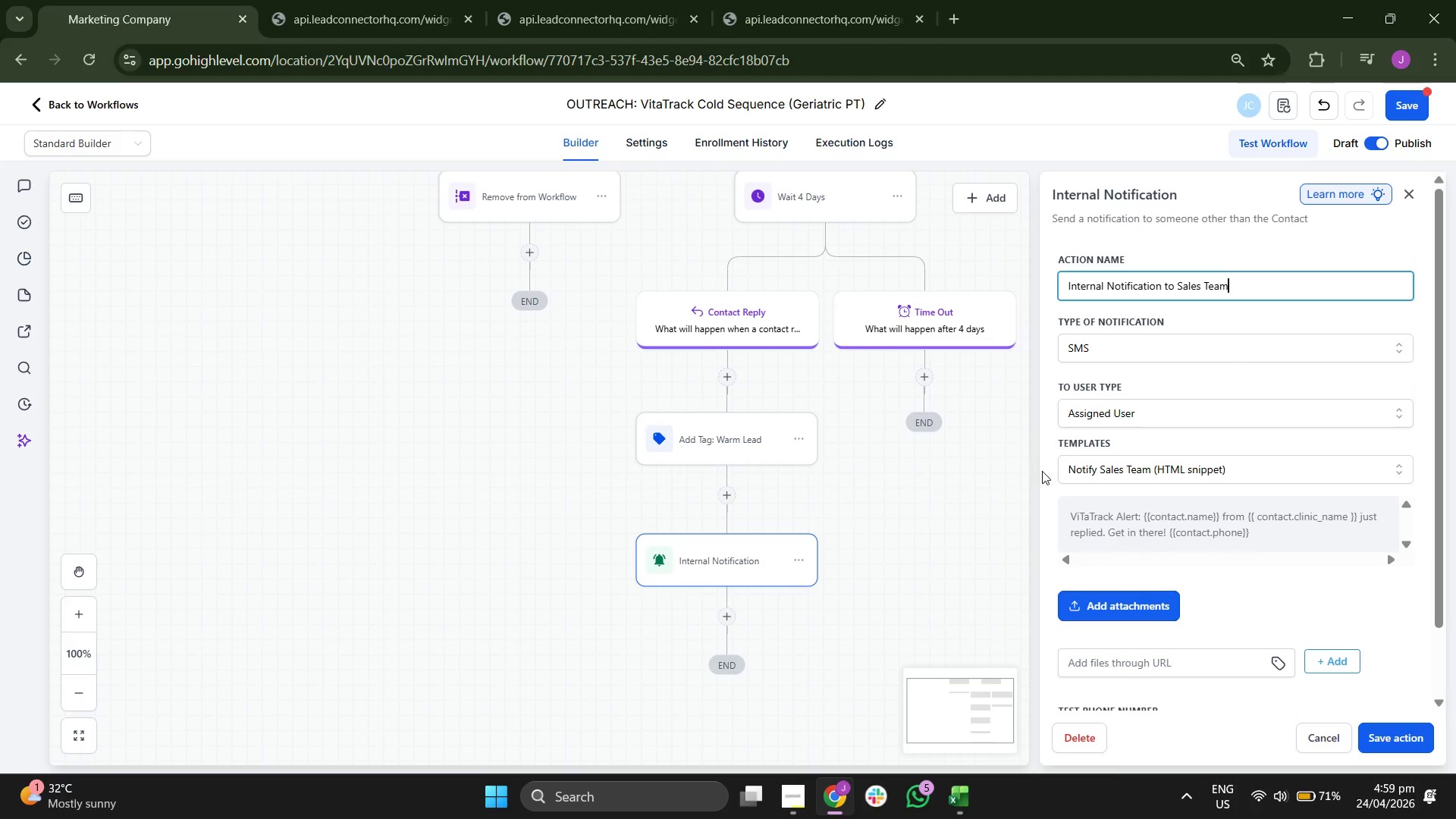 
scroll: coordinate [1246, 535], scroll_direction: down, amount: 1.0
 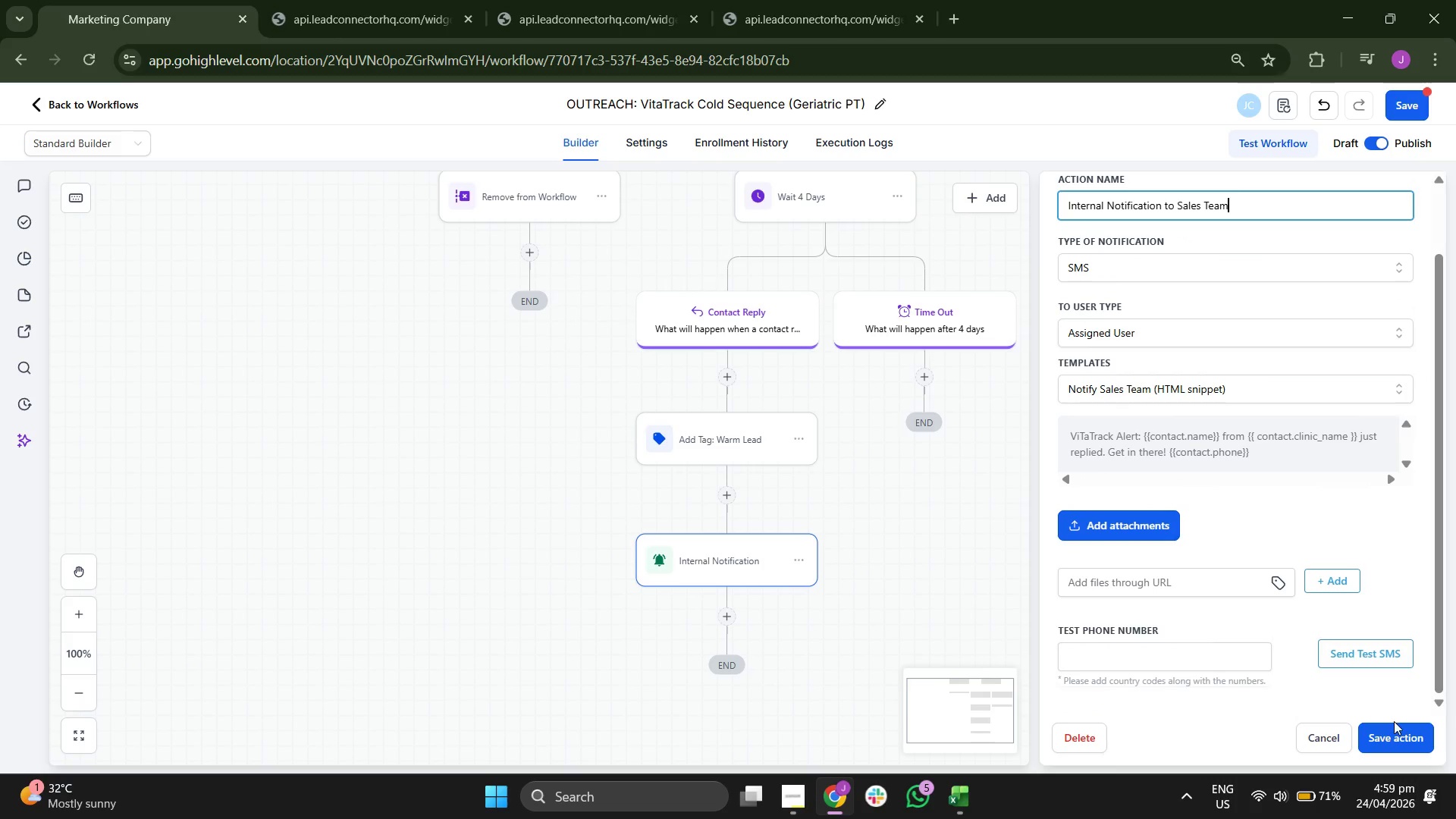 
left_click([1395, 735])
 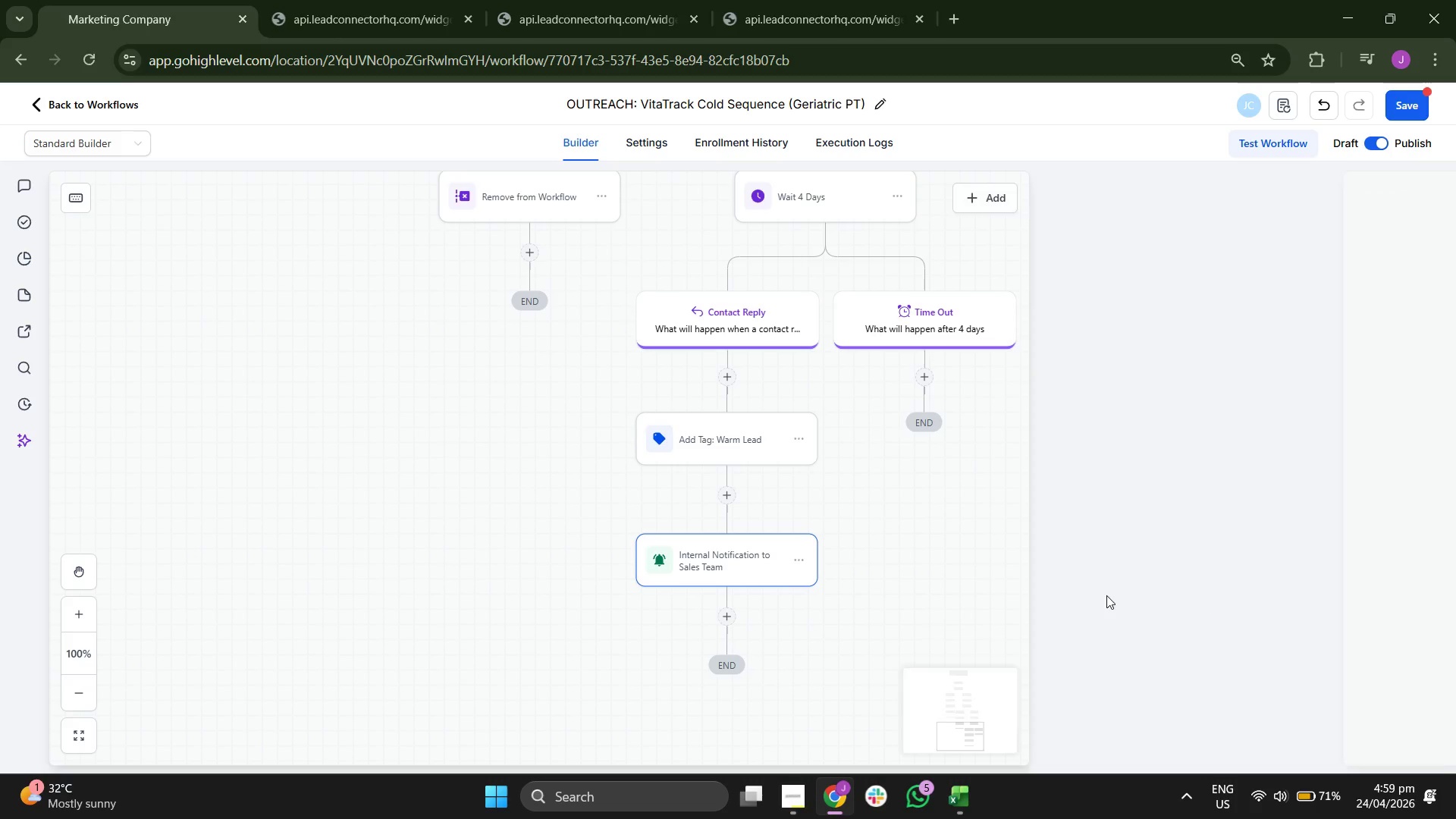 
left_click_drag(start_coordinate=[1104, 592], to_coordinate=[1043, 493])
 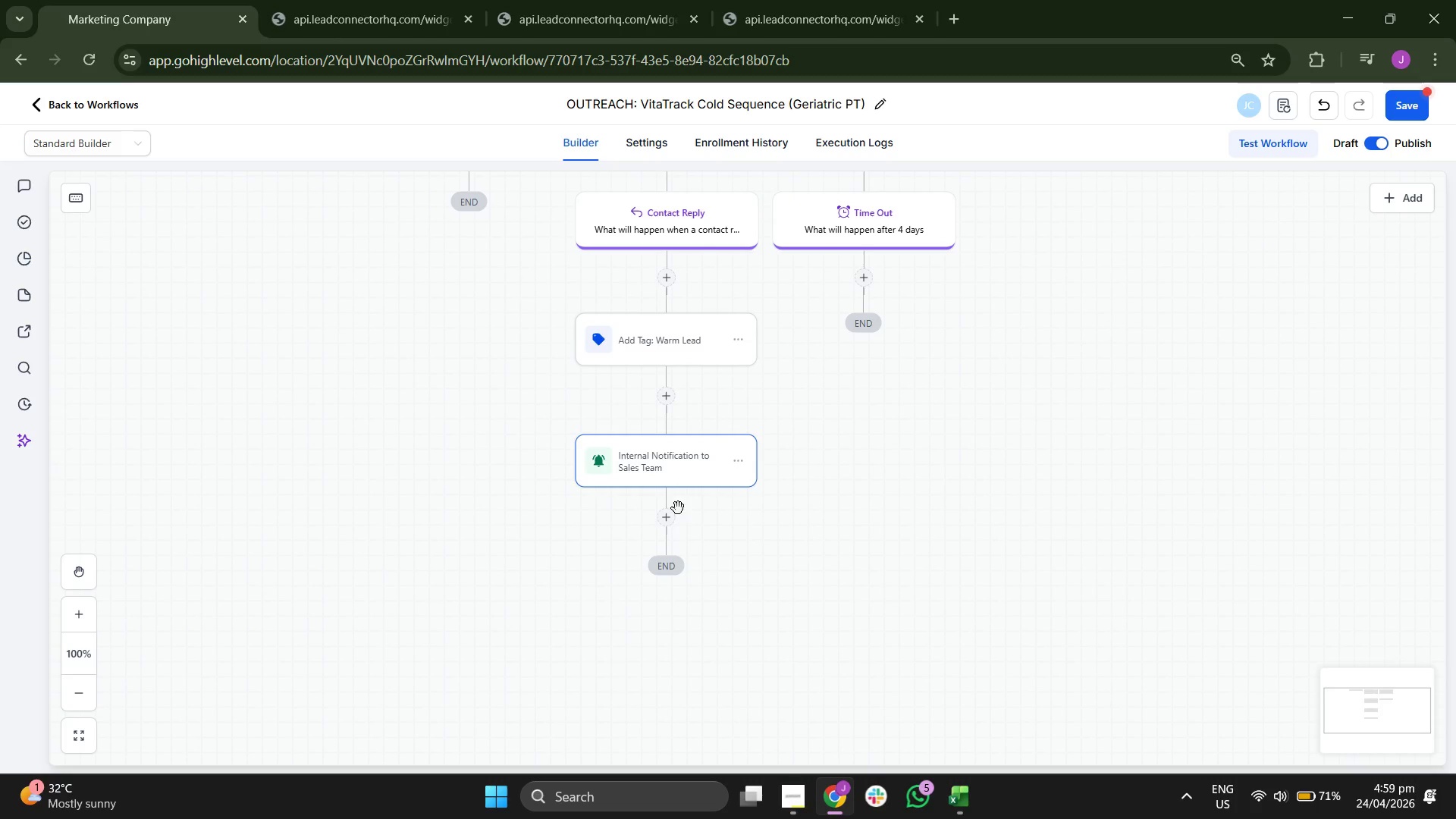 
left_click([660, 522])
 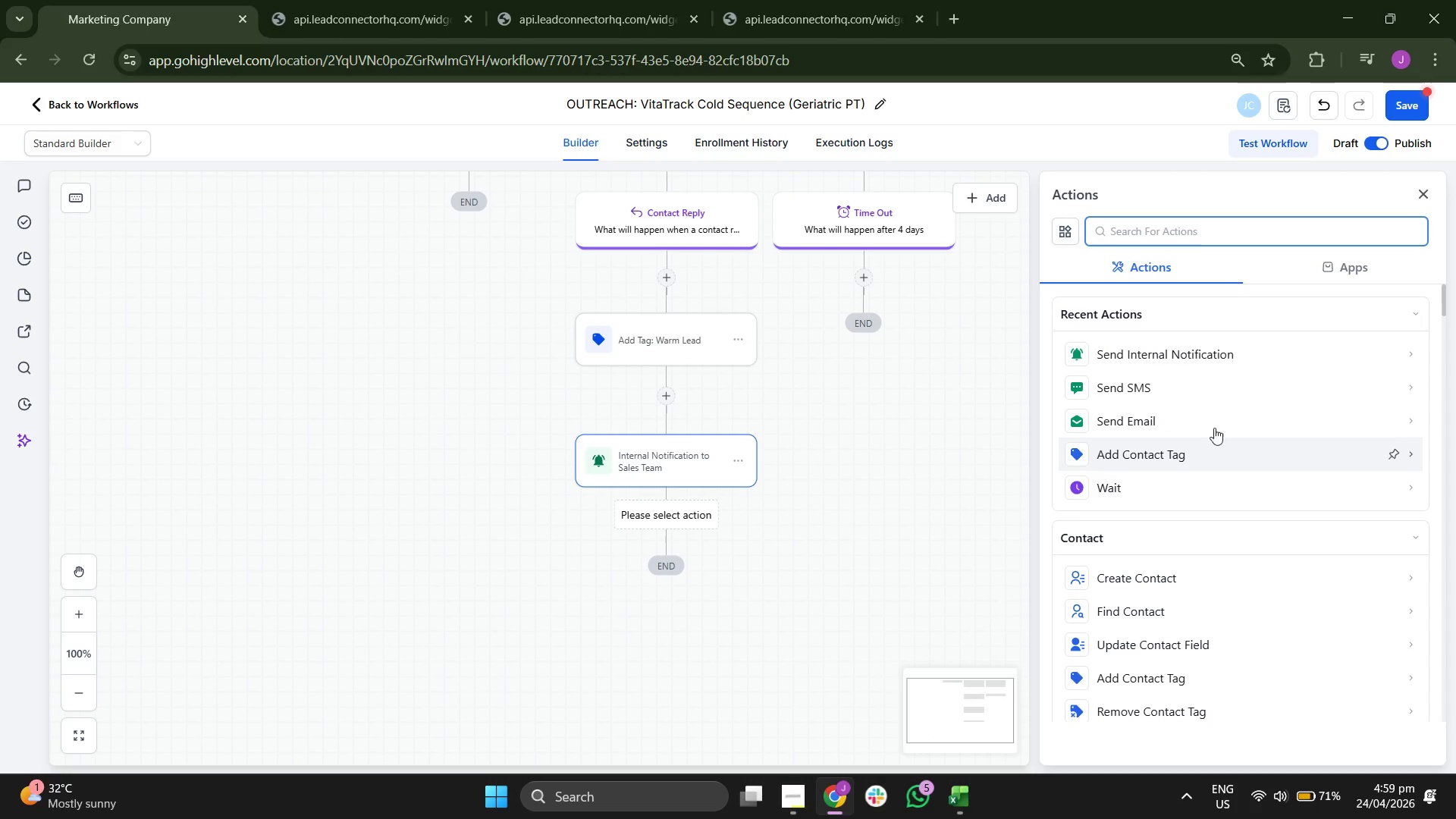 
scroll: coordinate [1211, 565], scroll_direction: down, amount: 21.0
 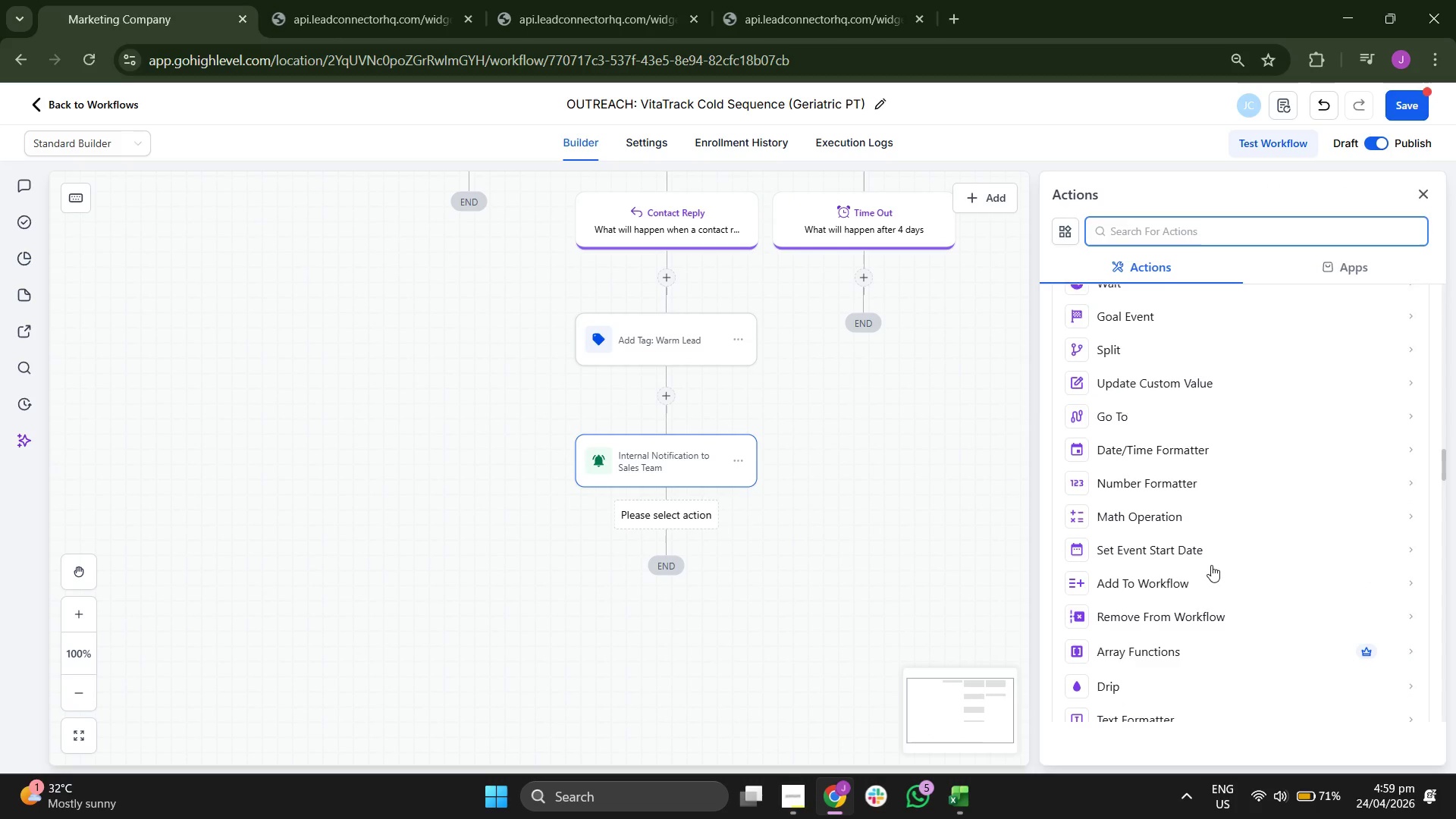 
left_click([1199, 598])
 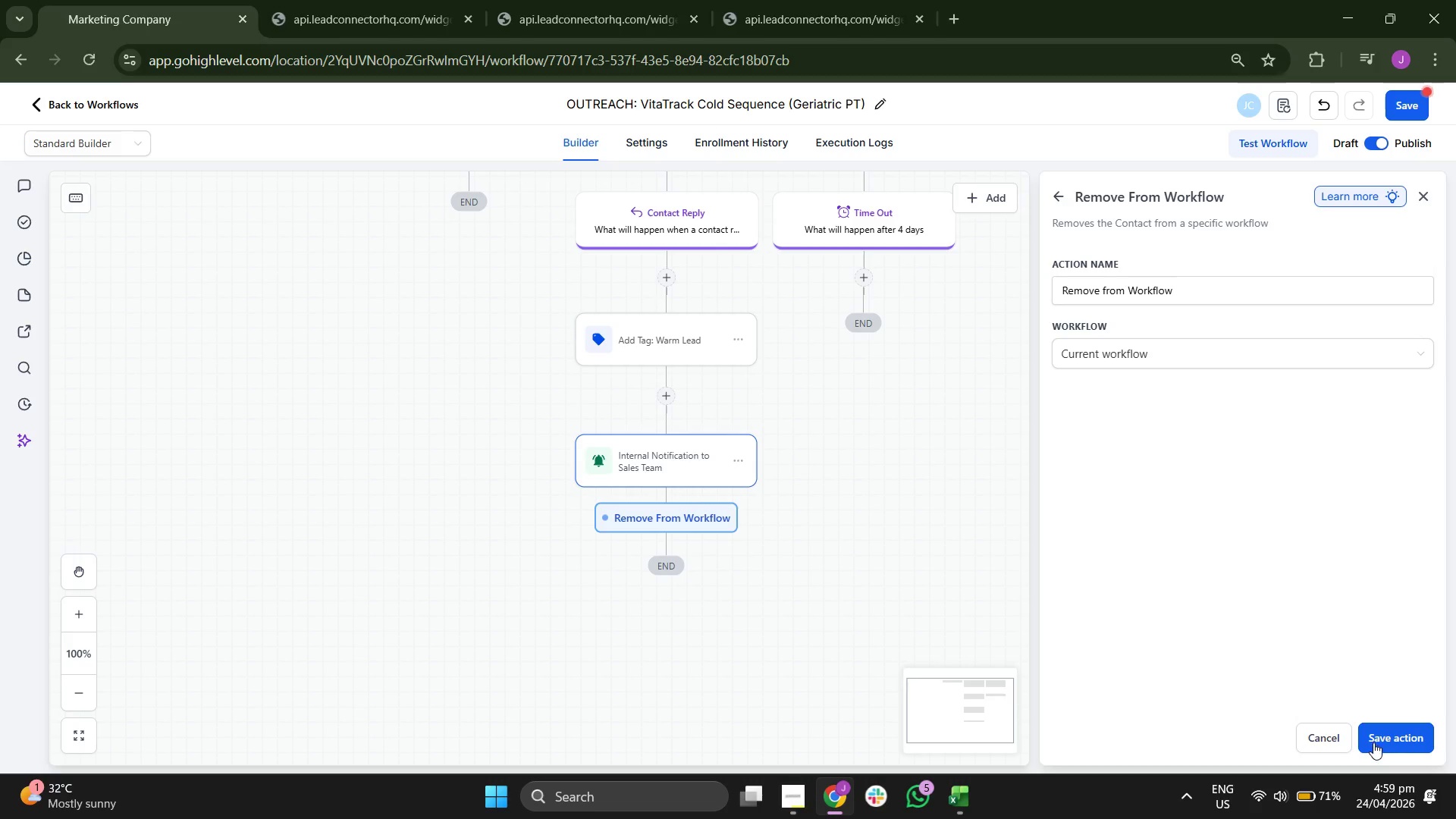 
left_click([1392, 737])
 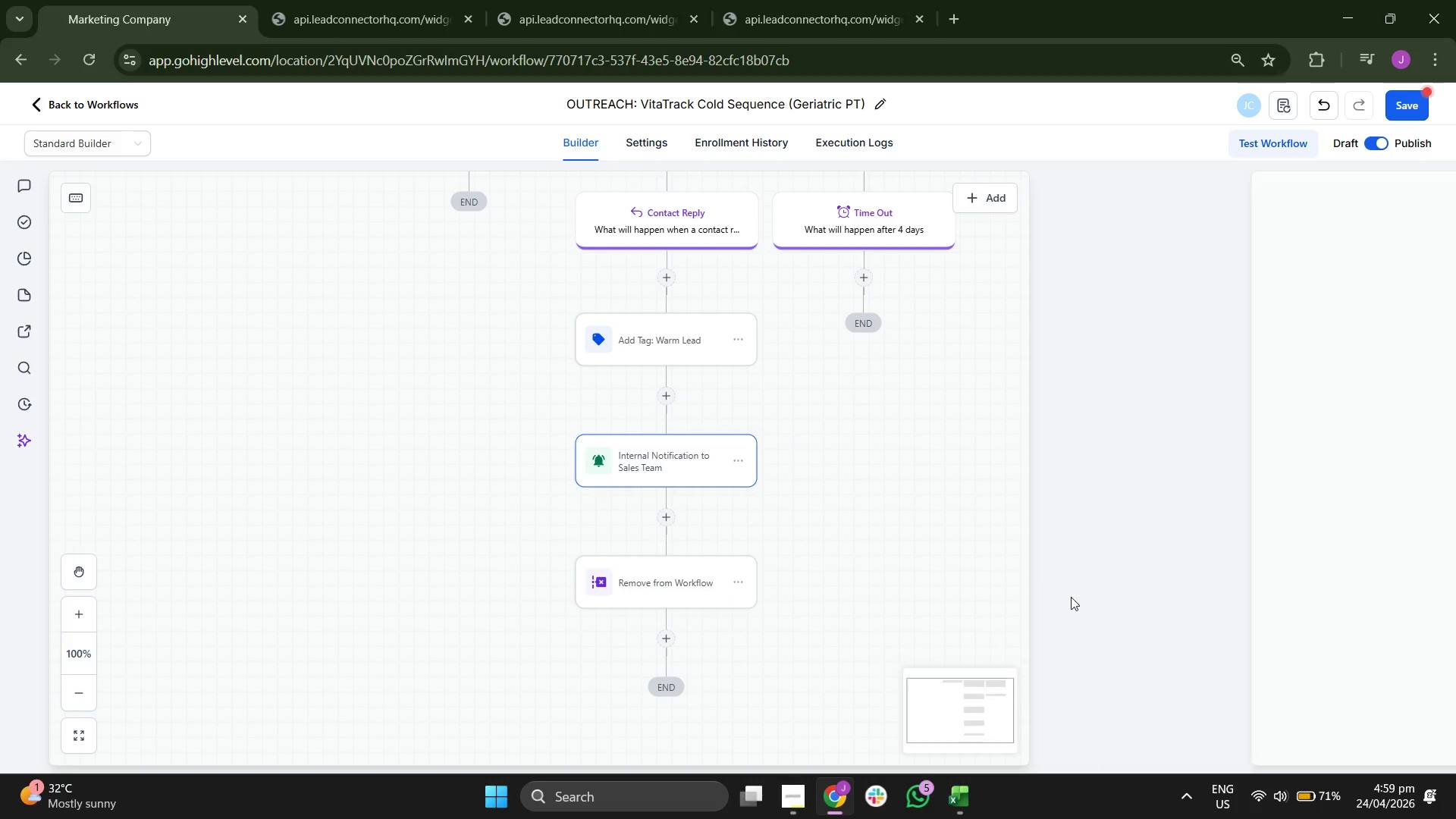 
left_click_drag(start_coordinate=[1003, 560], to_coordinate=[1012, 453])
 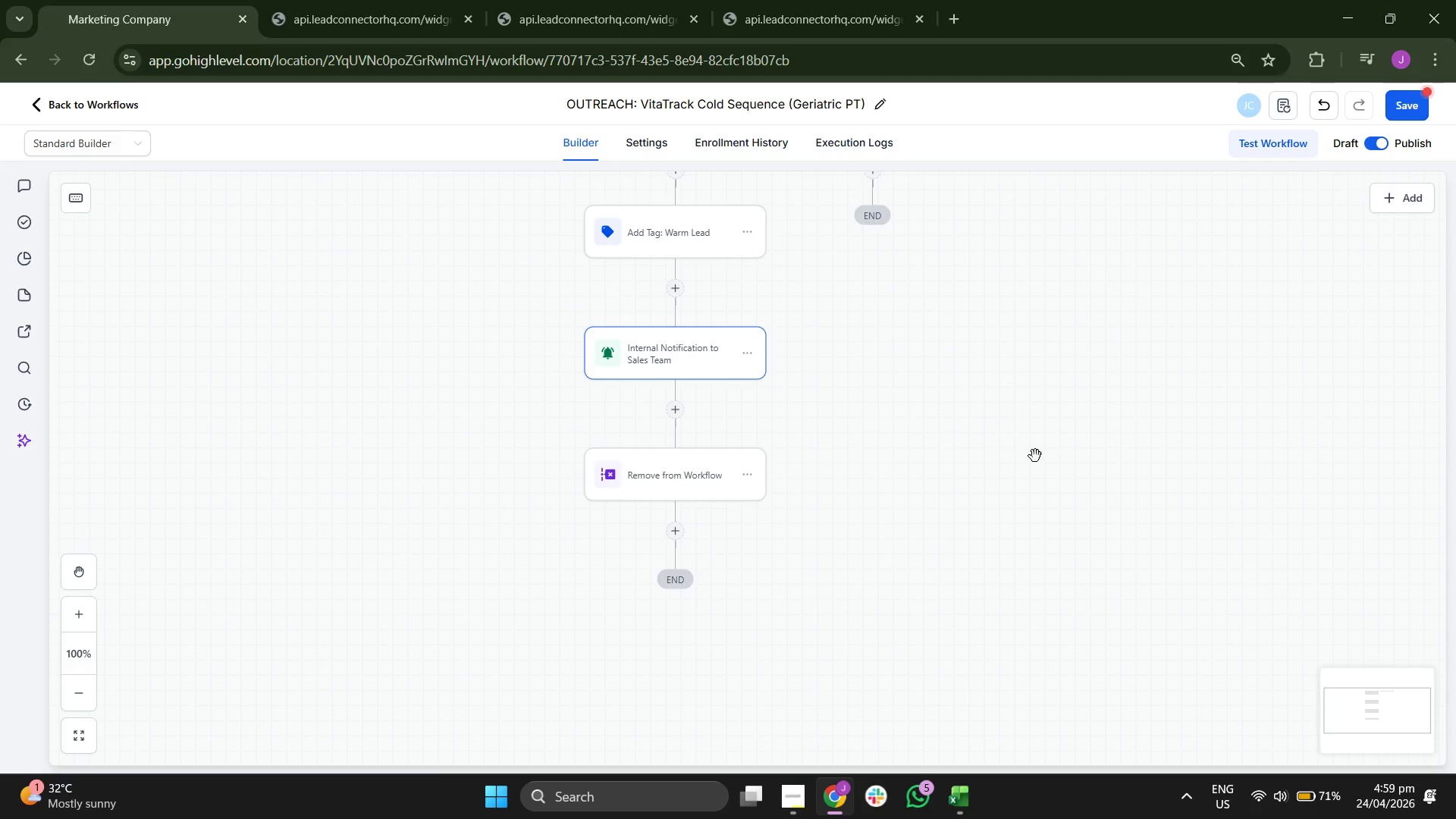 
left_click_drag(start_coordinate=[1036, 456], to_coordinate=[1036, 610])
 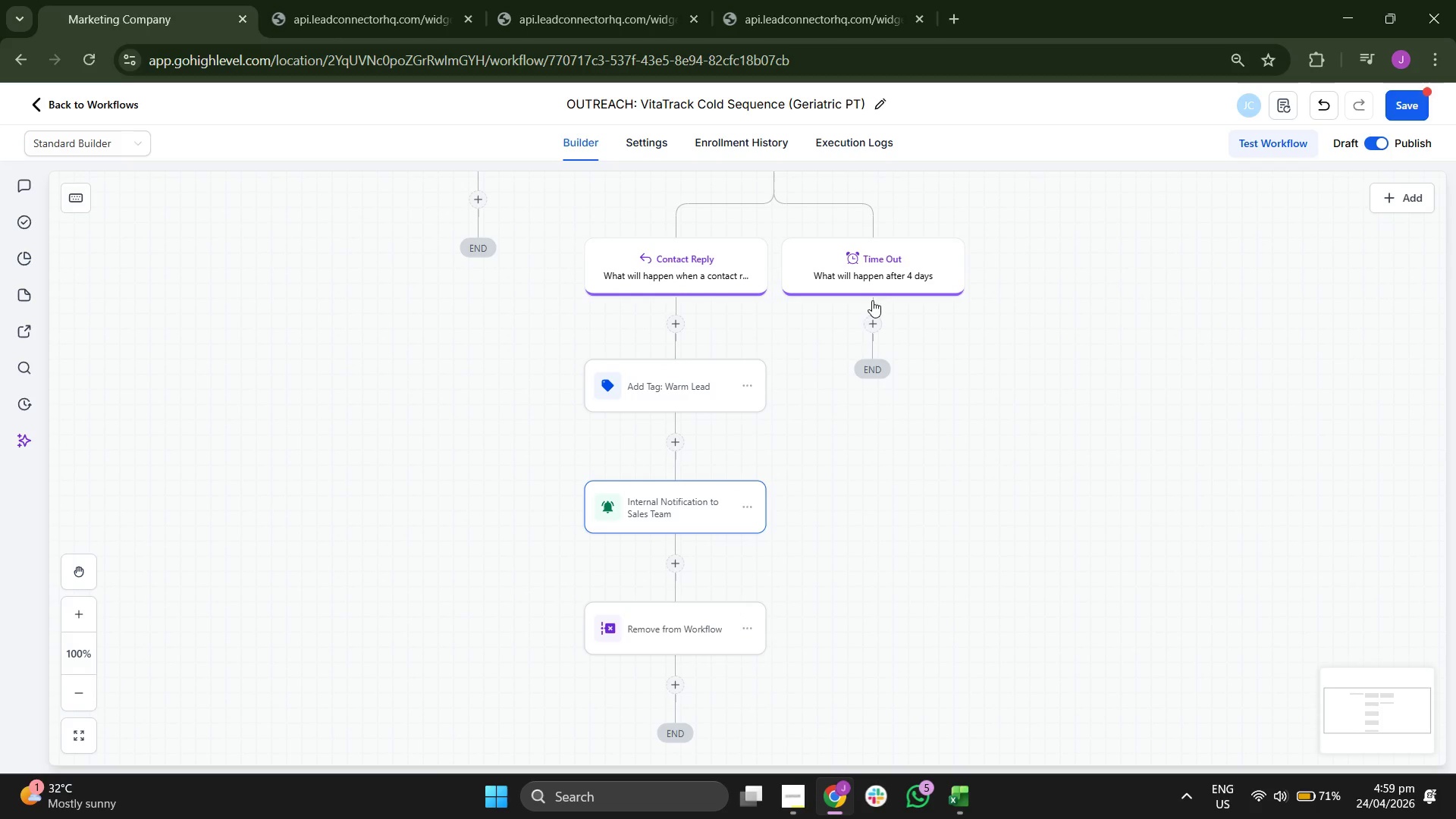 
left_click([871, 329])
 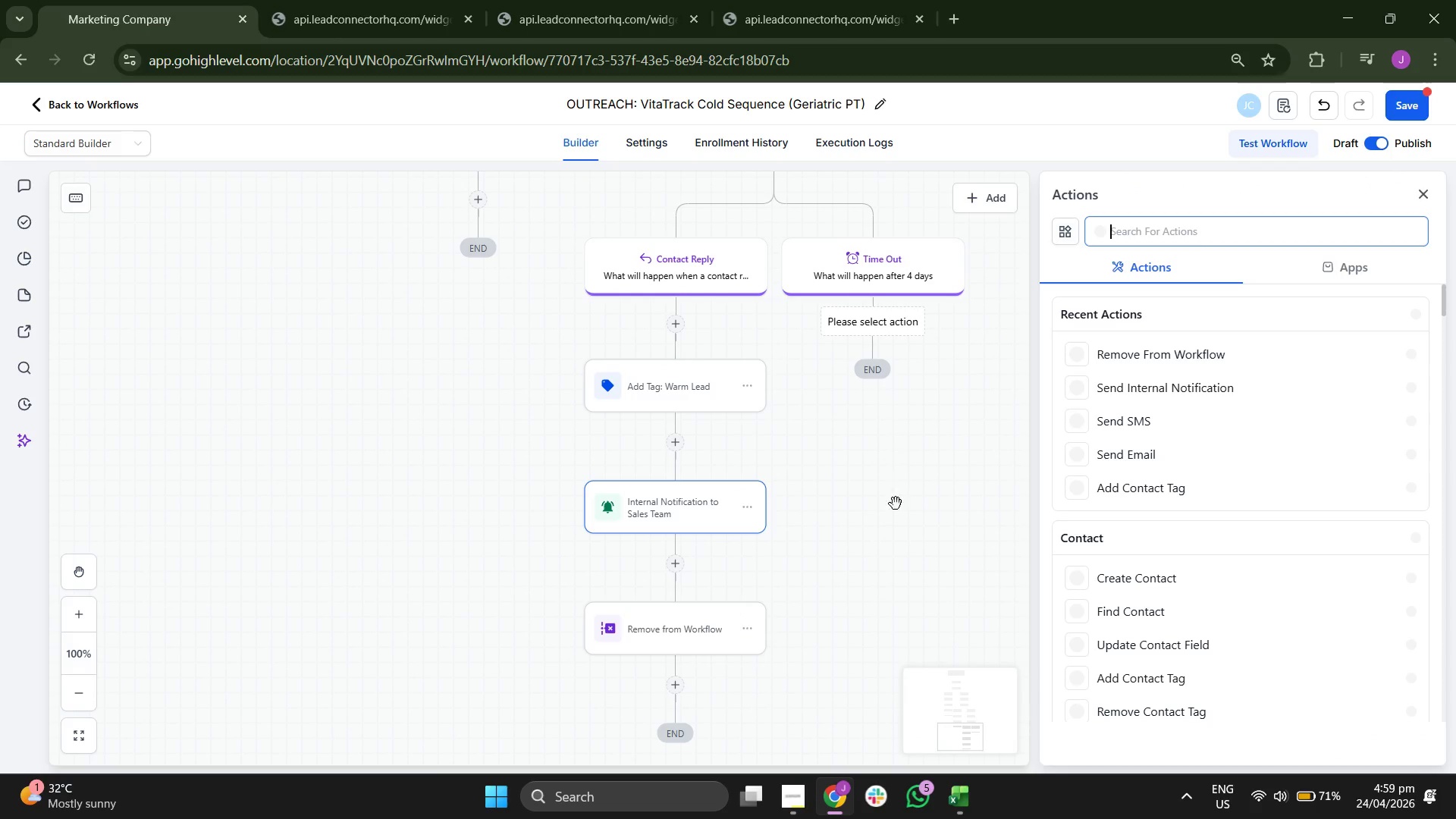 
left_click_drag(start_coordinate=[886, 511], to_coordinate=[864, 468])
 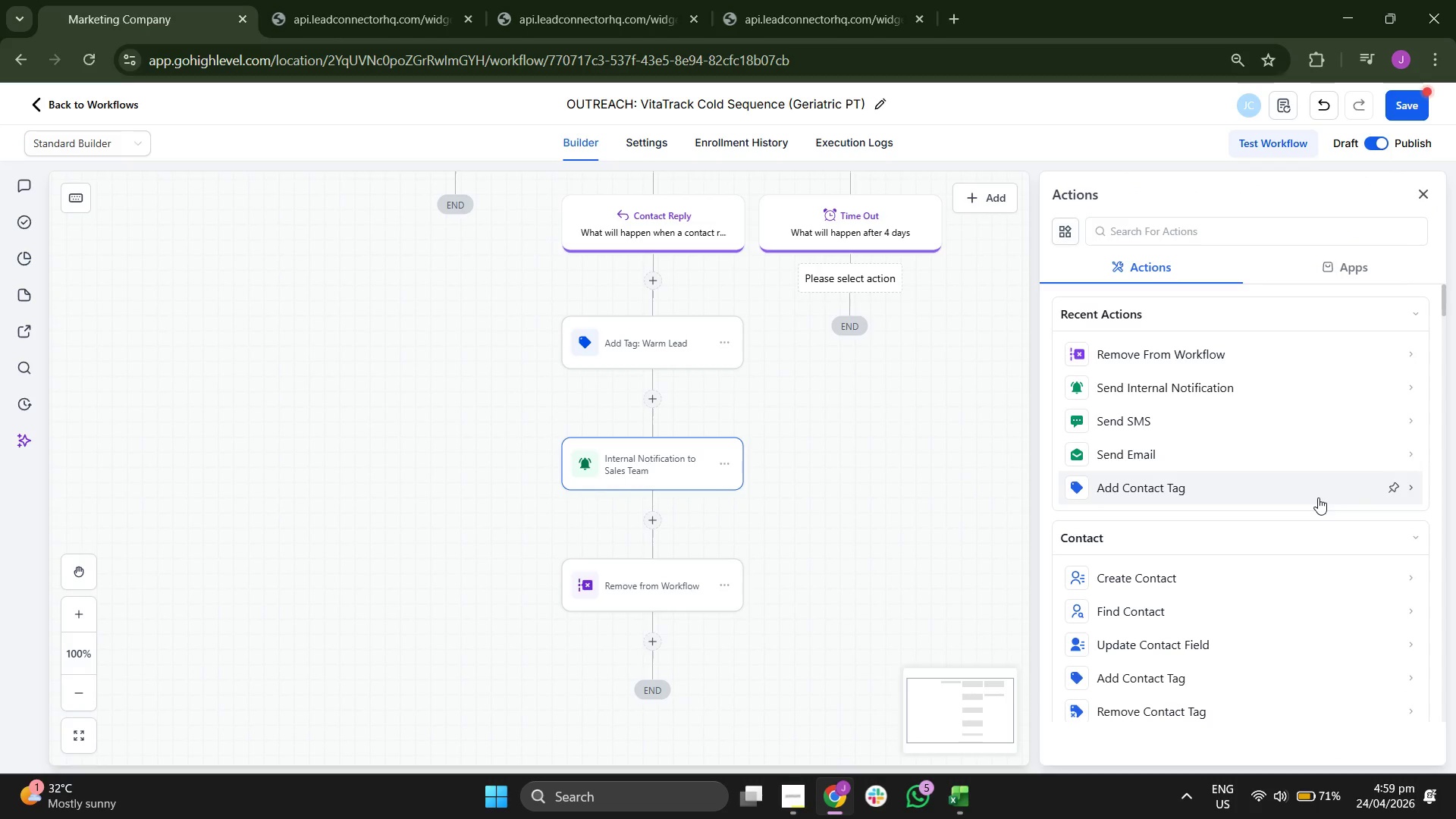 
scroll: coordinate [1326, 489], scroll_direction: down, amount: 6.0
 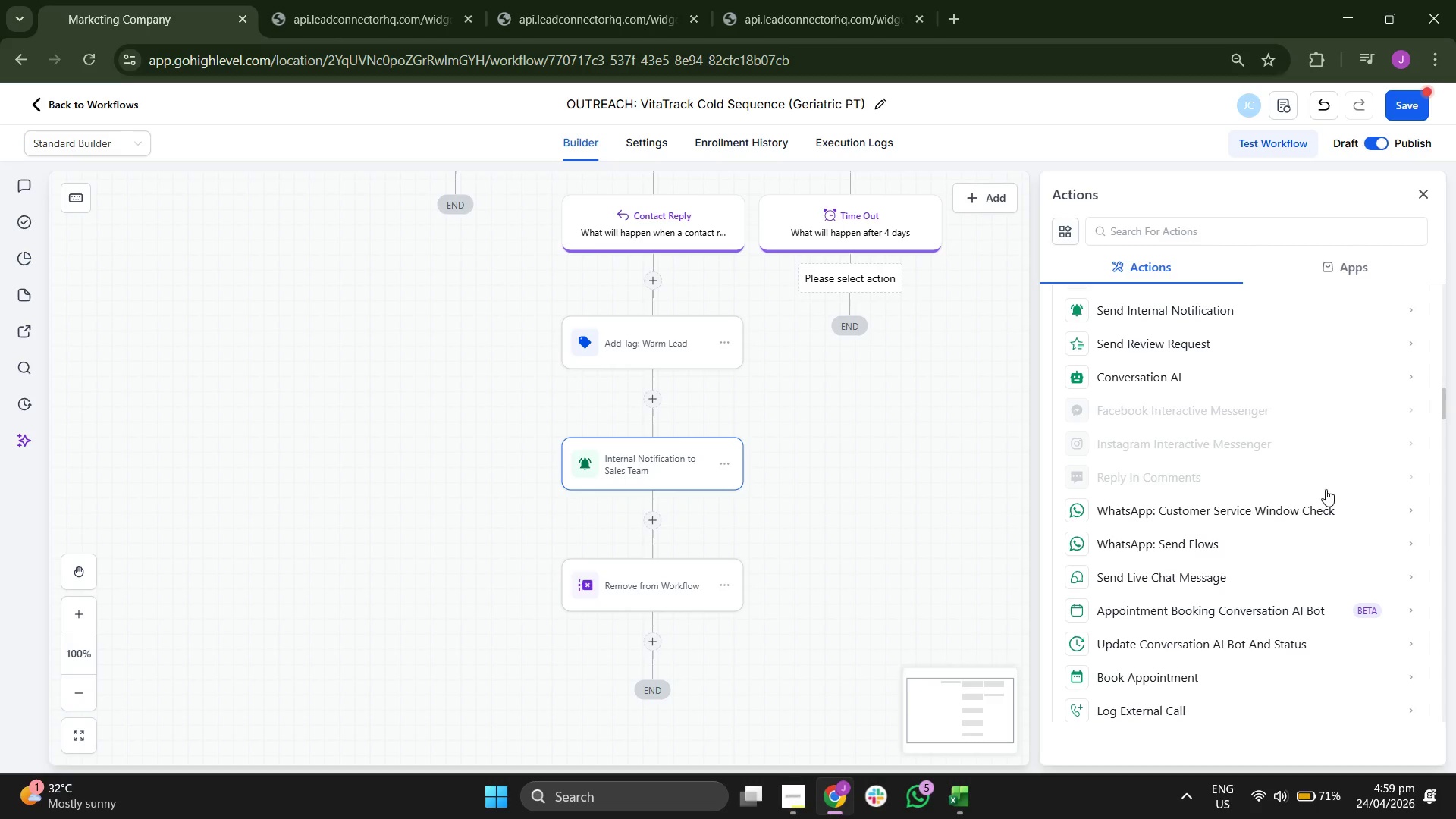 
scroll: coordinate [1326, 489], scroll_direction: none, amount: 0.0
 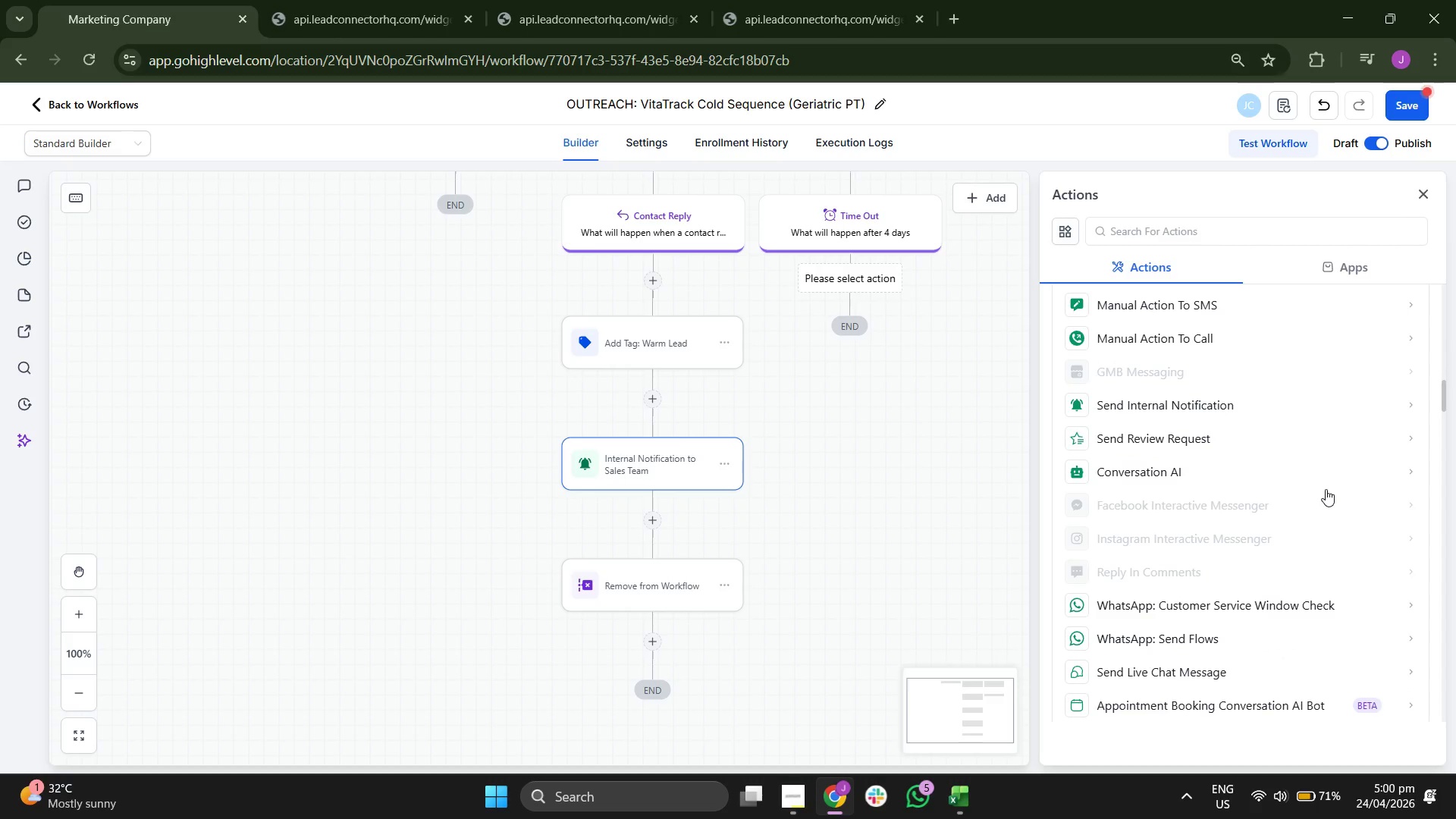 
scroll: coordinate [1326, 489], scroll_direction: up, amount: 5.0
 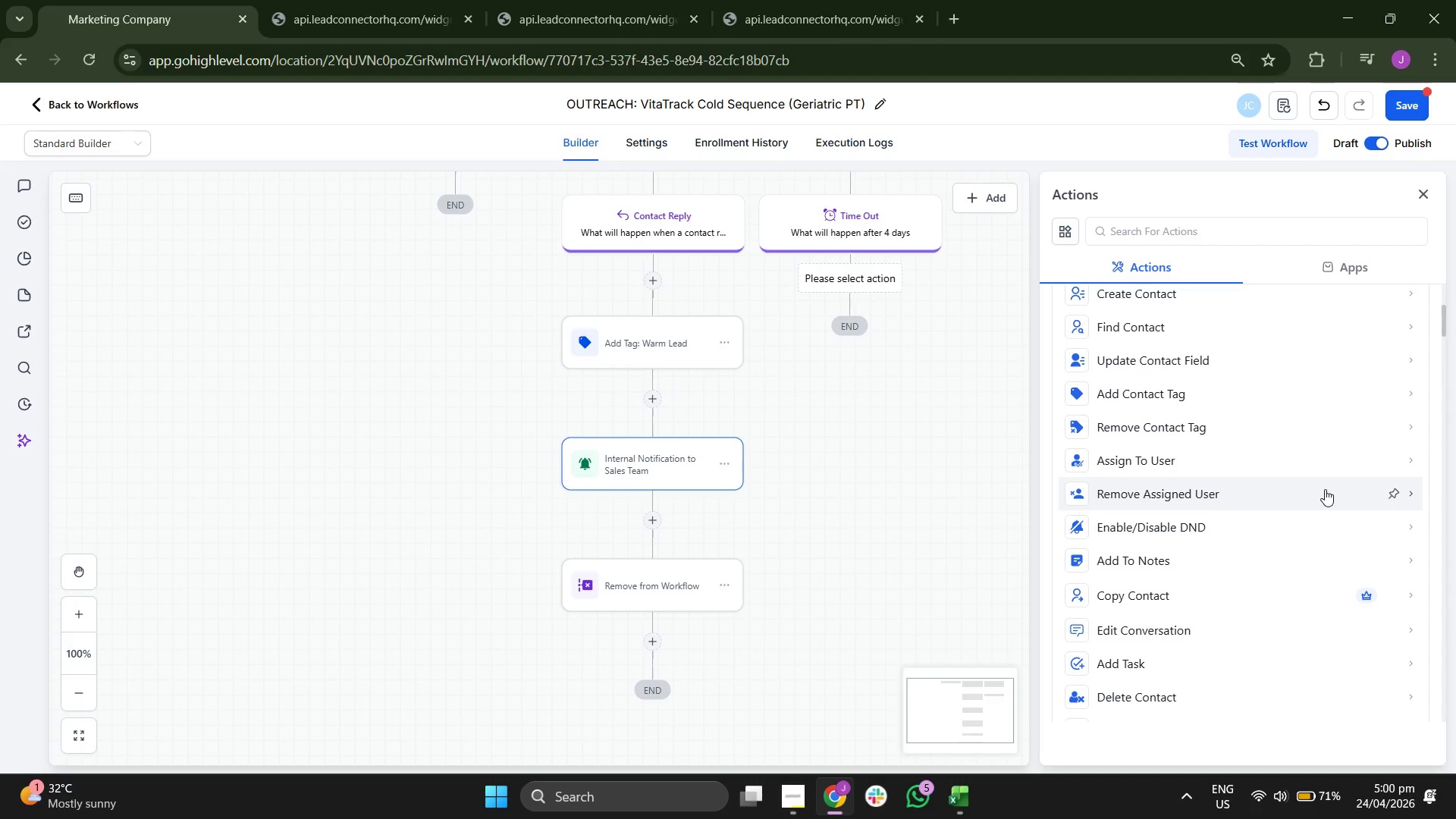 
scroll: coordinate [1325, 488], scroll_direction: up, amount: 4.0
 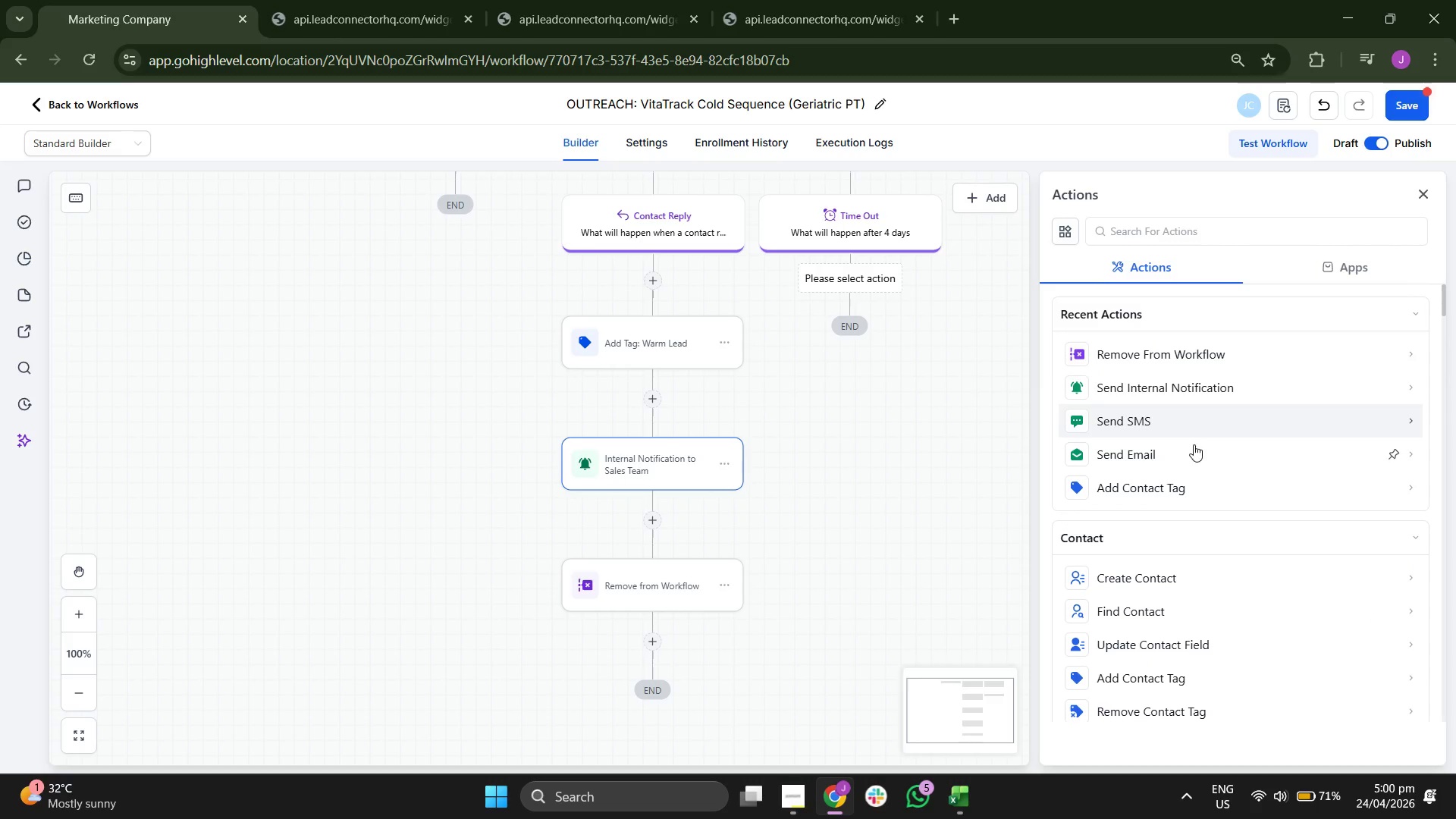 
left_click([1197, 457])
 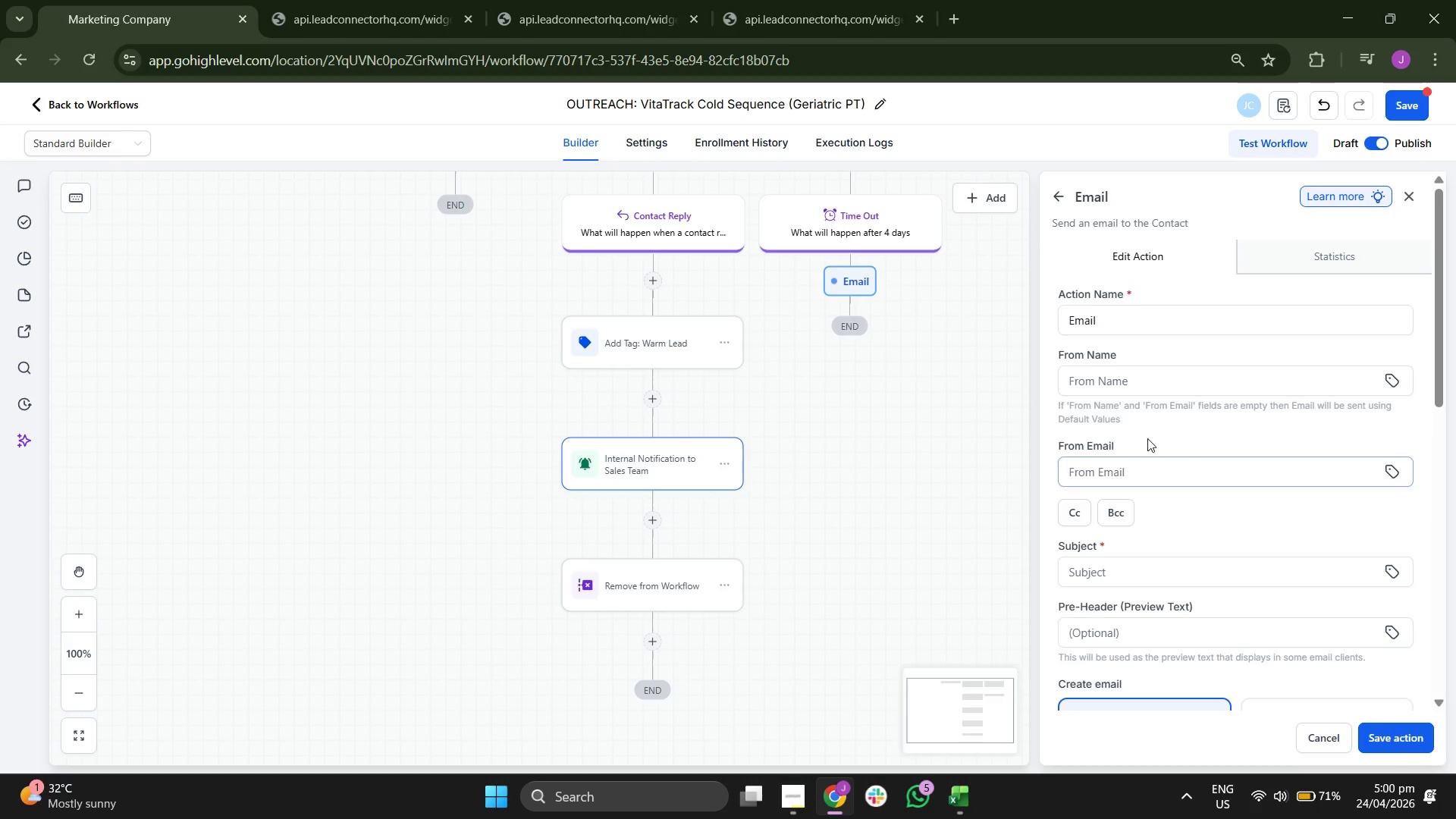 
left_click([1203, 306])
 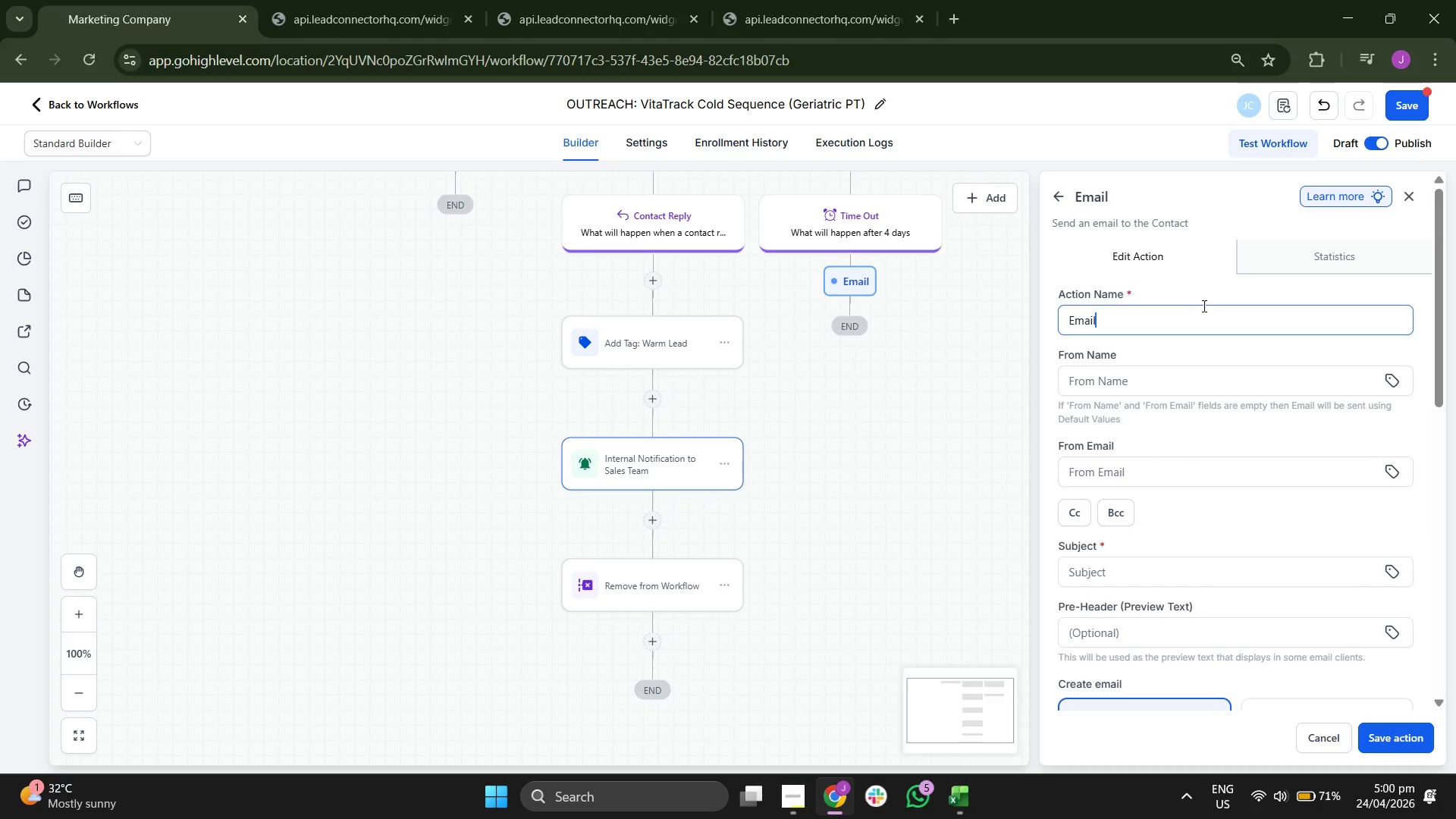 
key(Space)
 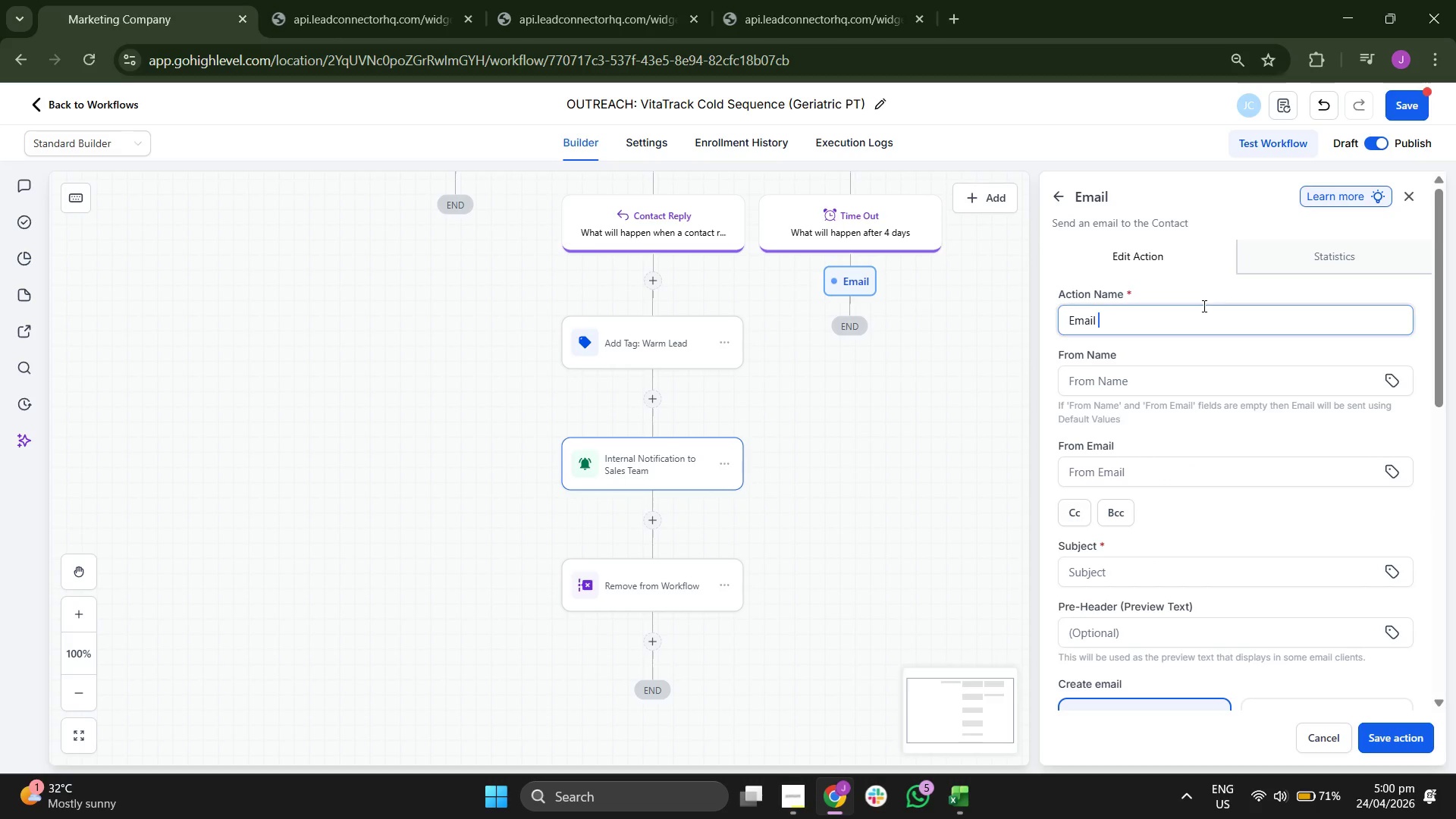 
key(4)
 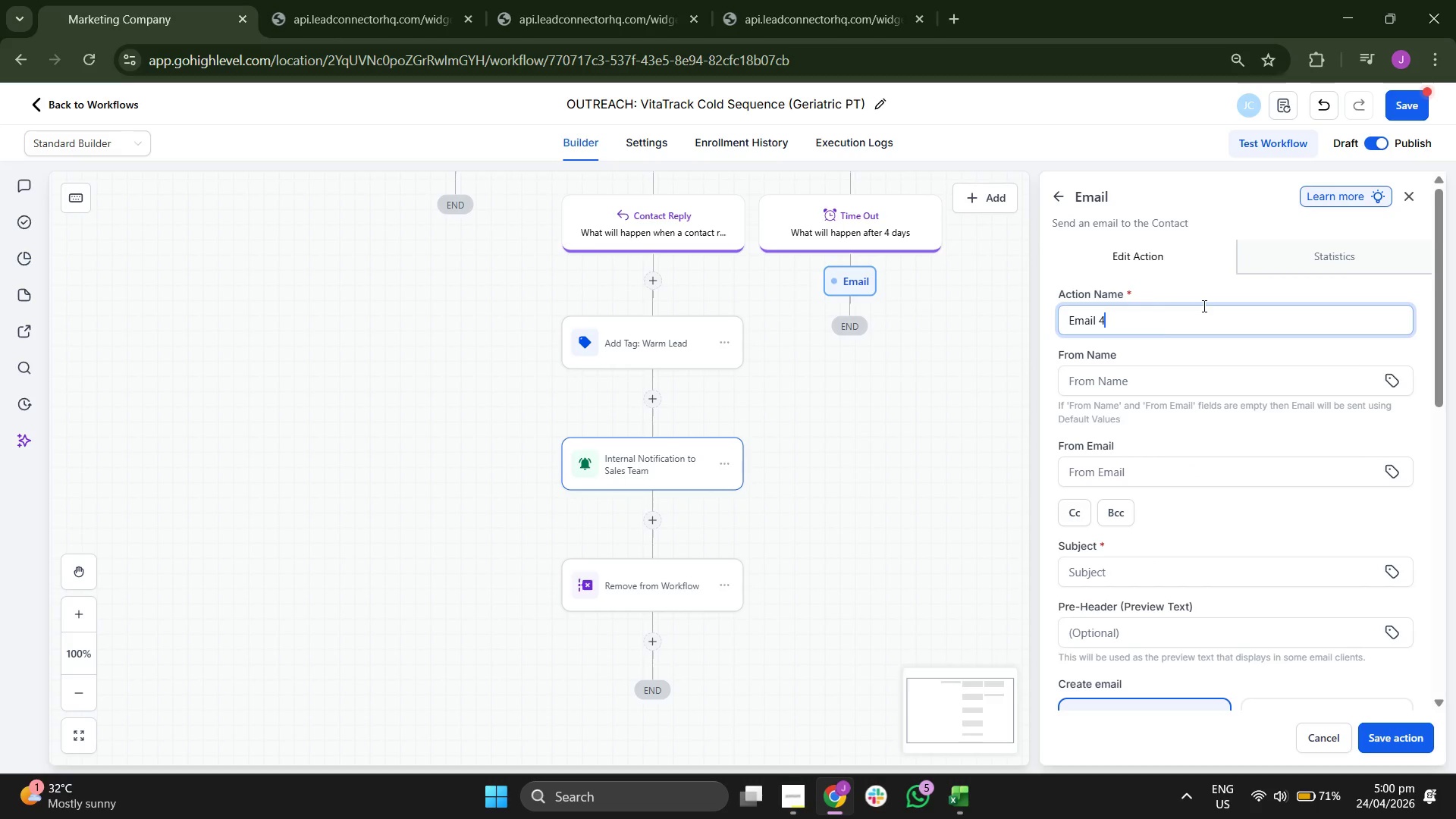 
key(Shift+Semicolon)
 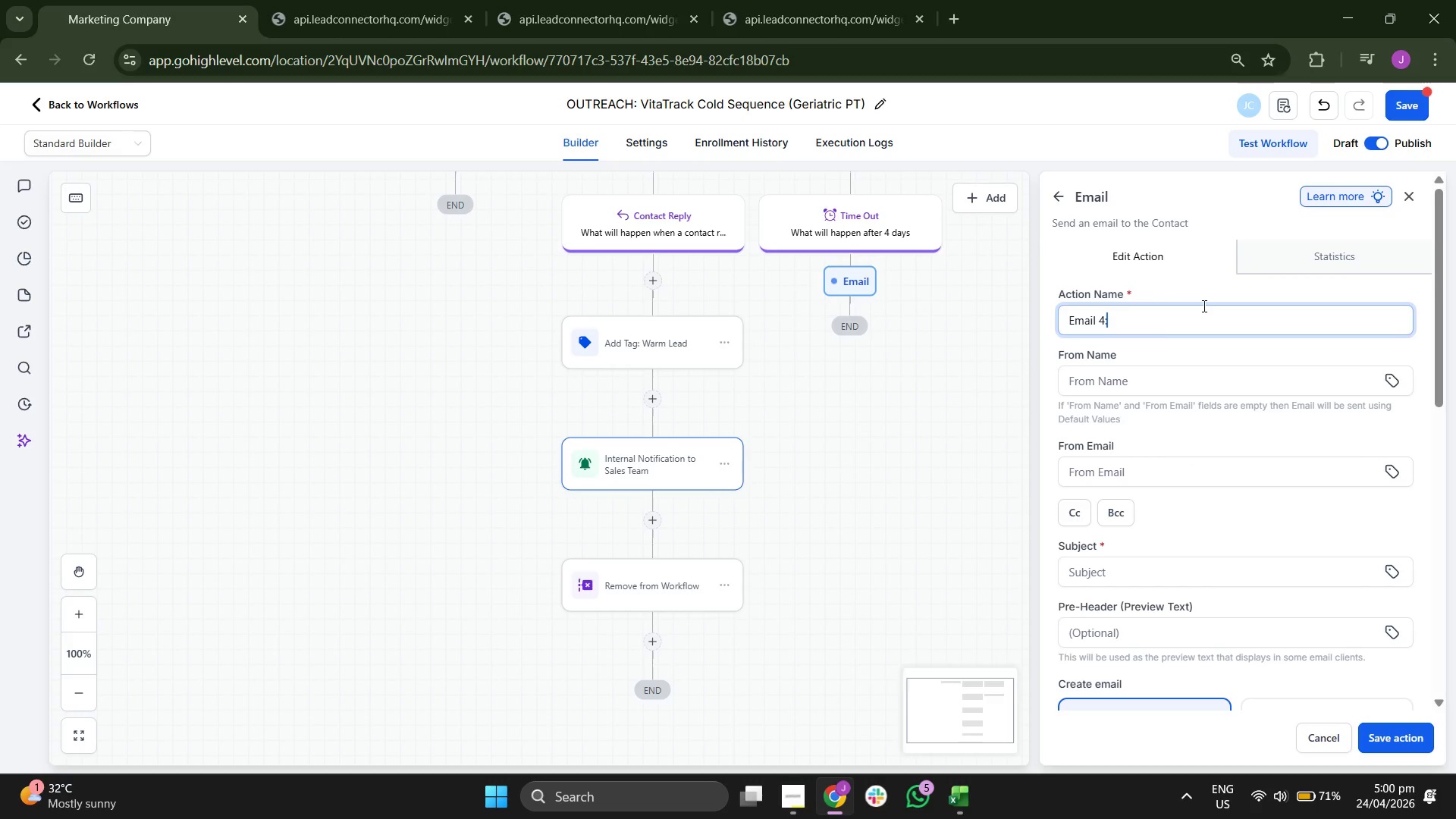 
key(Space)
 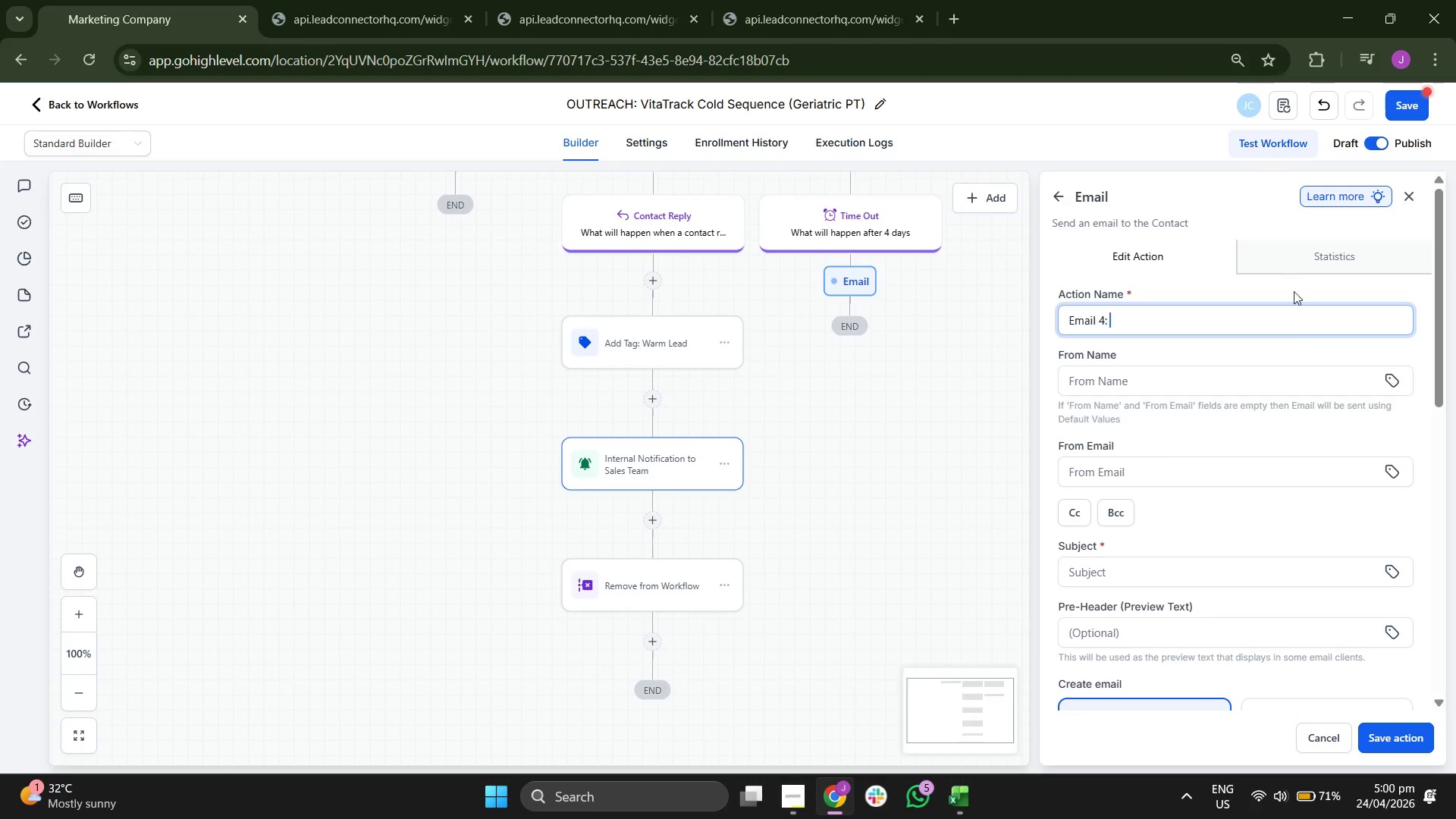 
scroll: coordinate [1290, 379], scroll_direction: none, amount: 0.0
 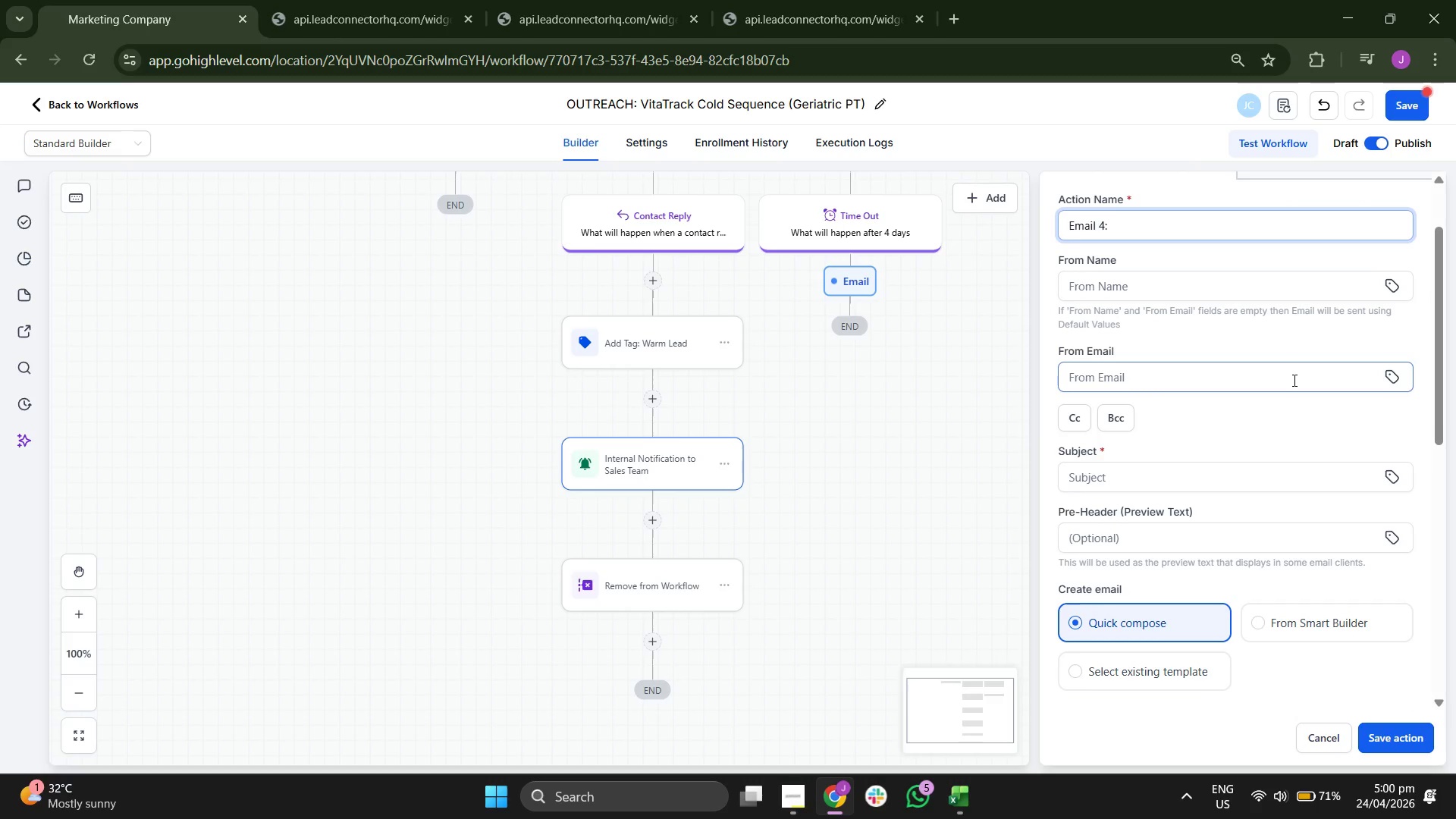 
scroll: coordinate [1294, 380], scroll_direction: down, amount: 4.0
 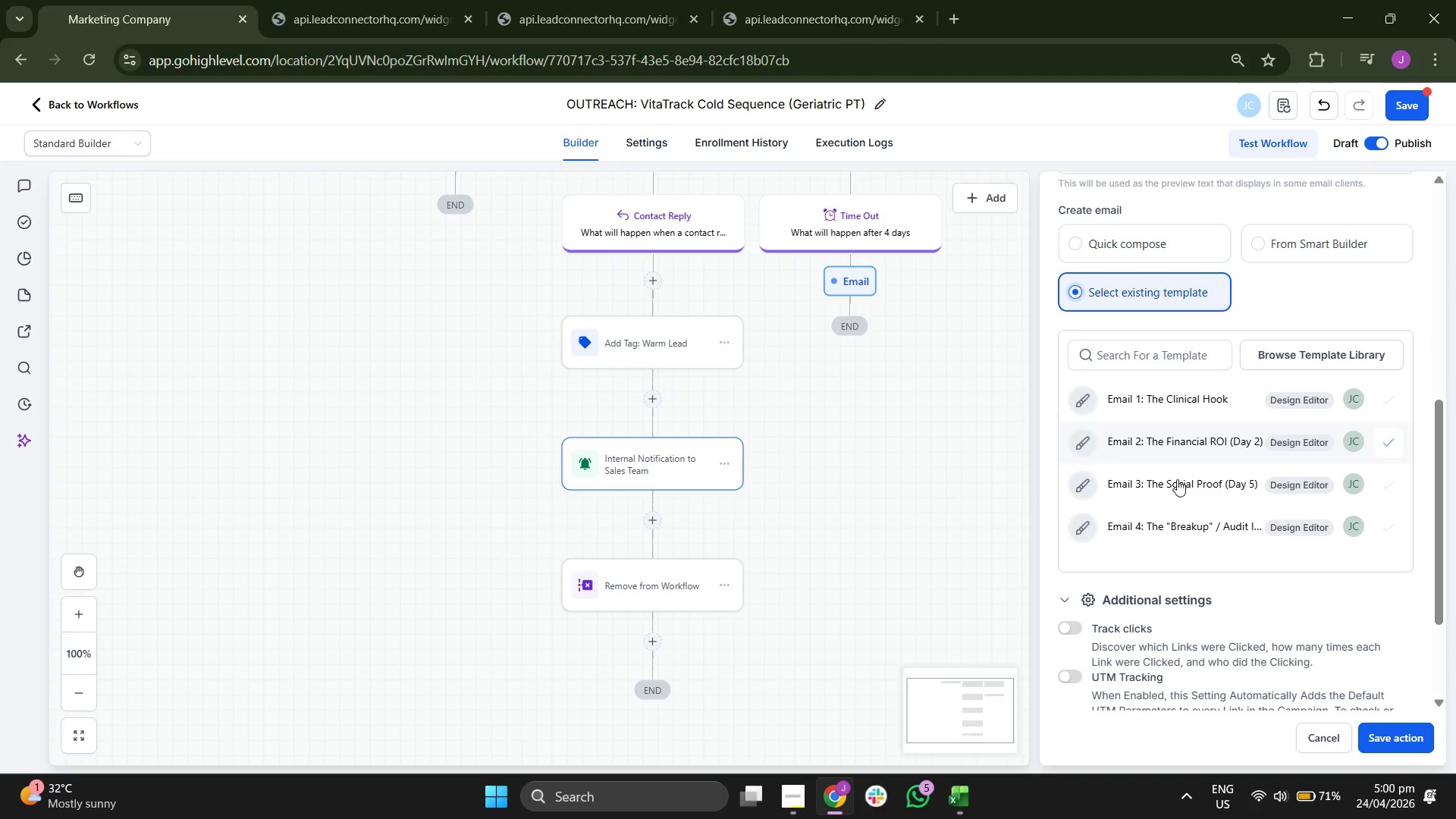 
left_click([1183, 521])
 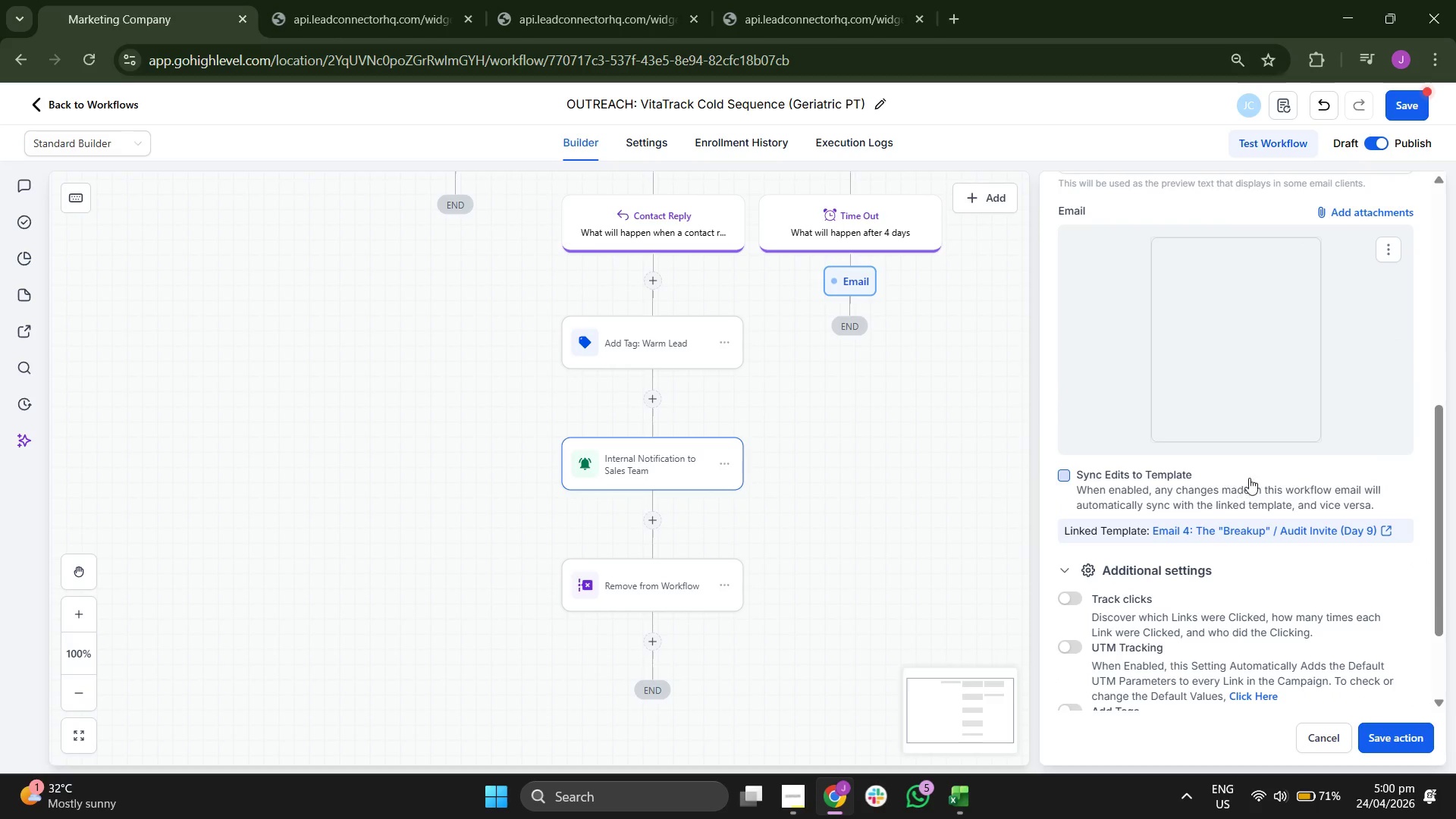 
scroll: coordinate [1250, 476], scroll_direction: none, amount: 0.0
 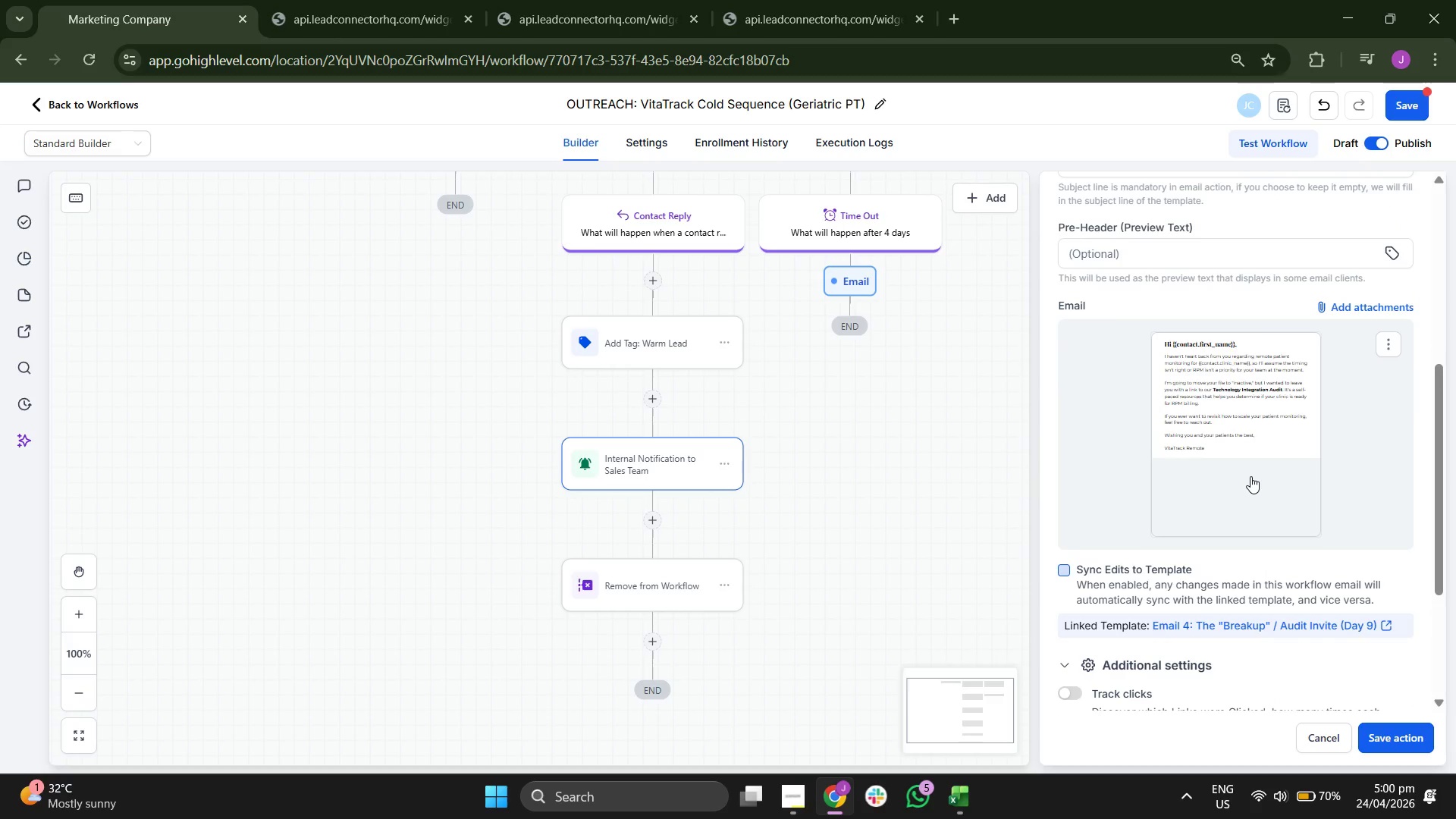 
scroll: coordinate [1251, 473], scroll_direction: up, amount: 6.0
 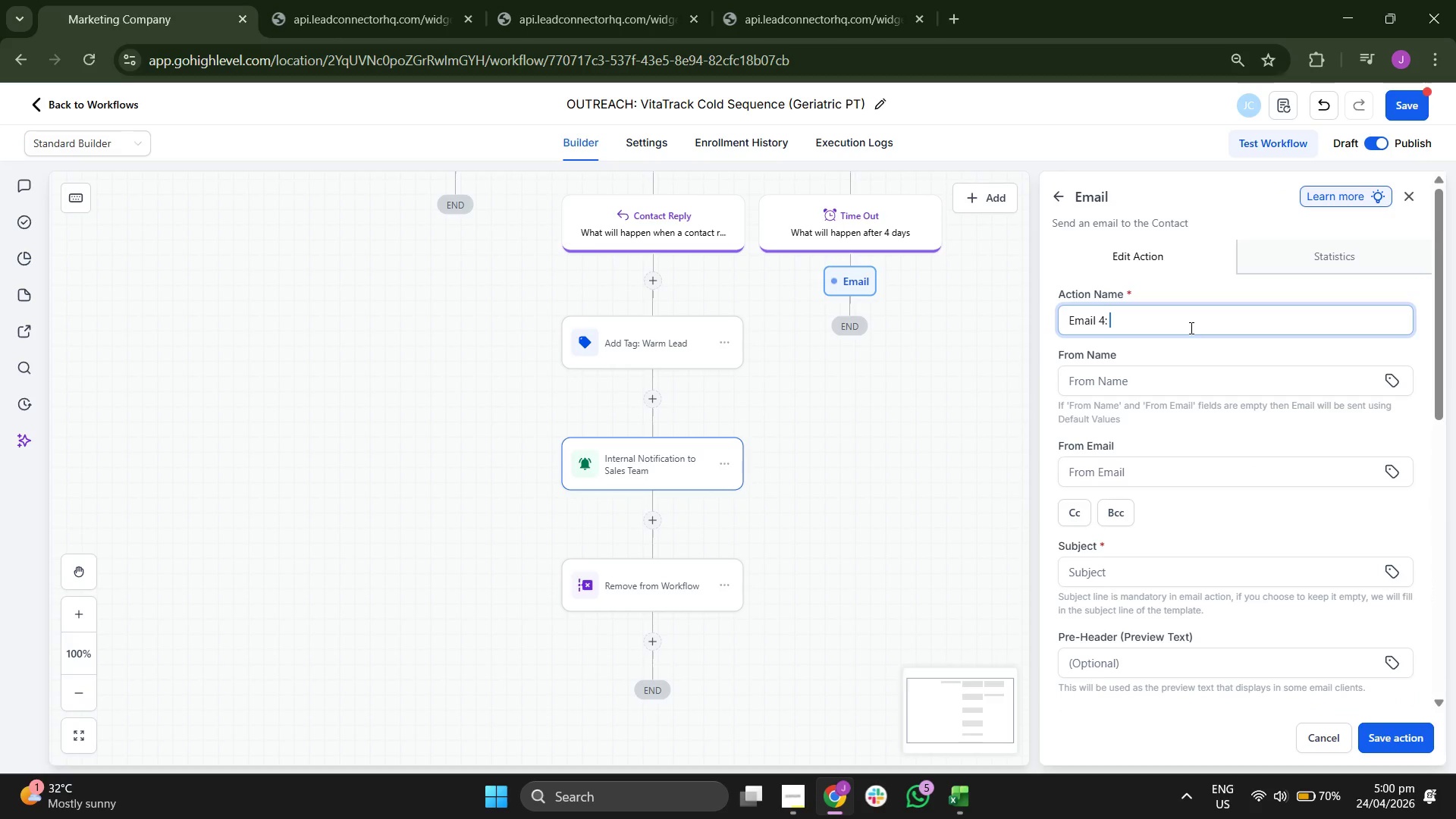 
type( T)
key(Backspace)
key(Backspace)
type(TR)
key(Backspace)
key(Backspace)
type(t)
key(Backspace)
type(The "Bre)
key(Backspace)
type(eakup" / Audit Invite (Daay )
key(Backspace)
key(Backspace)
key(Backspace)
type(y 9))
 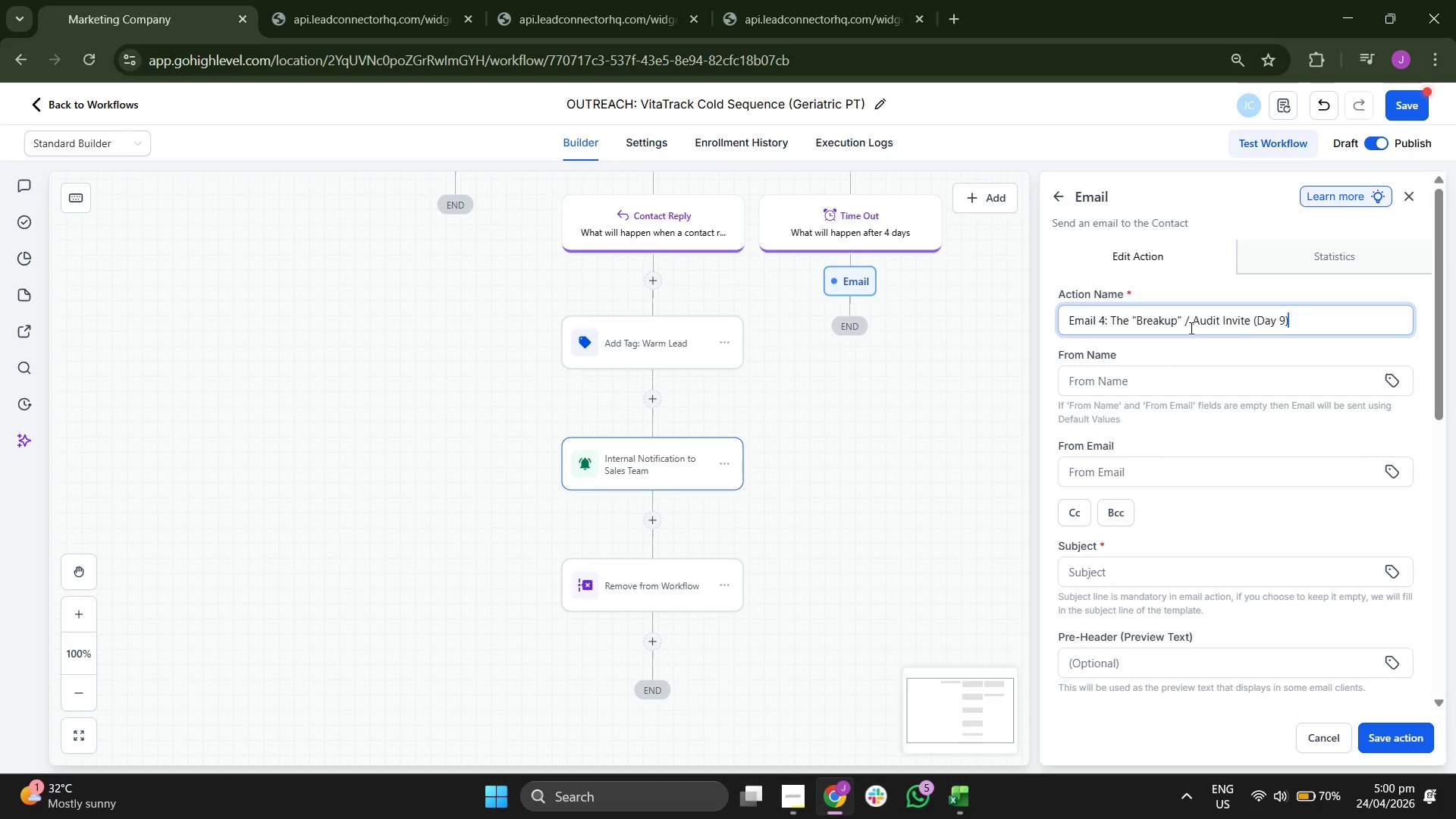 
scroll: coordinate [1137, 485], scroll_direction: down, amount: 1.0
 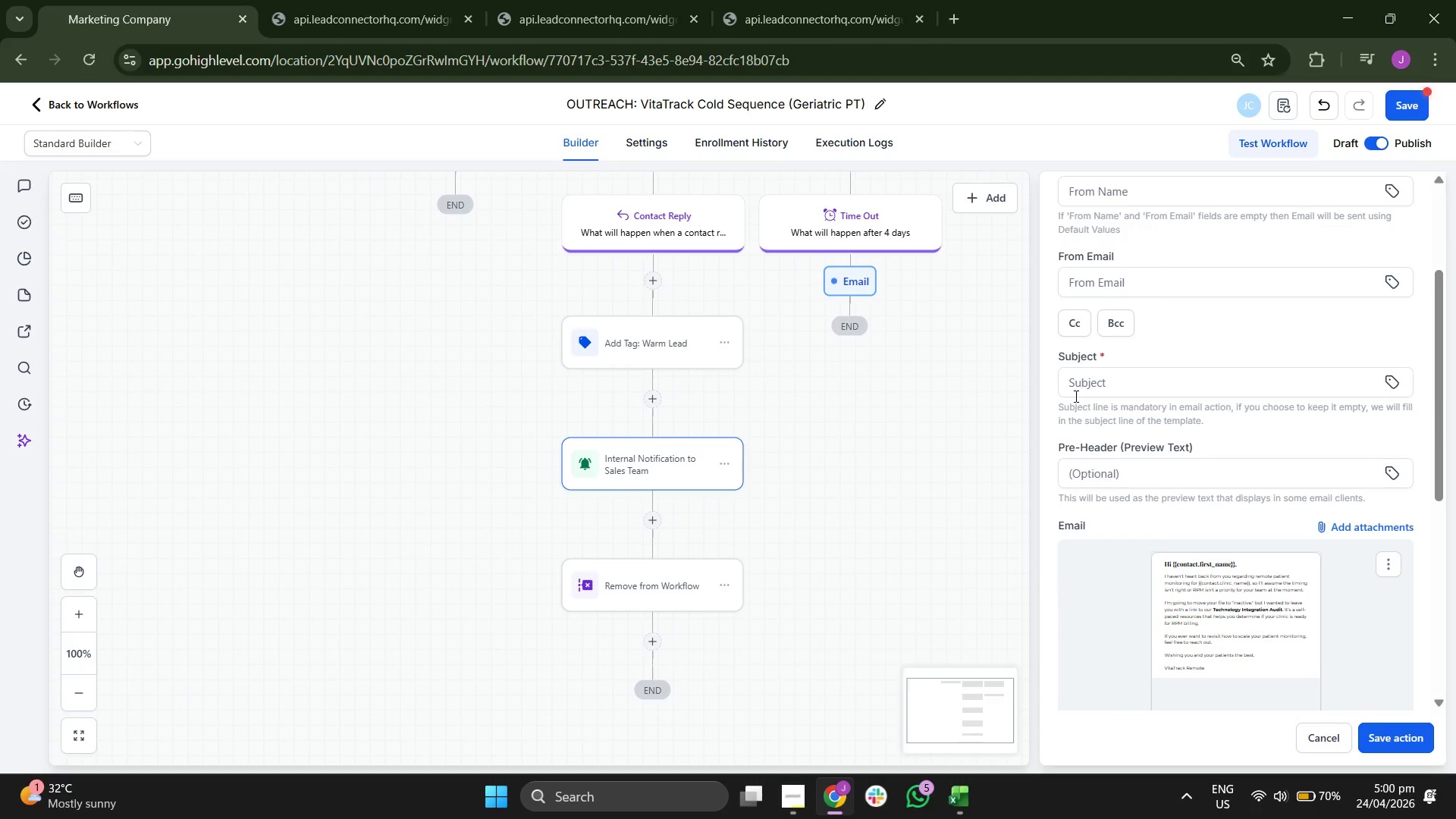 
left_click([1107, 377])
 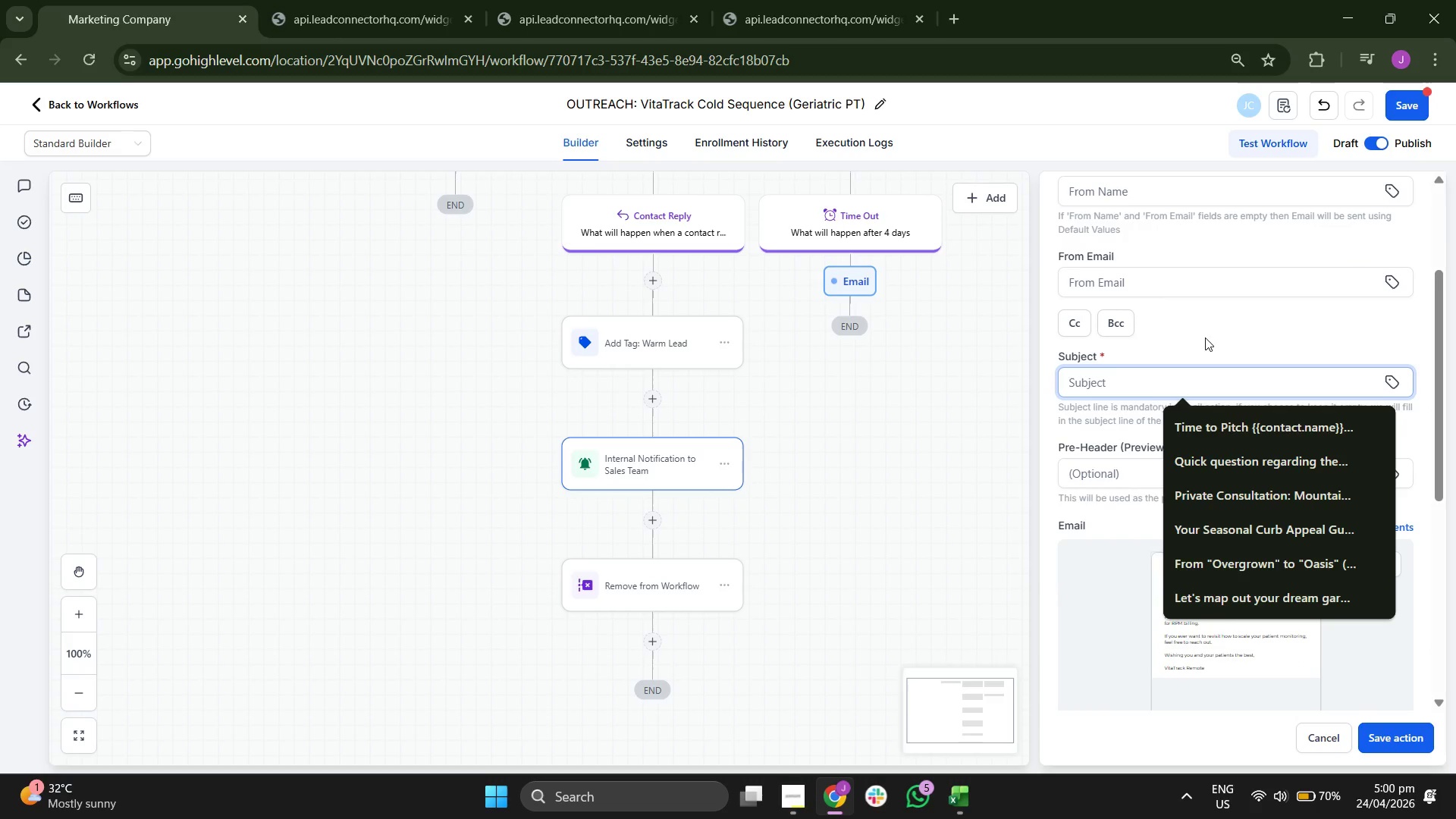 
type(Closing the loop / Integration Audit)
 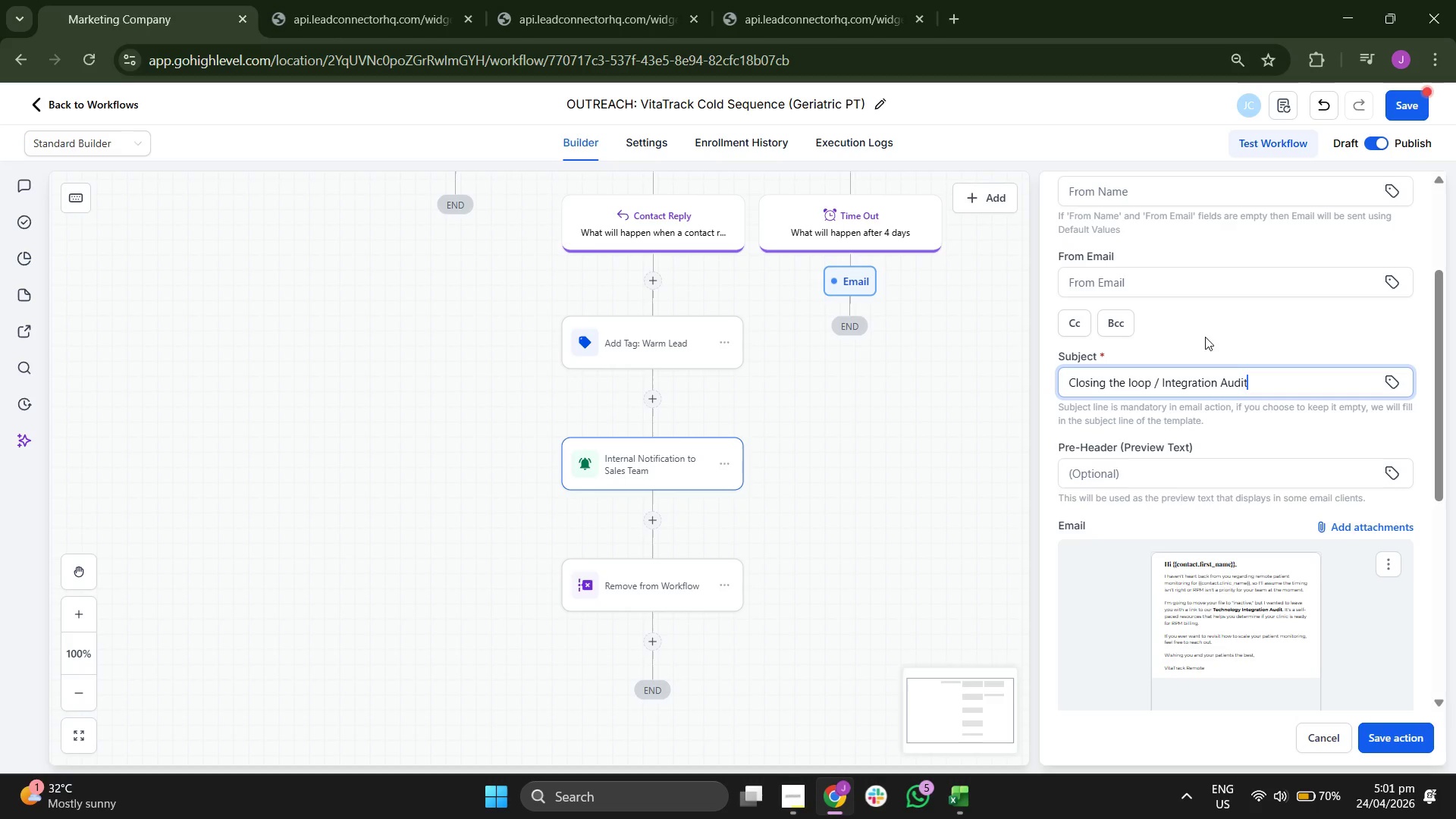 
scroll: coordinate [1228, 442], scroll_direction: down, amount: 4.0
 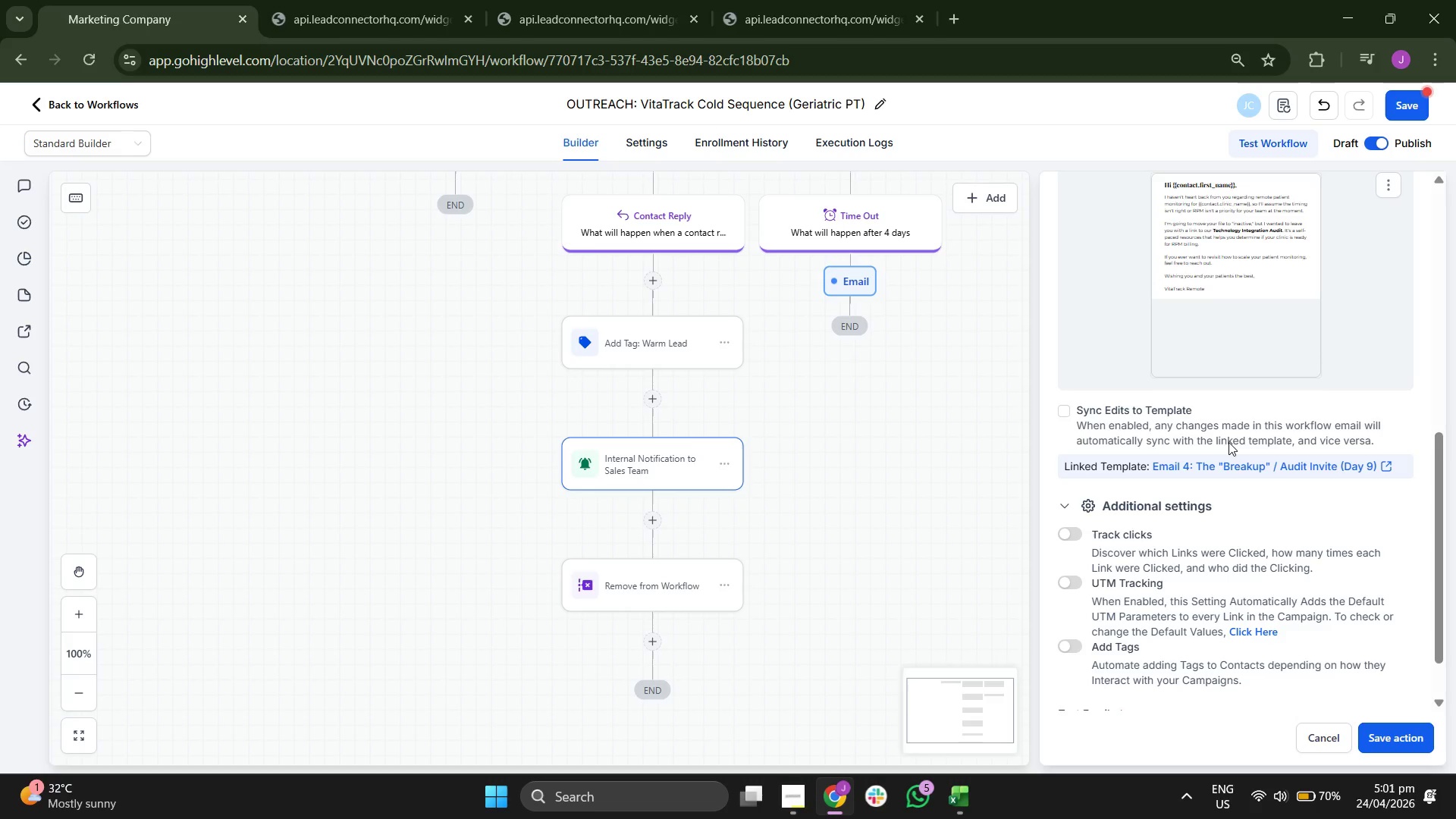 
scroll: coordinate [1228, 442], scroll_direction: up, amount: 5.0
 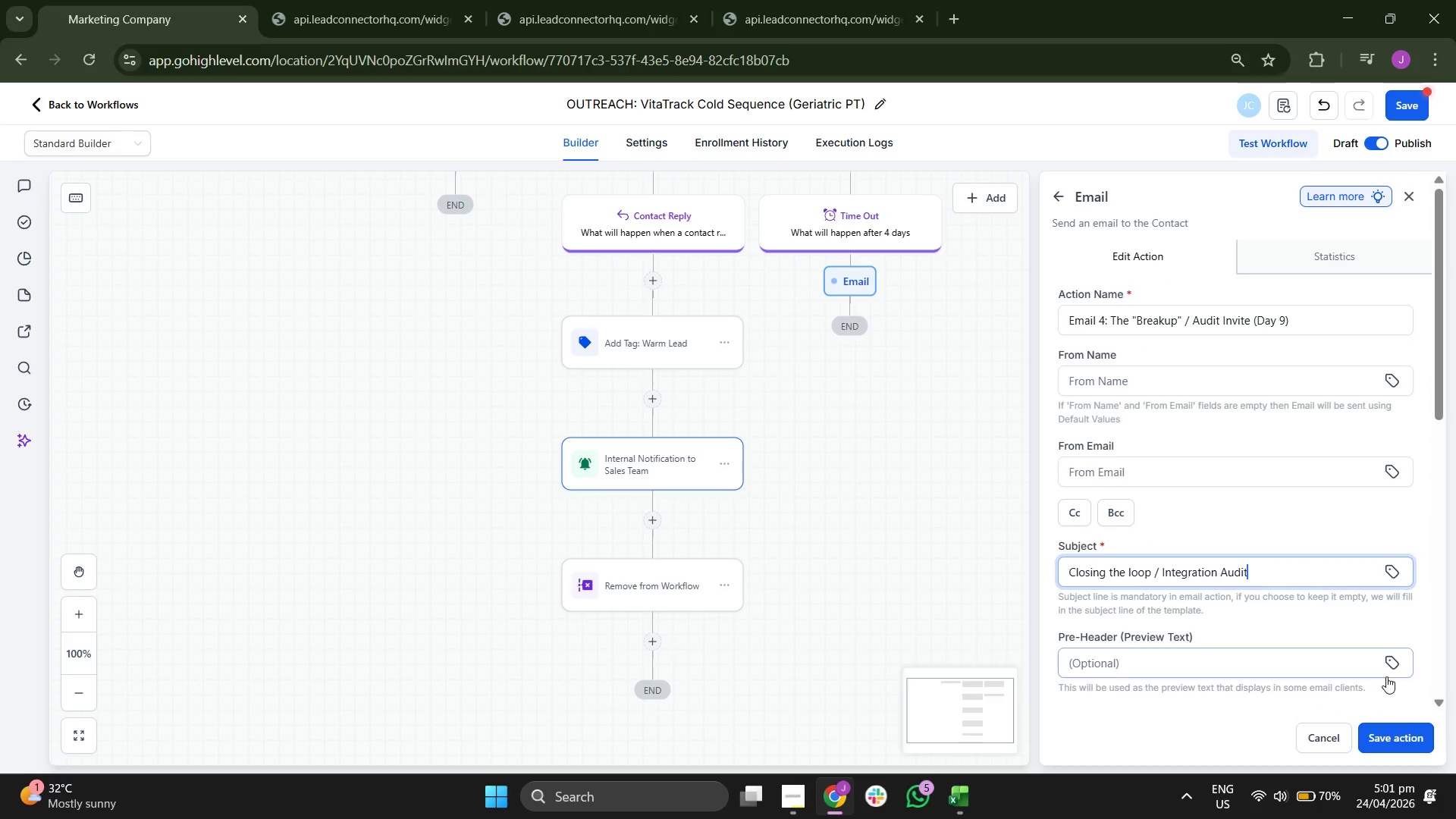 
left_click([1407, 739])
 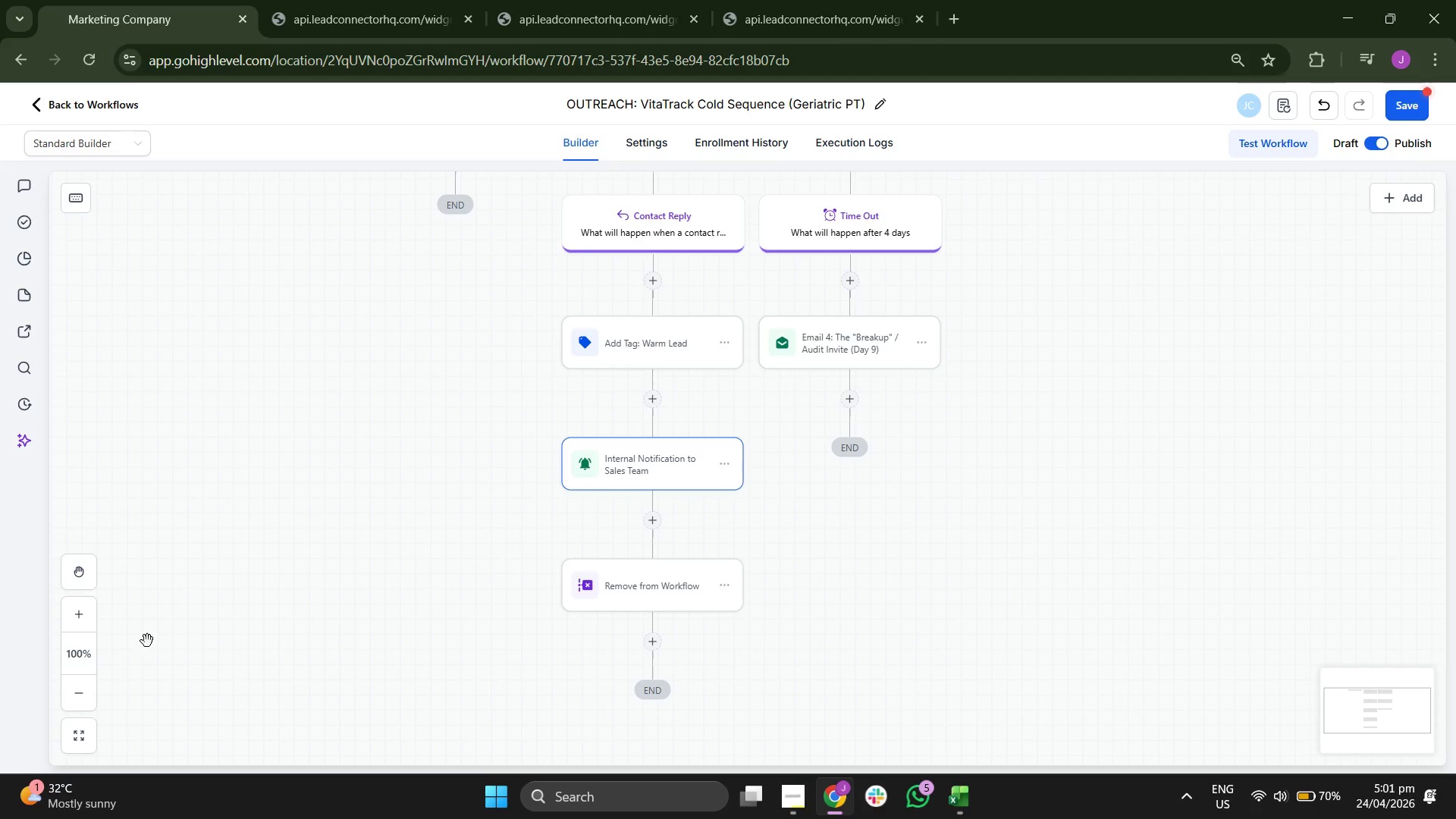 
left_click([80, 690])
 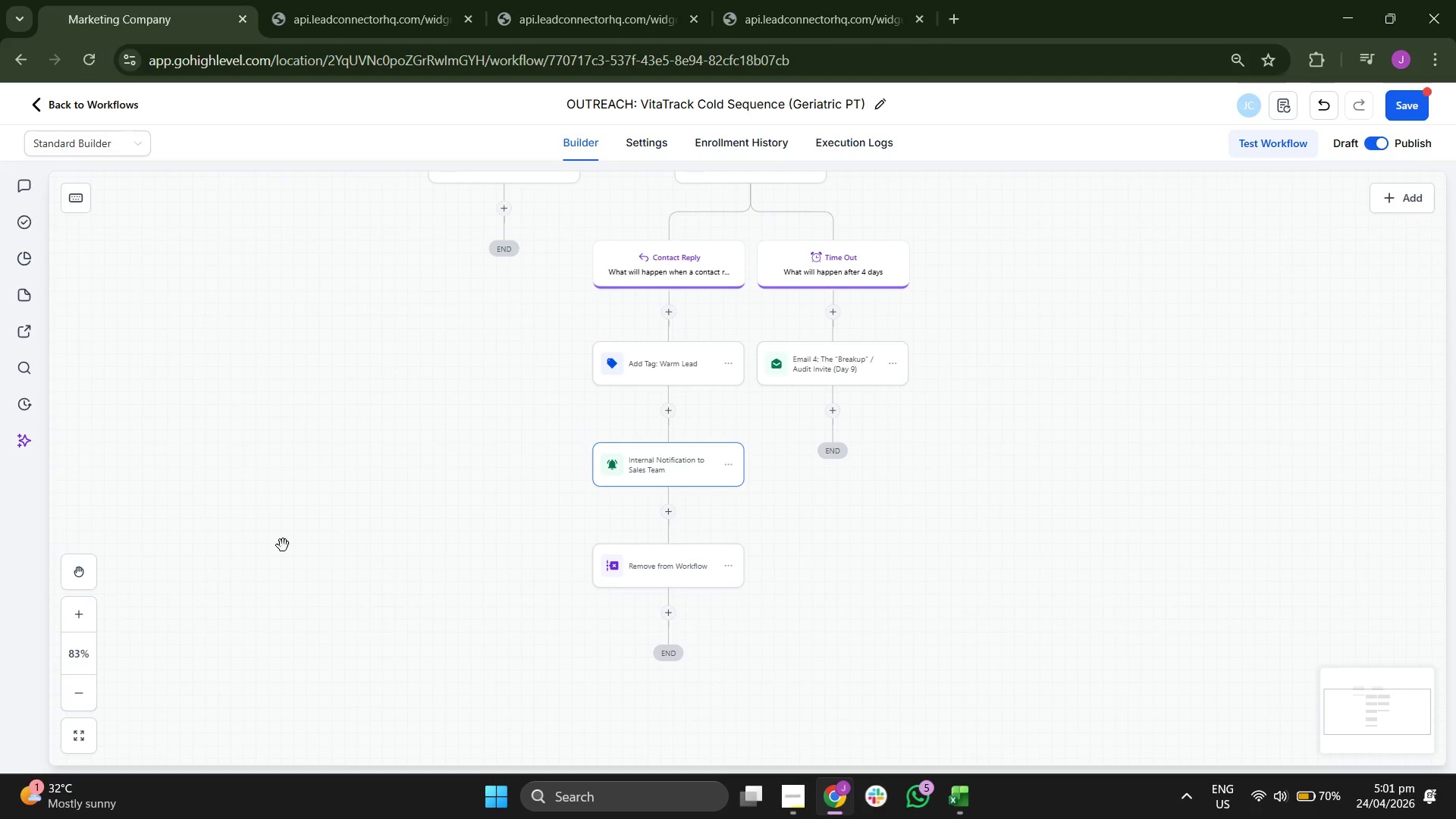 
left_click_drag(start_coordinate=[420, 412], to_coordinate=[537, 523])
 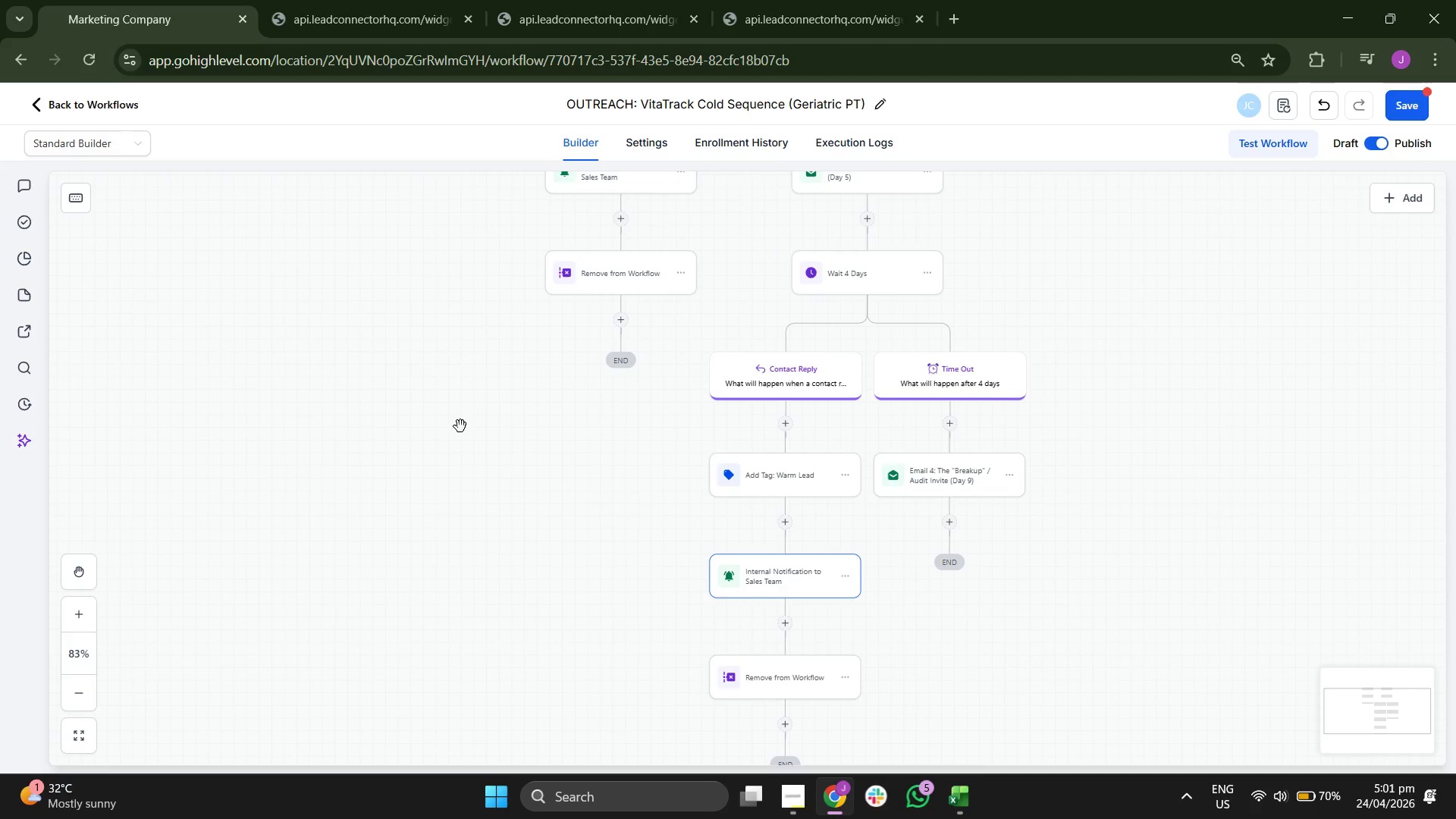 
left_click_drag(start_coordinate=[475, 427], to_coordinate=[519, 492])
 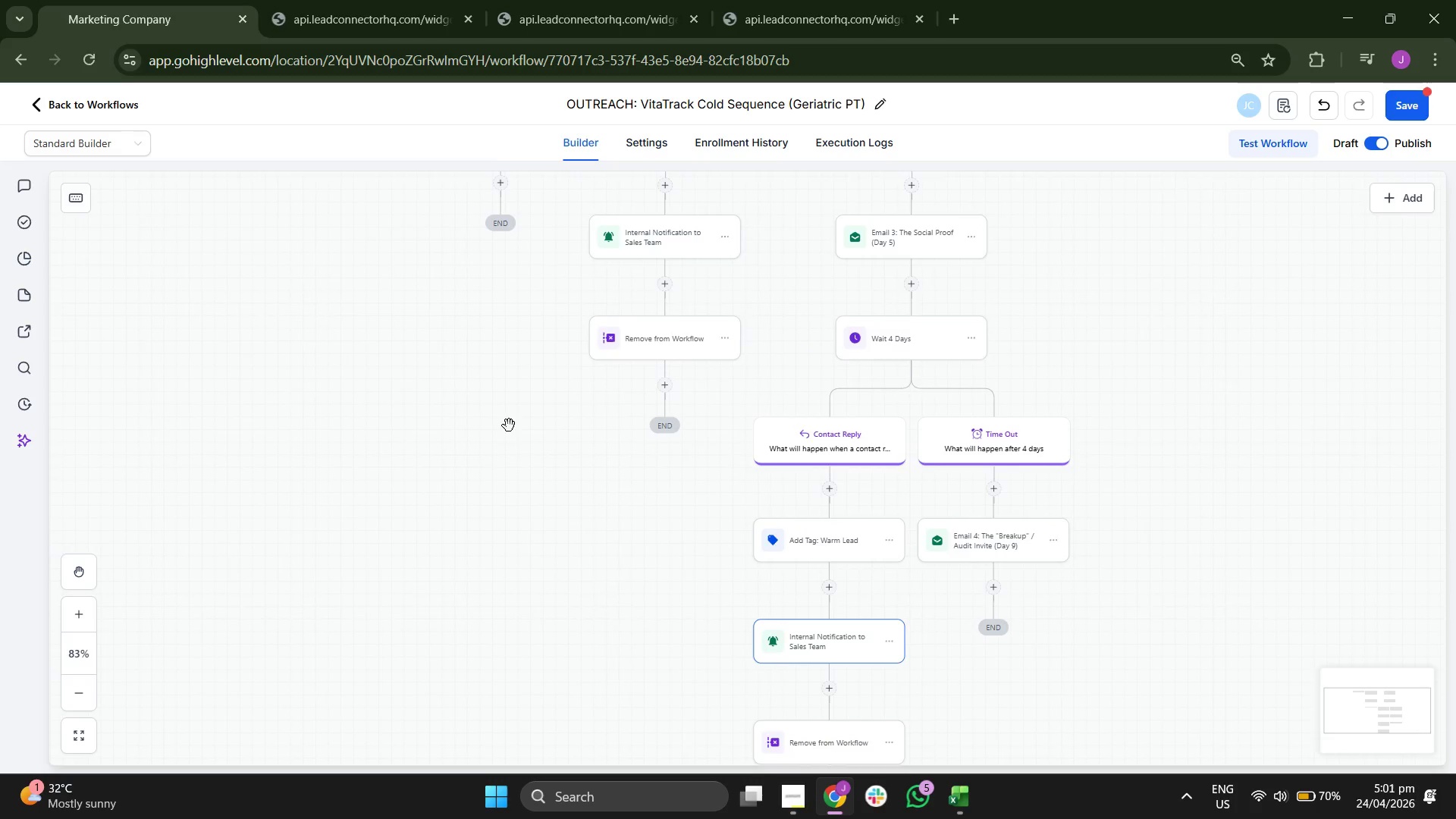 
left_click_drag(start_coordinate=[509, 425], to_coordinate=[538, 528])
 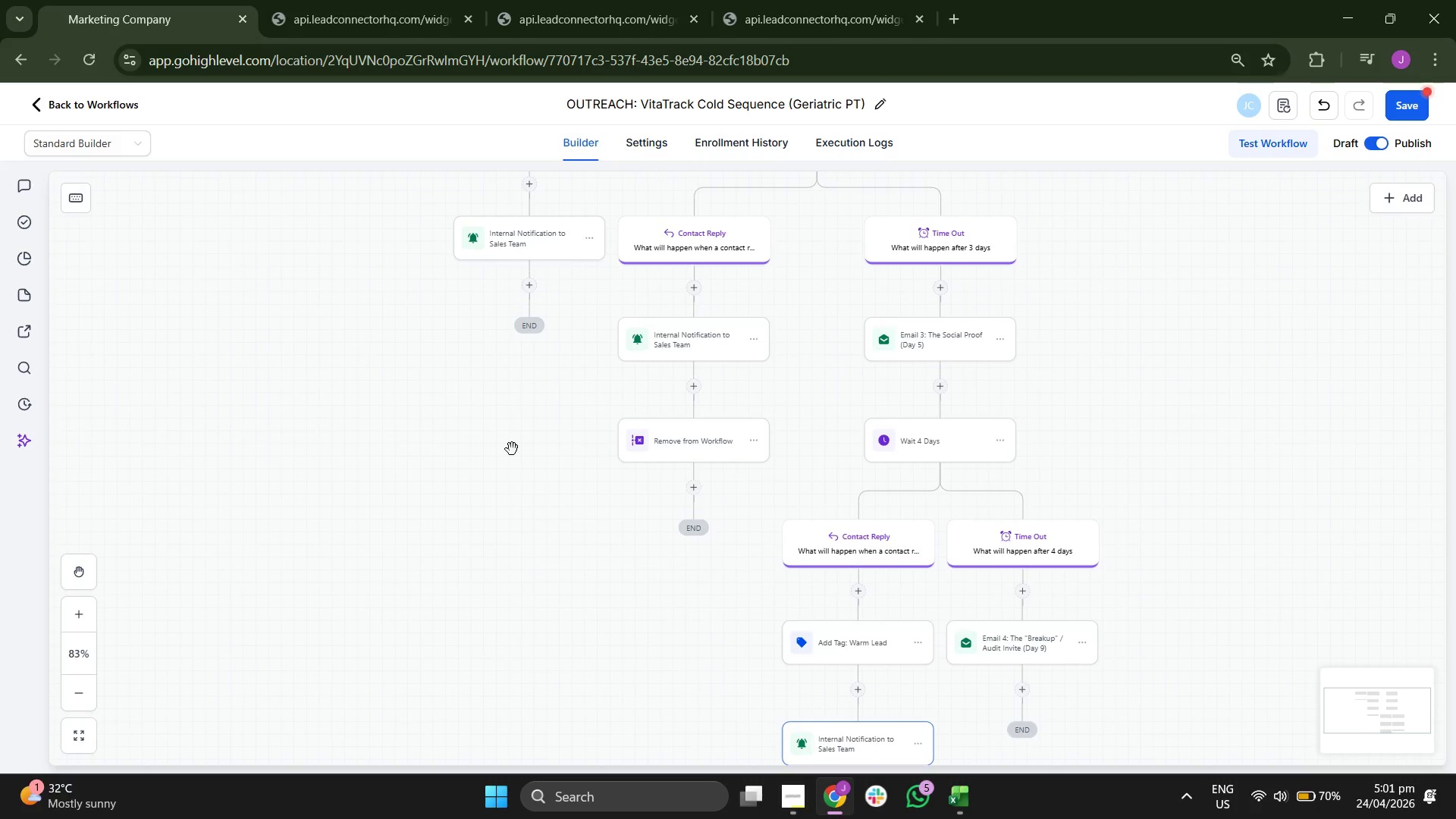 
left_click_drag(start_coordinate=[512, 449], to_coordinate=[563, 595])
 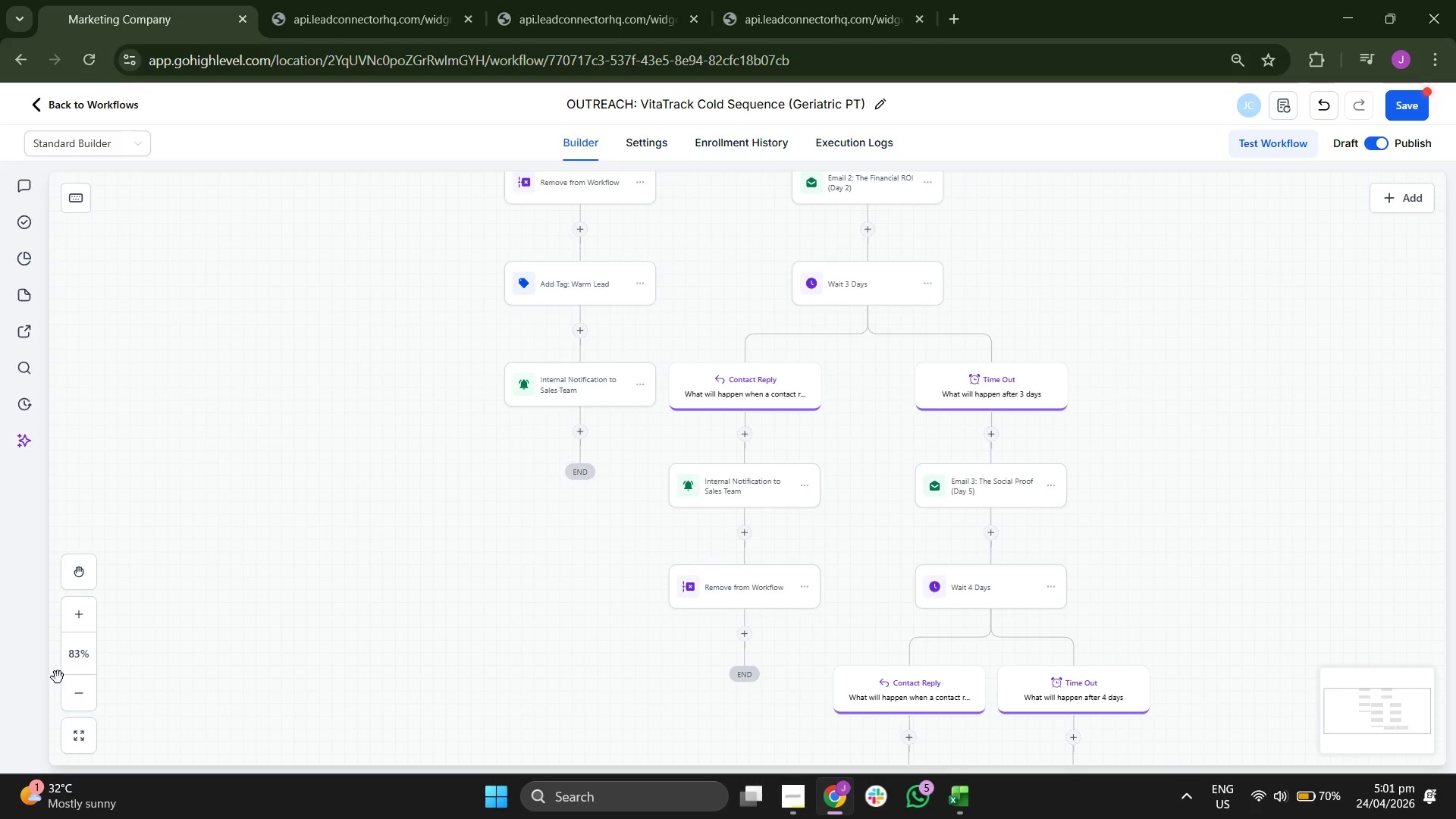 
double_click([68, 683])
 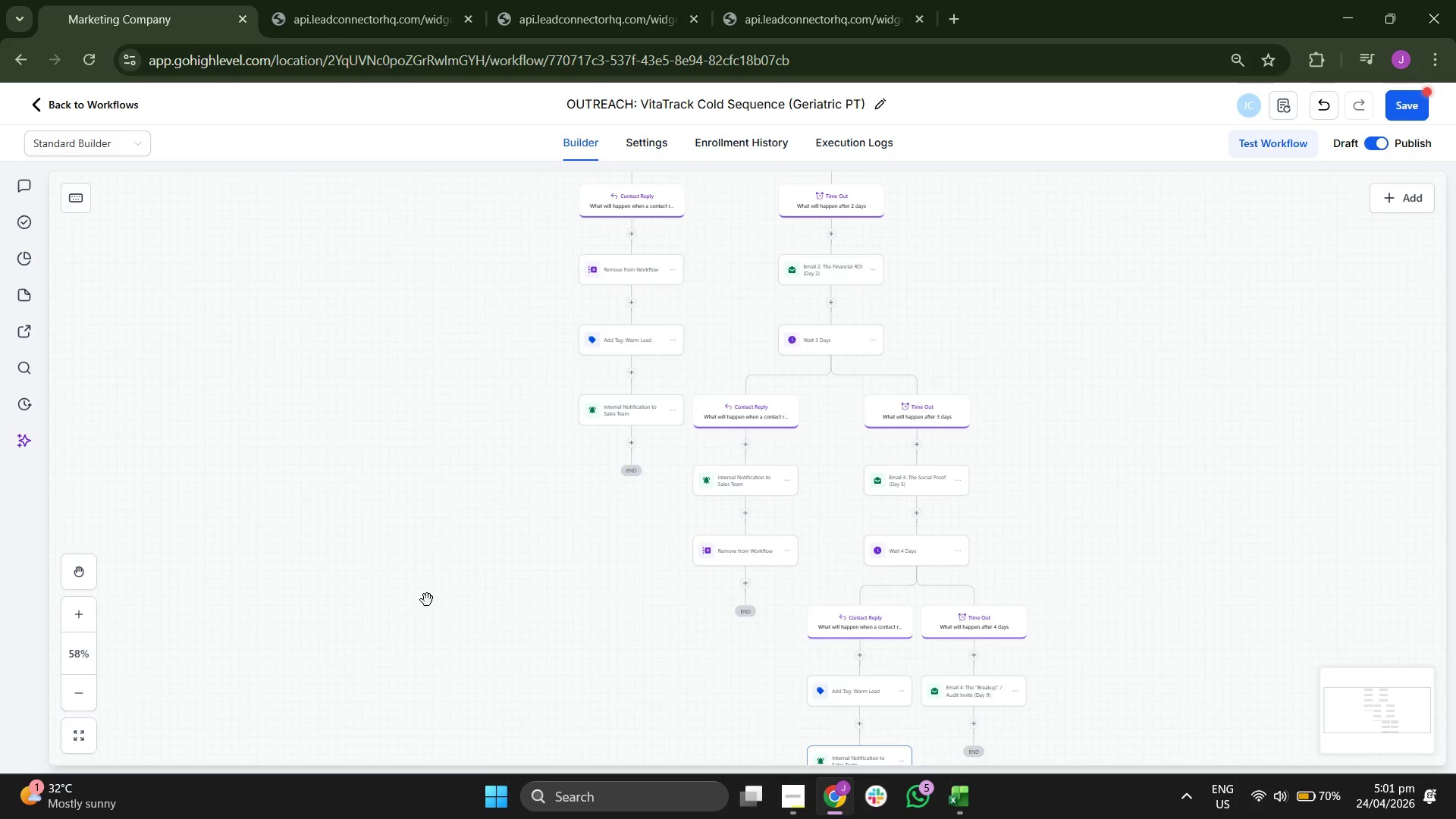 
left_click_drag(start_coordinate=[427, 600], to_coordinate=[478, 689])
 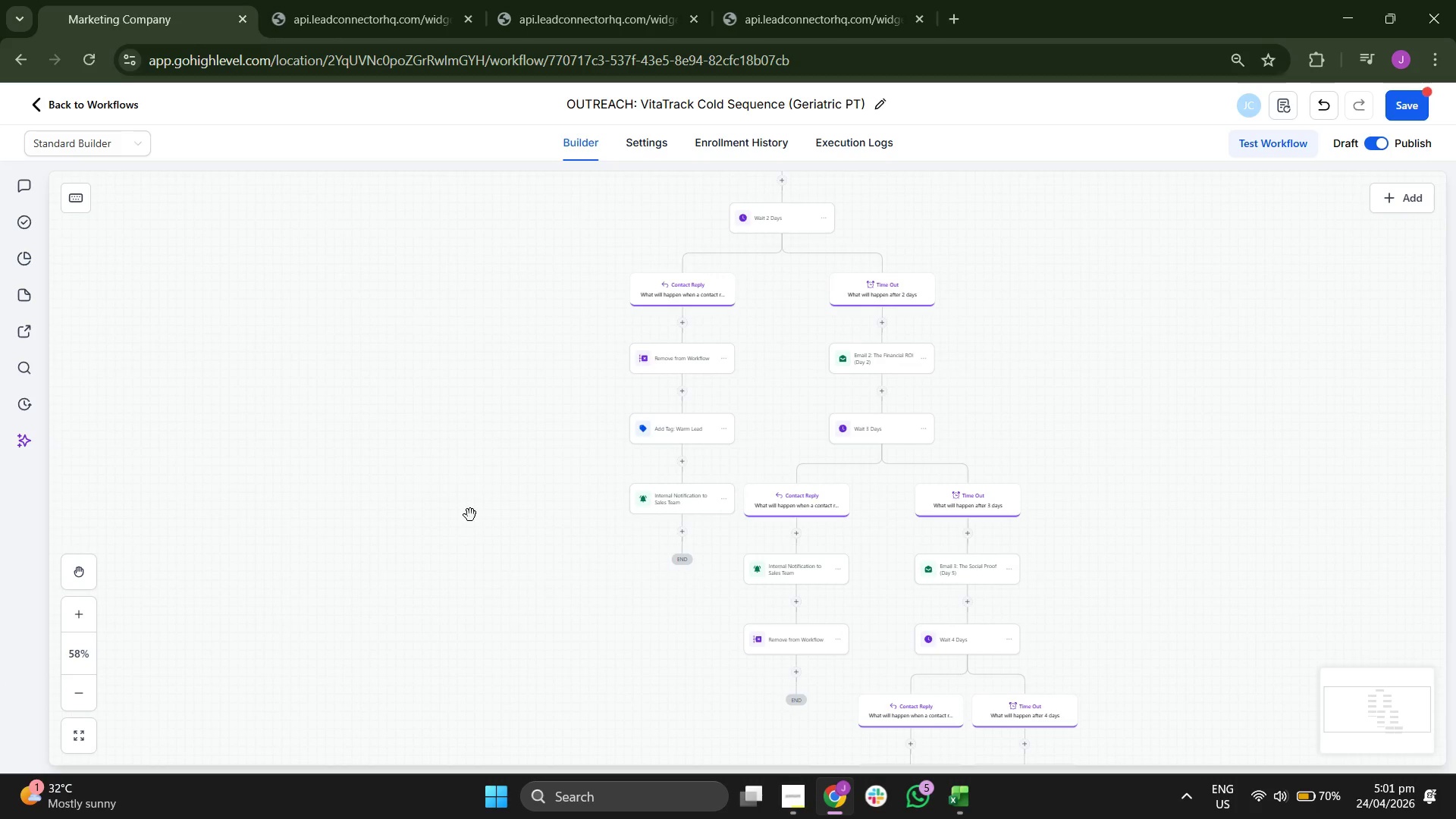 
left_click_drag(start_coordinate=[470, 514], to_coordinate=[392, 714])
 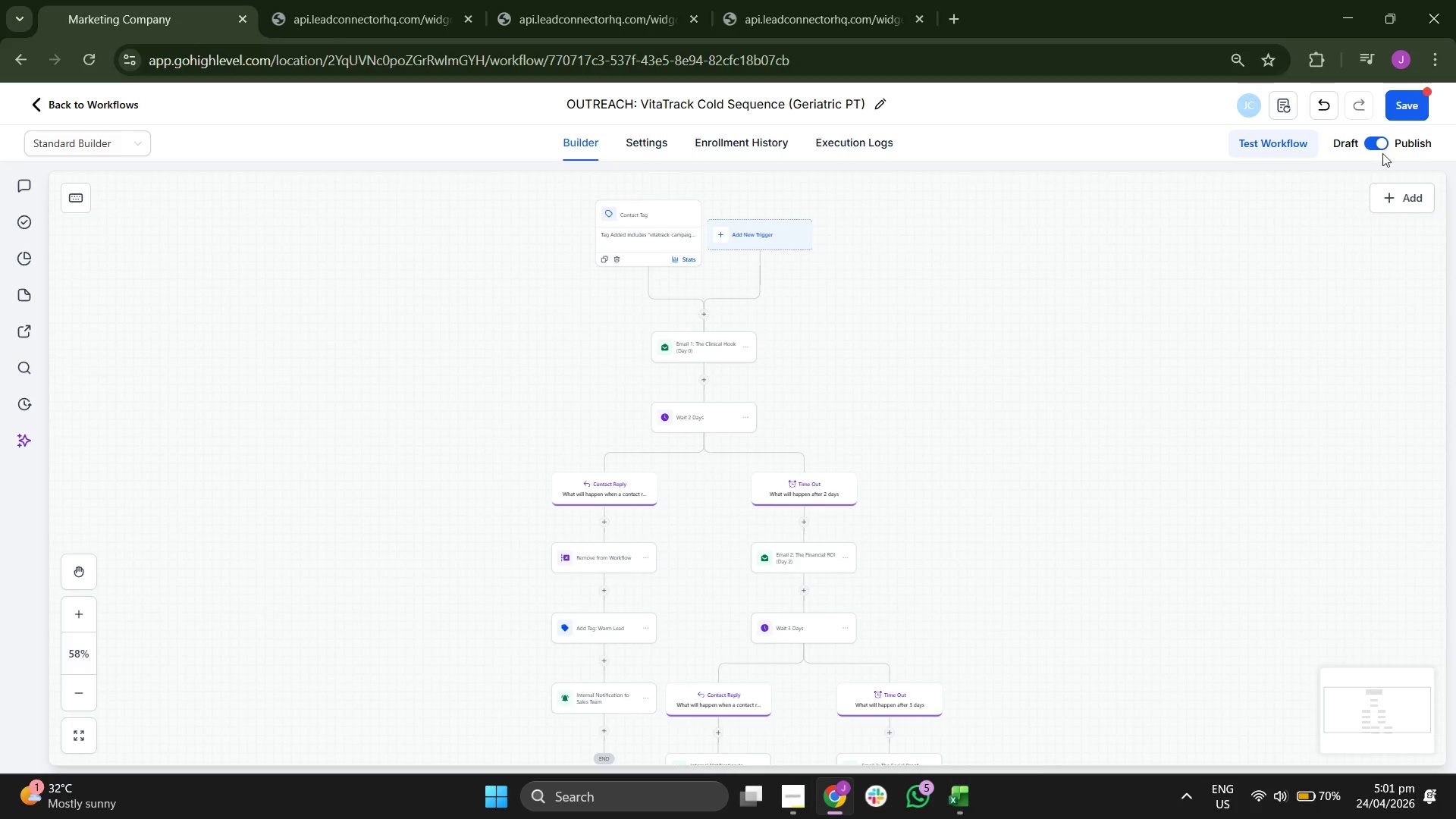 
left_click([1420, 109])
 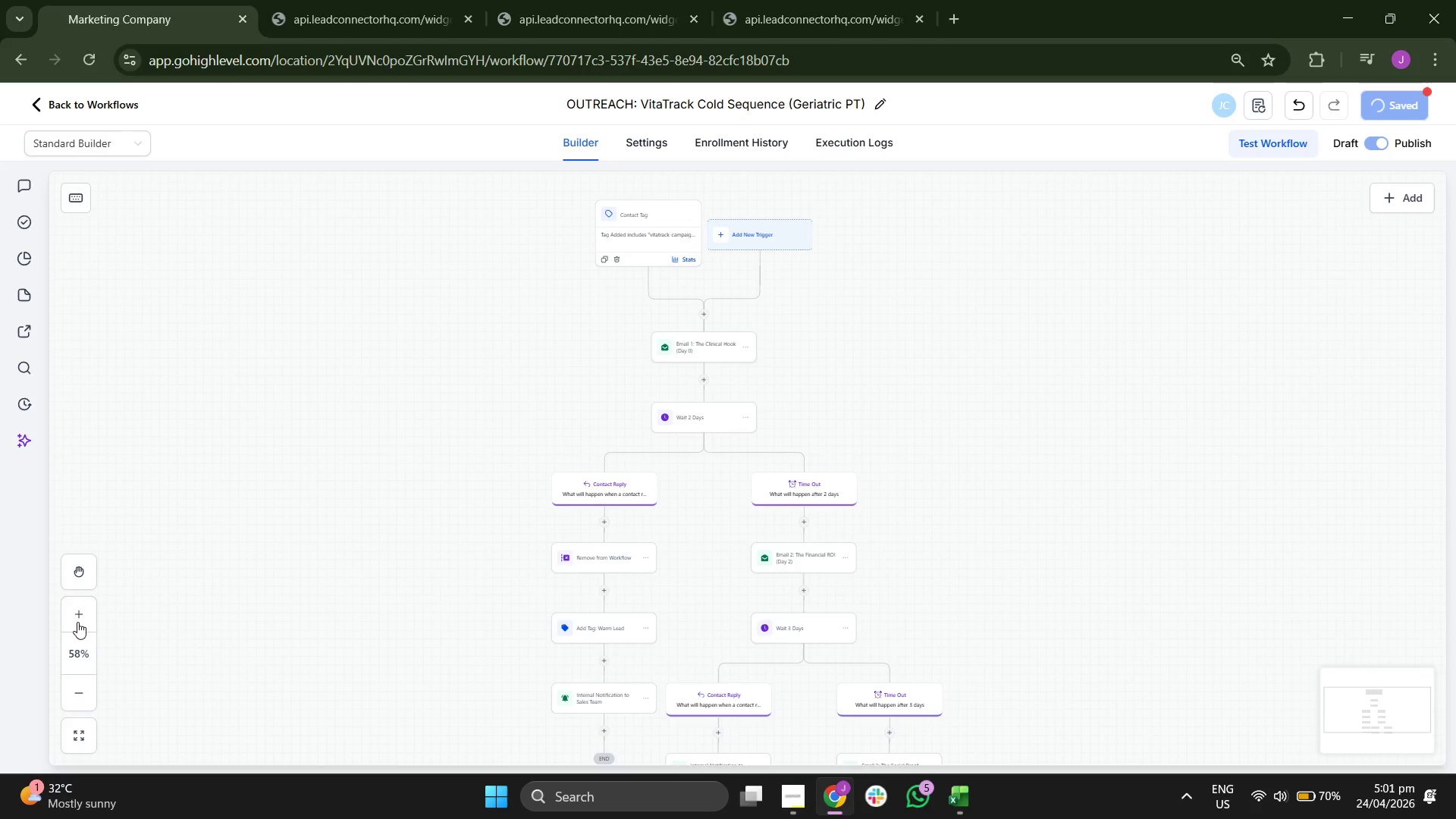 
left_click([77, 620])
 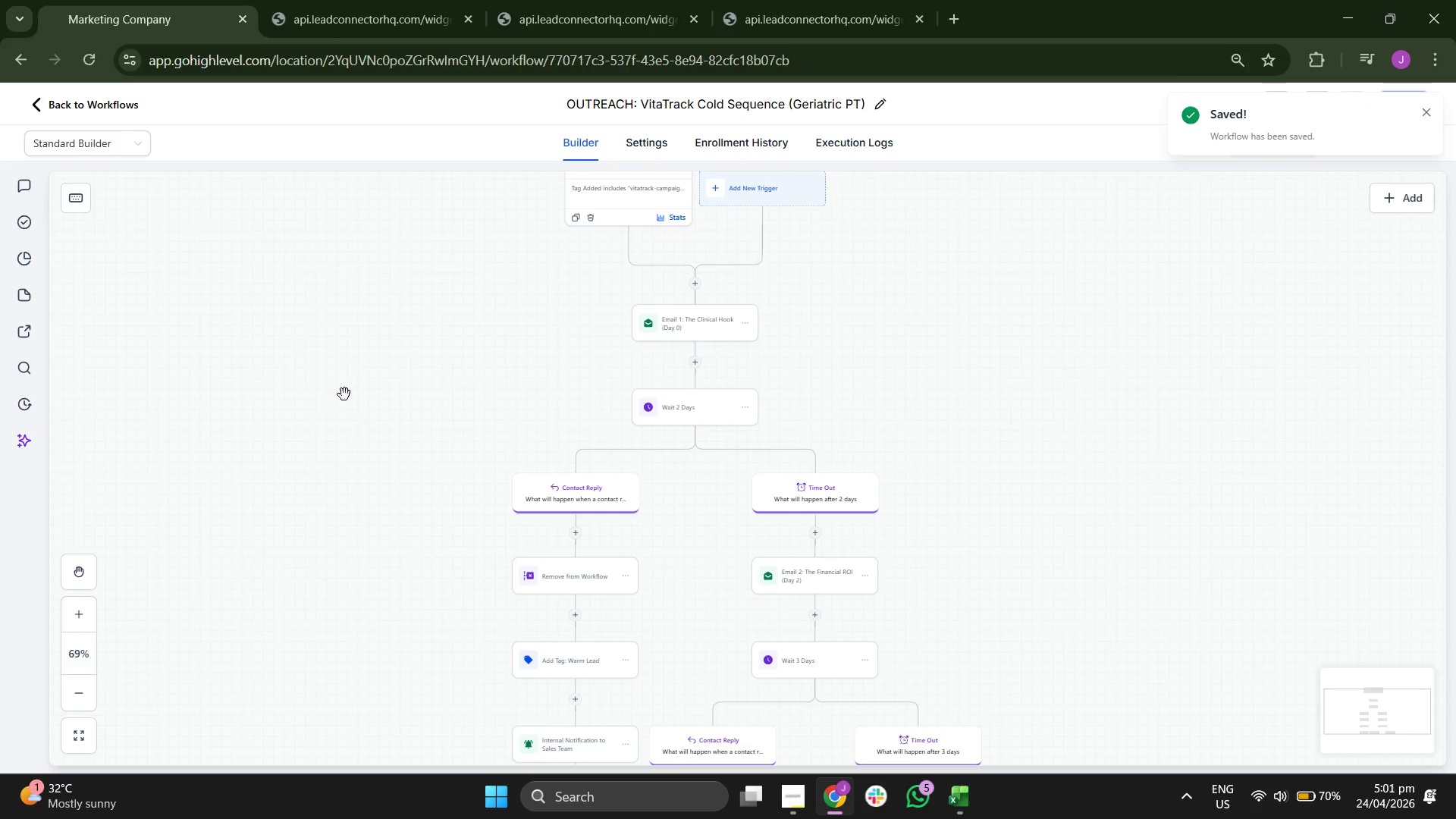 
left_click_drag(start_coordinate=[353, 388], to_coordinate=[353, 490])
 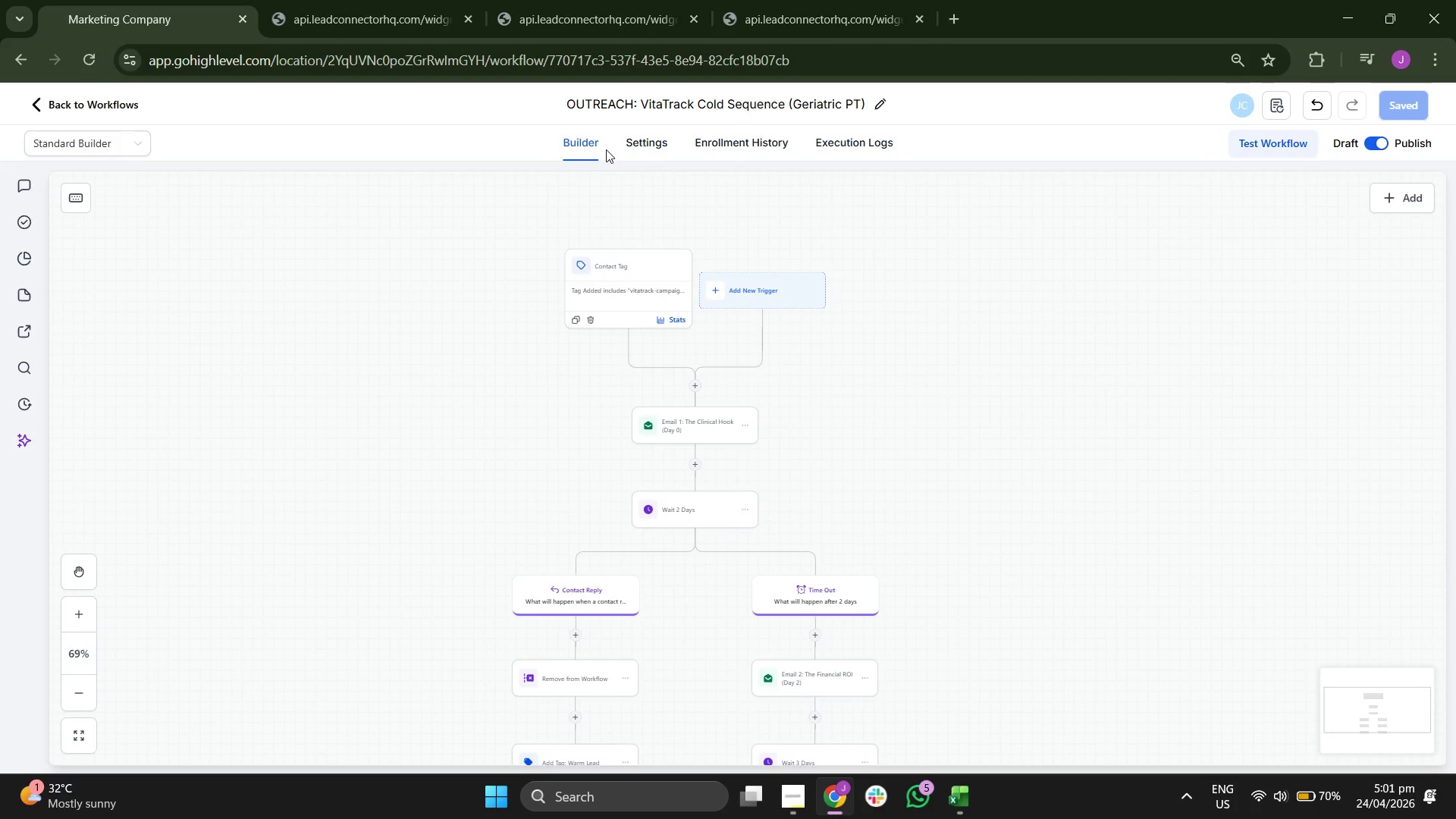 
left_click([641, 146])
 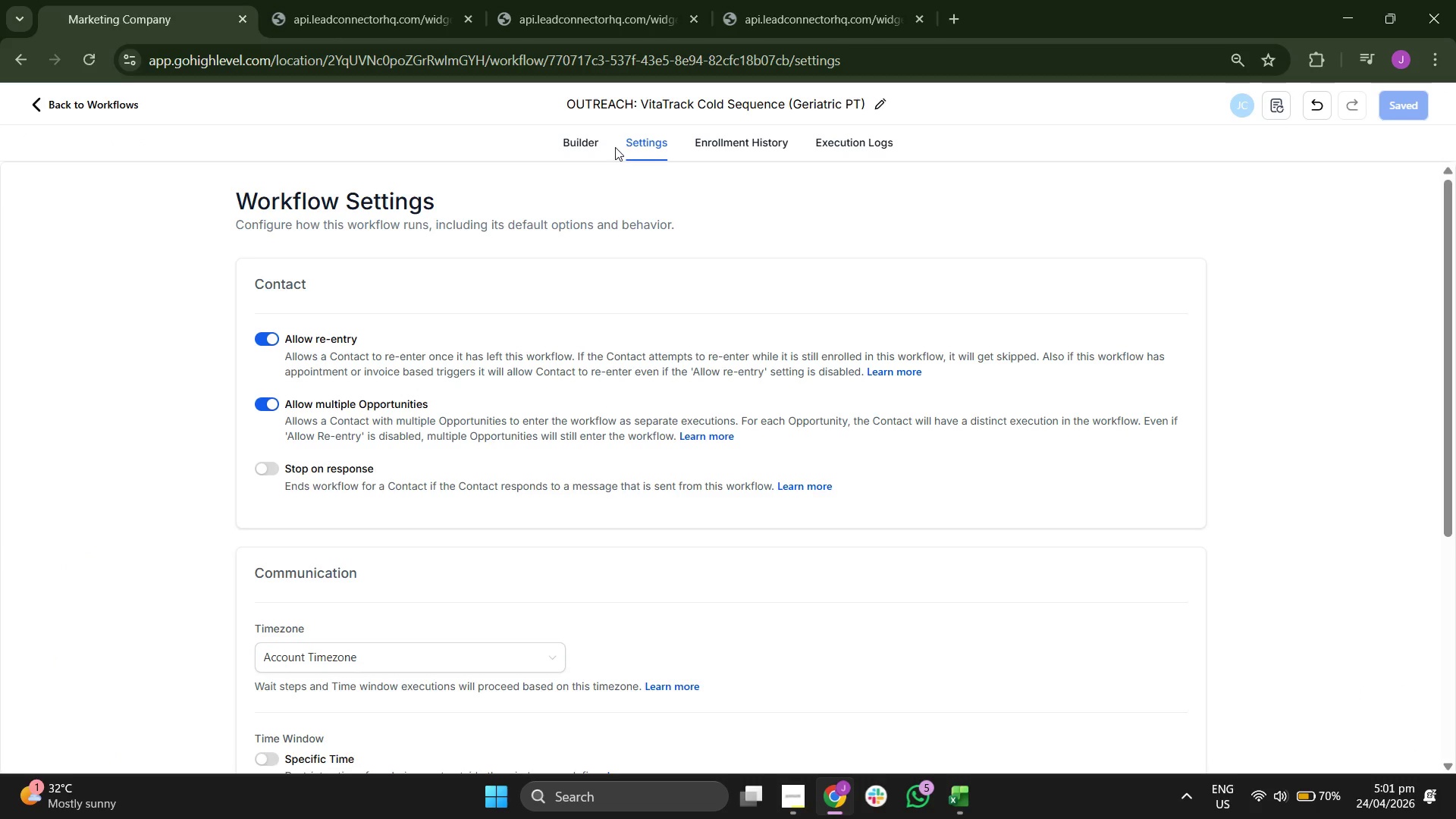 
left_click([585, 146])
 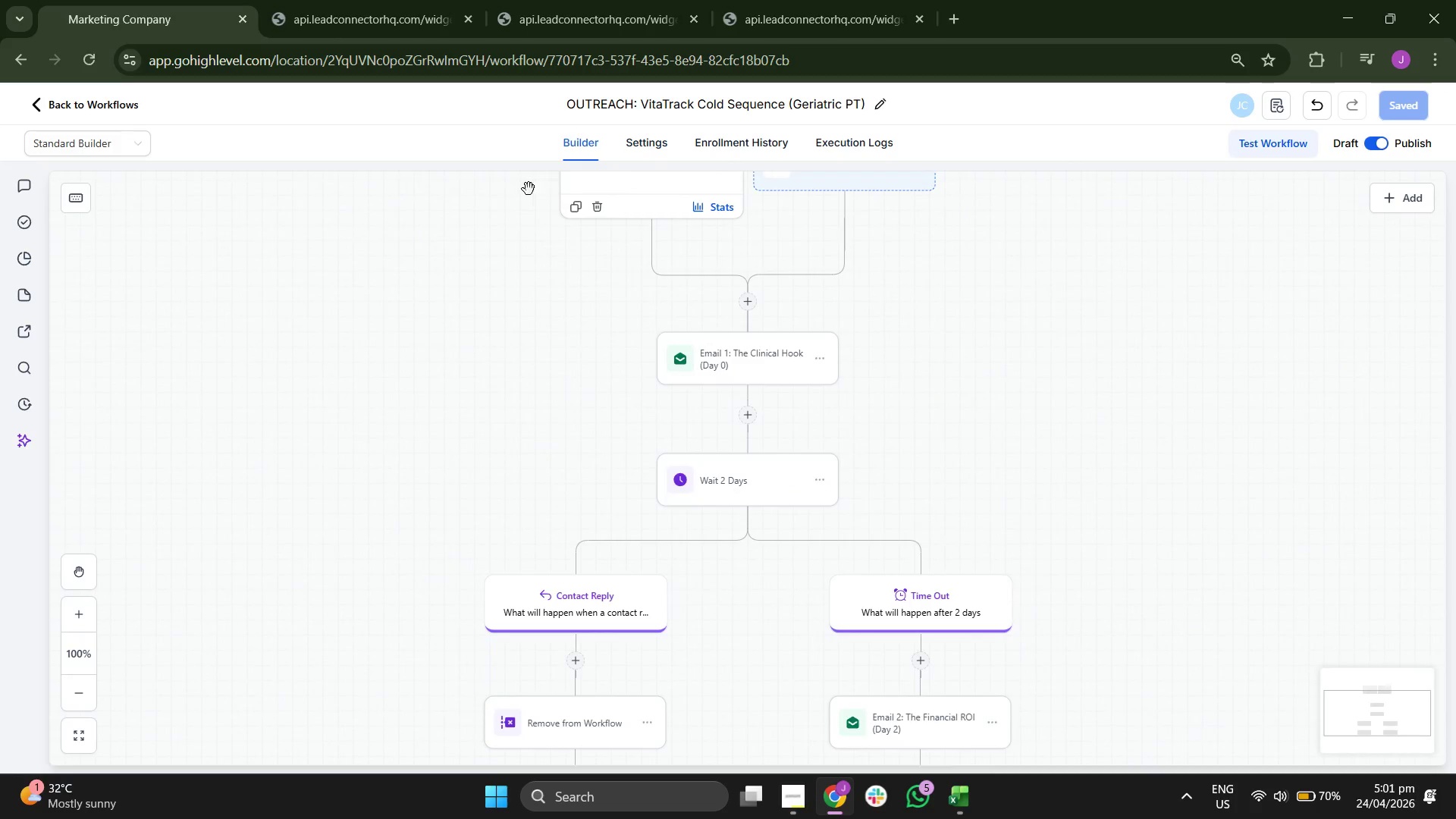 
left_click_drag(start_coordinate=[438, 344], to_coordinate=[439, 370])
 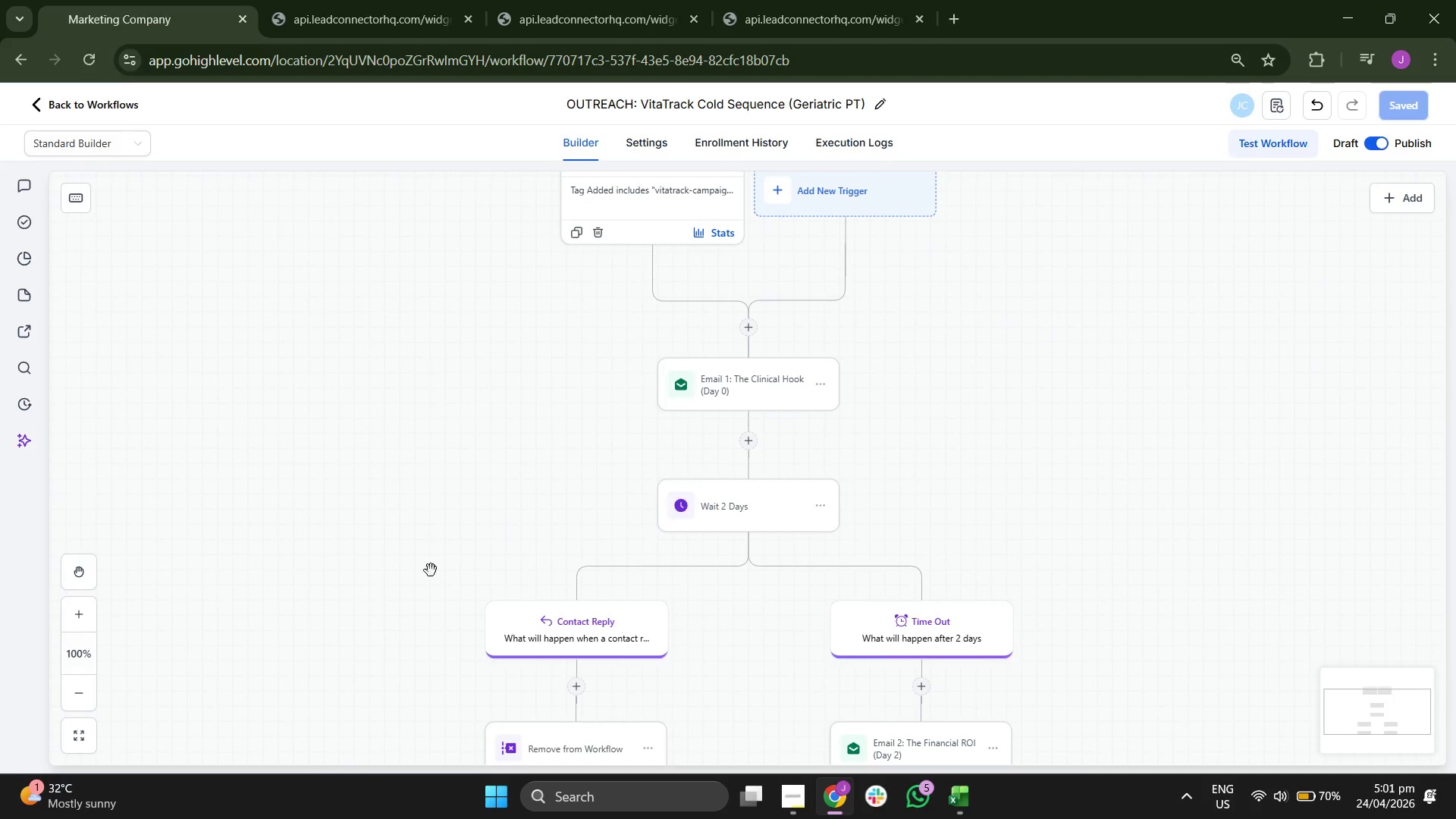 
left_click_drag(start_coordinate=[431, 584], to_coordinate=[425, 347])
 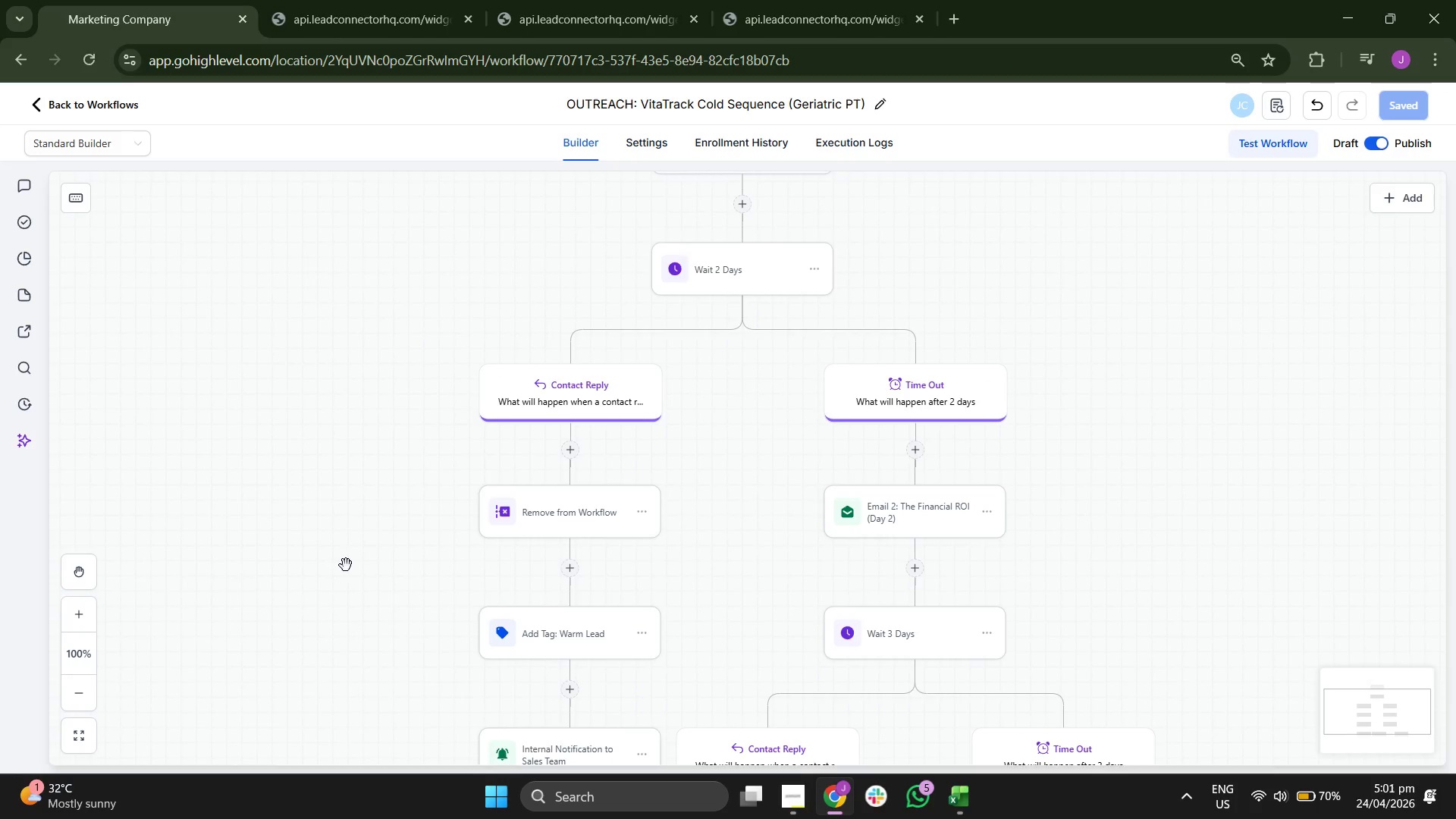 
left_click_drag(start_coordinate=[331, 576], to_coordinate=[328, 353])
 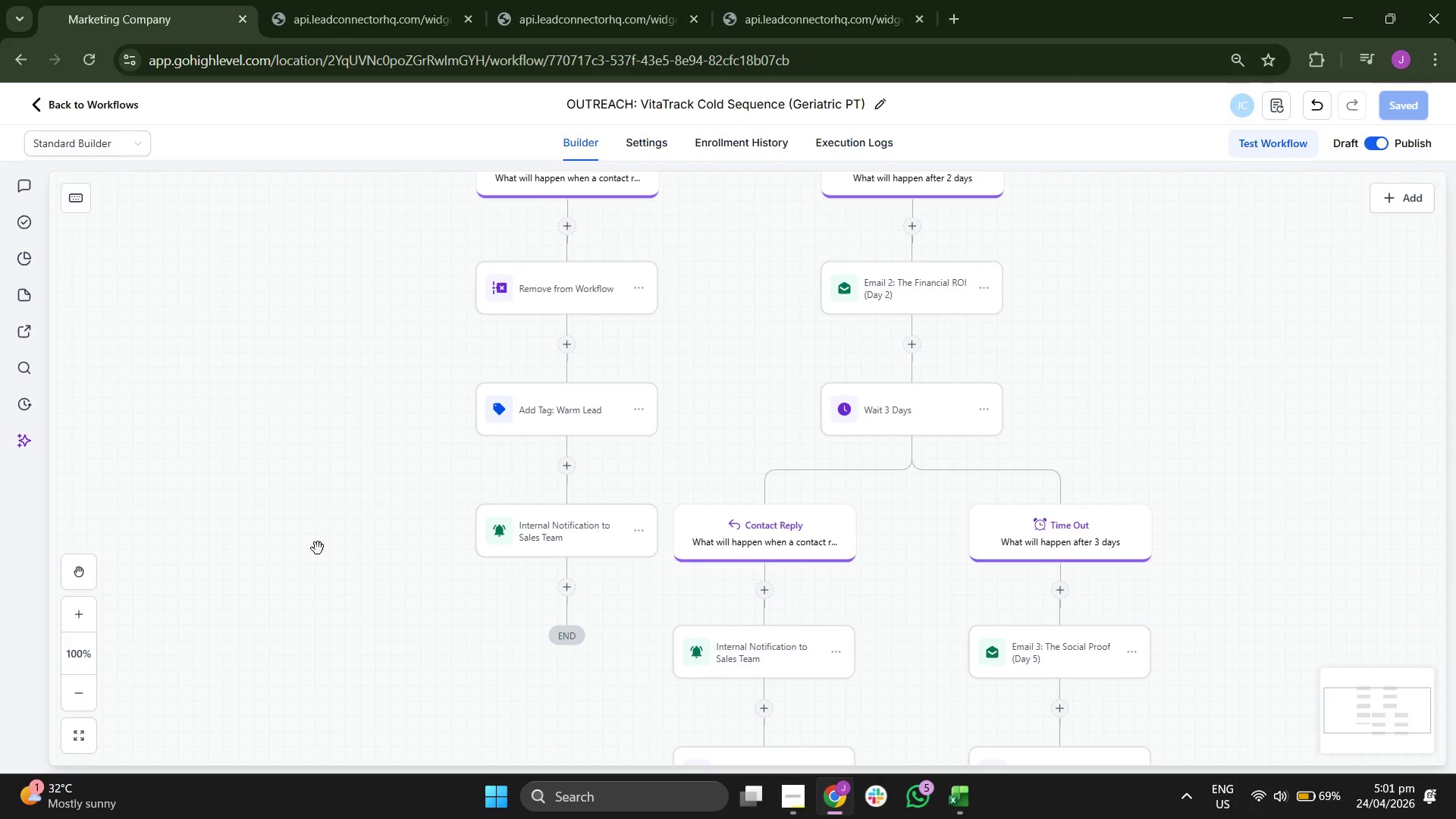 
left_click_drag(start_coordinate=[317, 581], to_coordinate=[224, 422])
 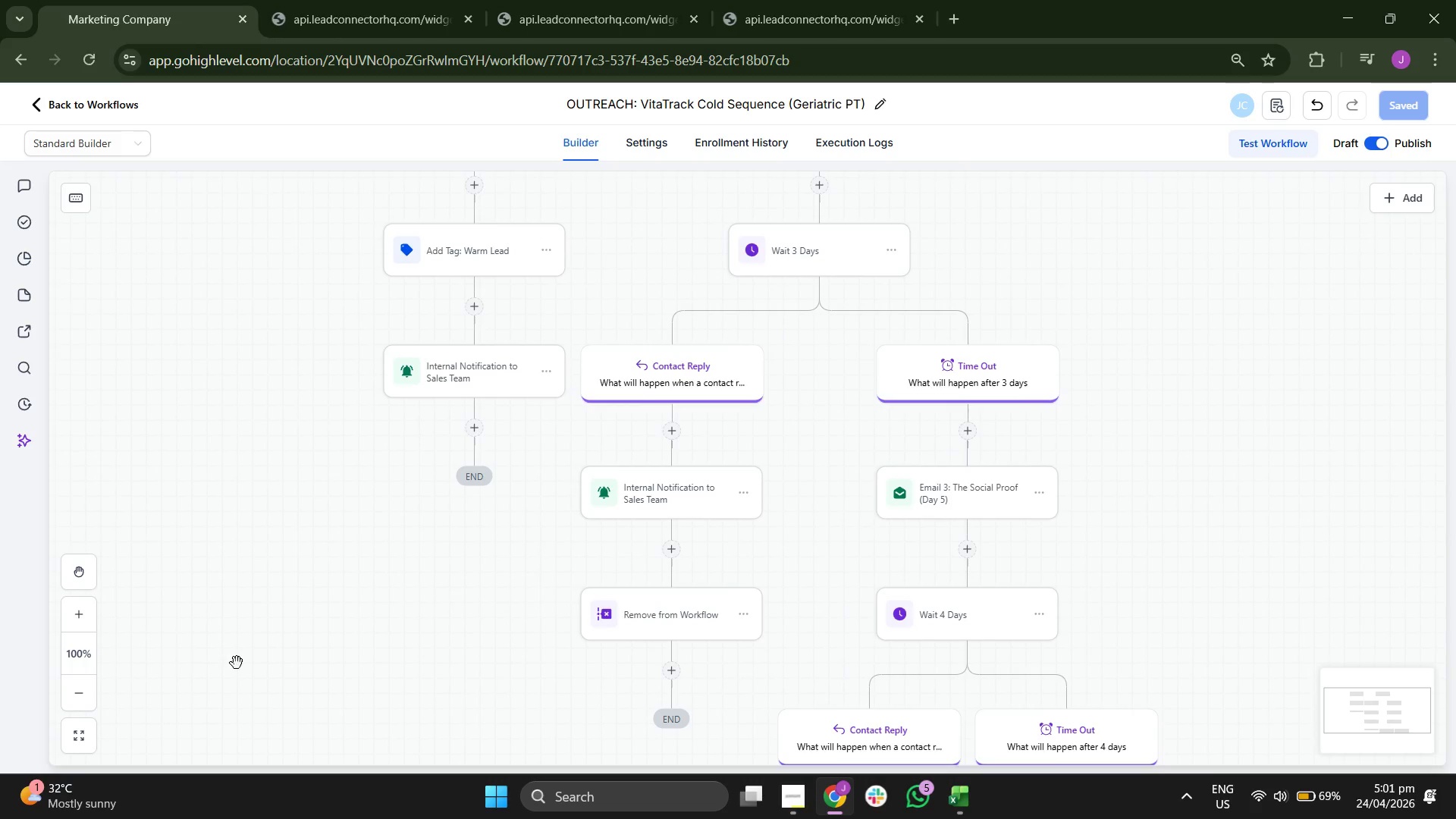 
left_click_drag(start_coordinate=[237, 663], to_coordinate=[245, 448])
 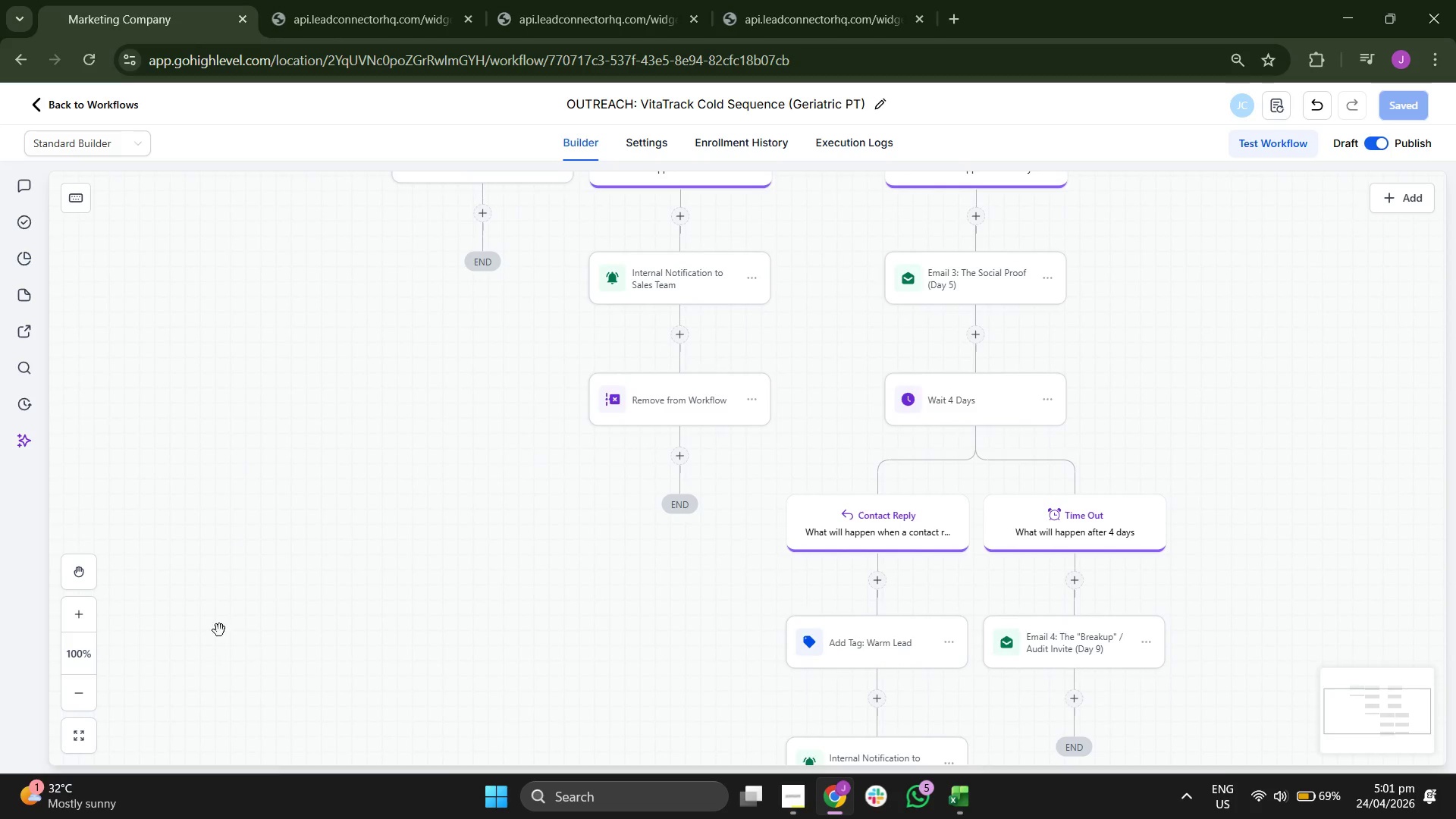 
left_click_drag(start_coordinate=[215, 696], to_coordinate=[198, 518])
 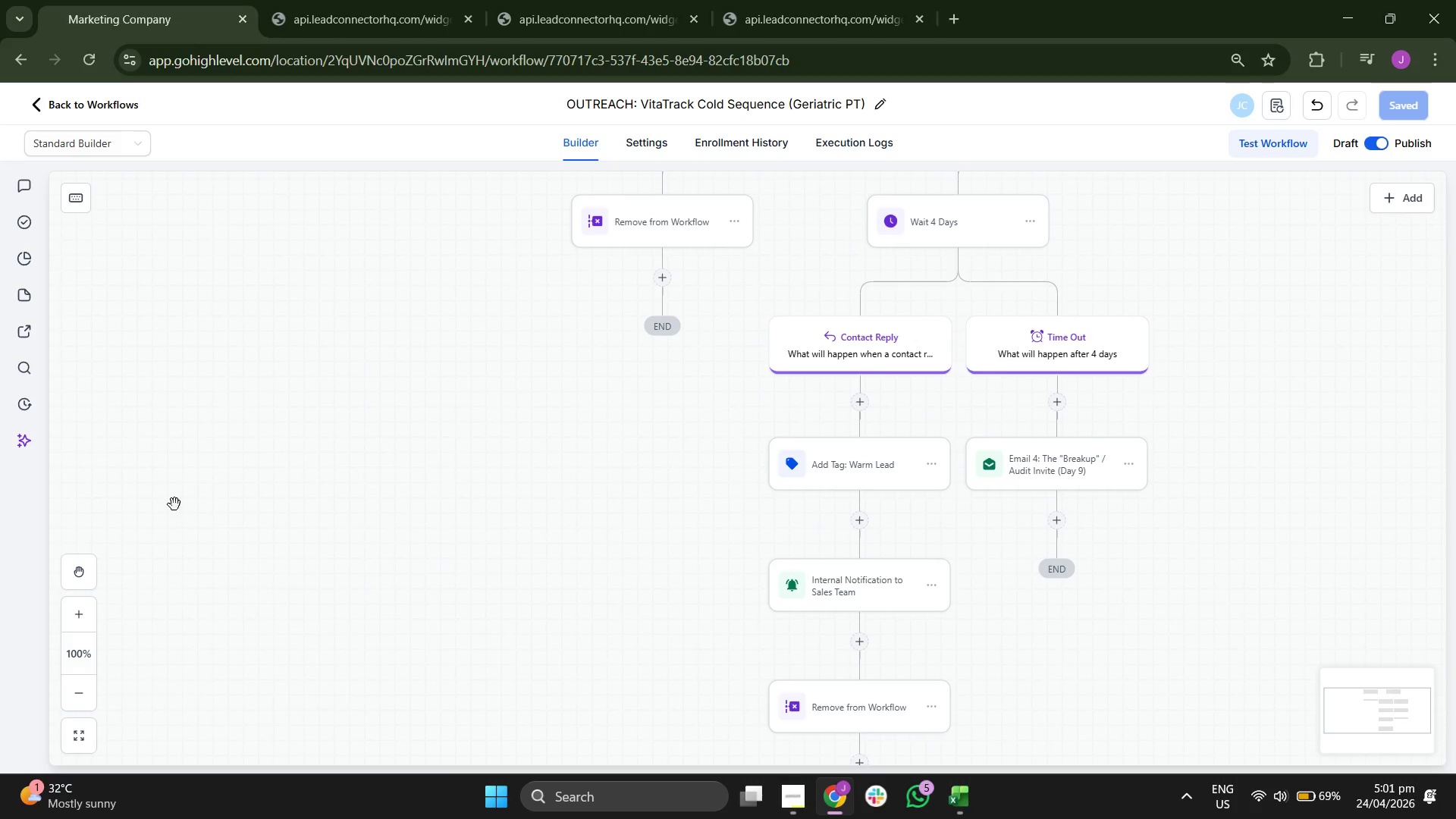 
left_click_drag(start_coordinate=[174, 504], to_coordinate=[293, 705])
 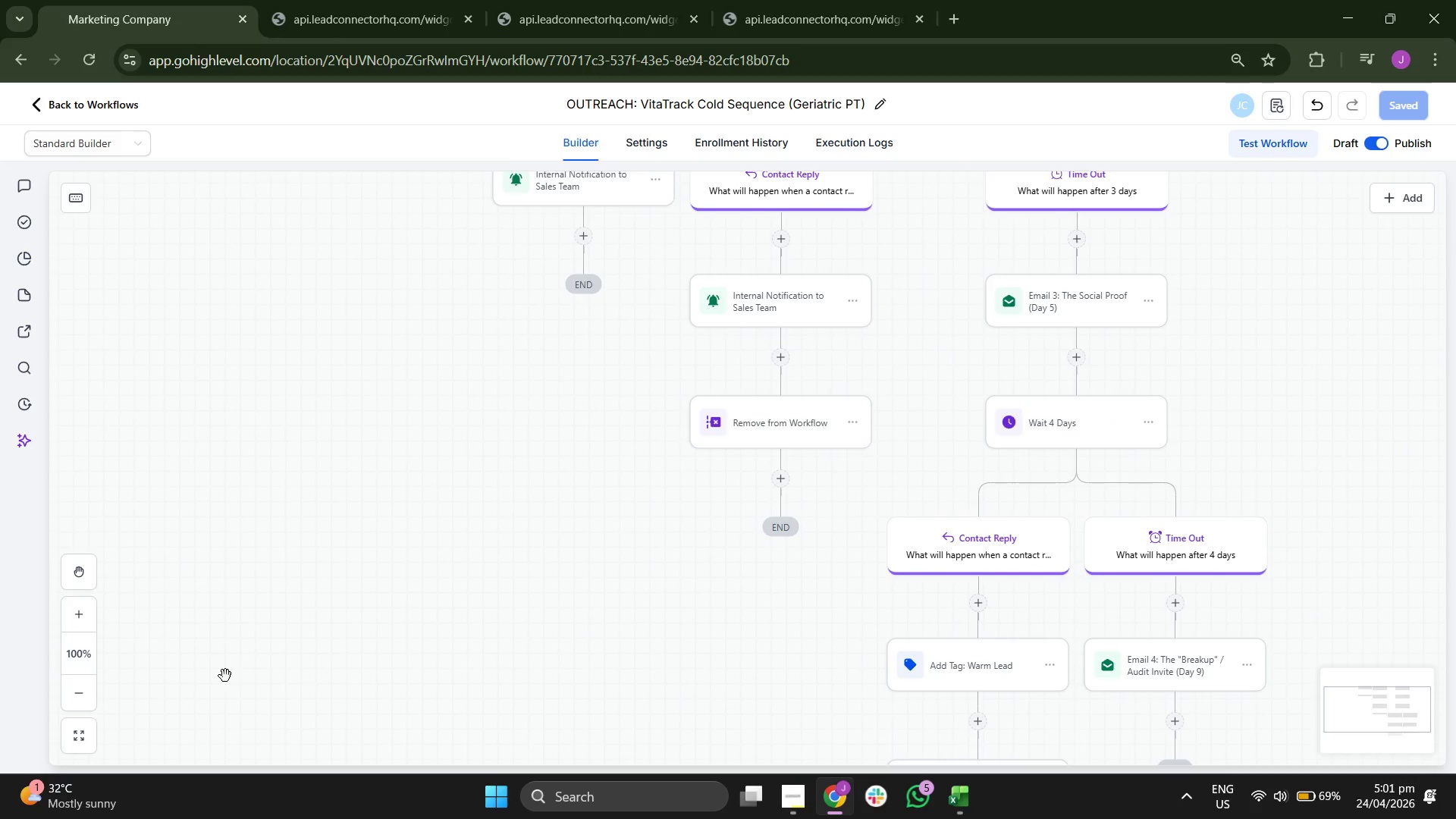 
left_click_drag(start_coordinate=[225, 676], to_coordinate=[245, 752])
 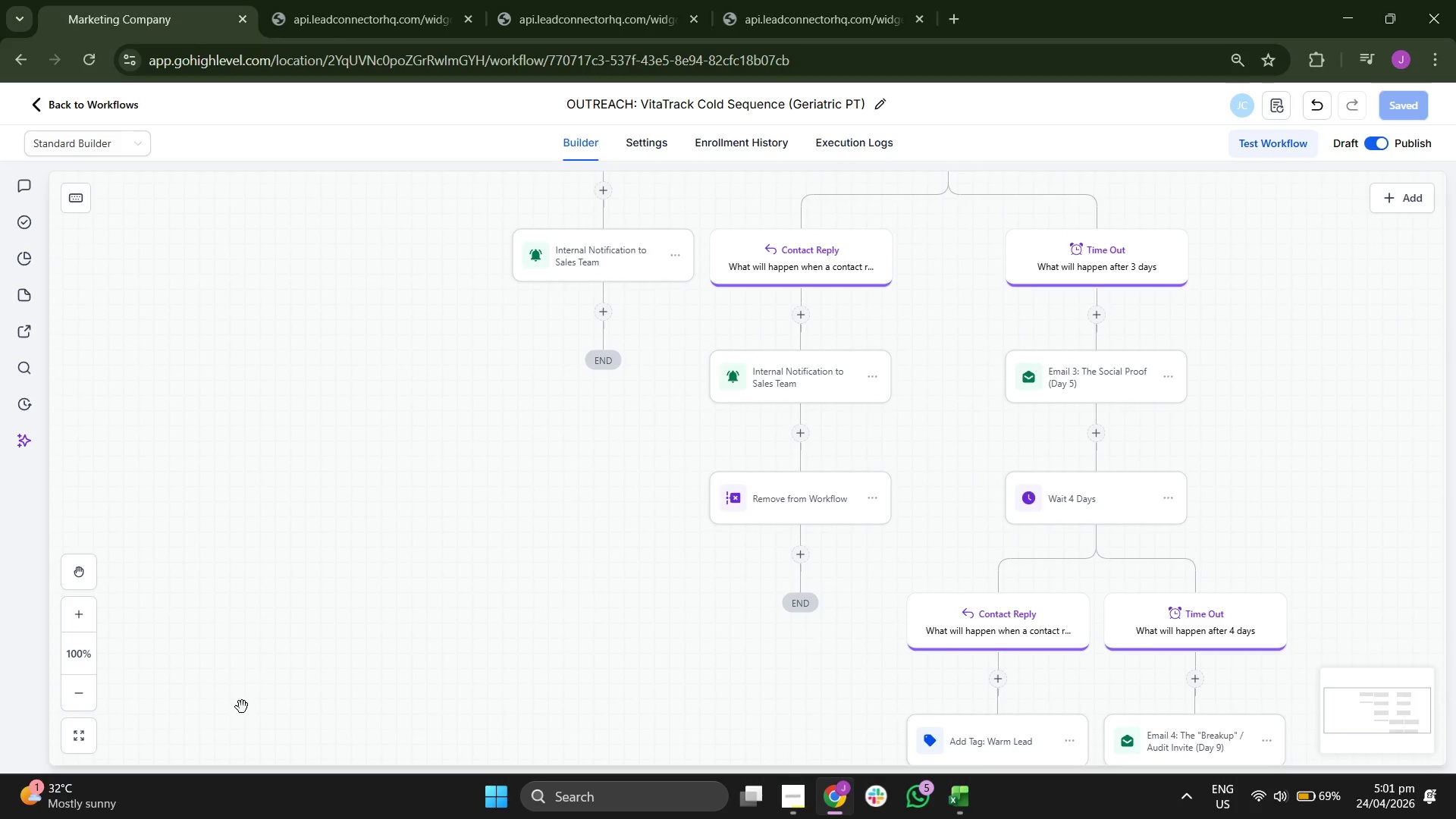 
left_click_drag(start_coordinate=[238, 687], to_coordinate=[246, 808])
 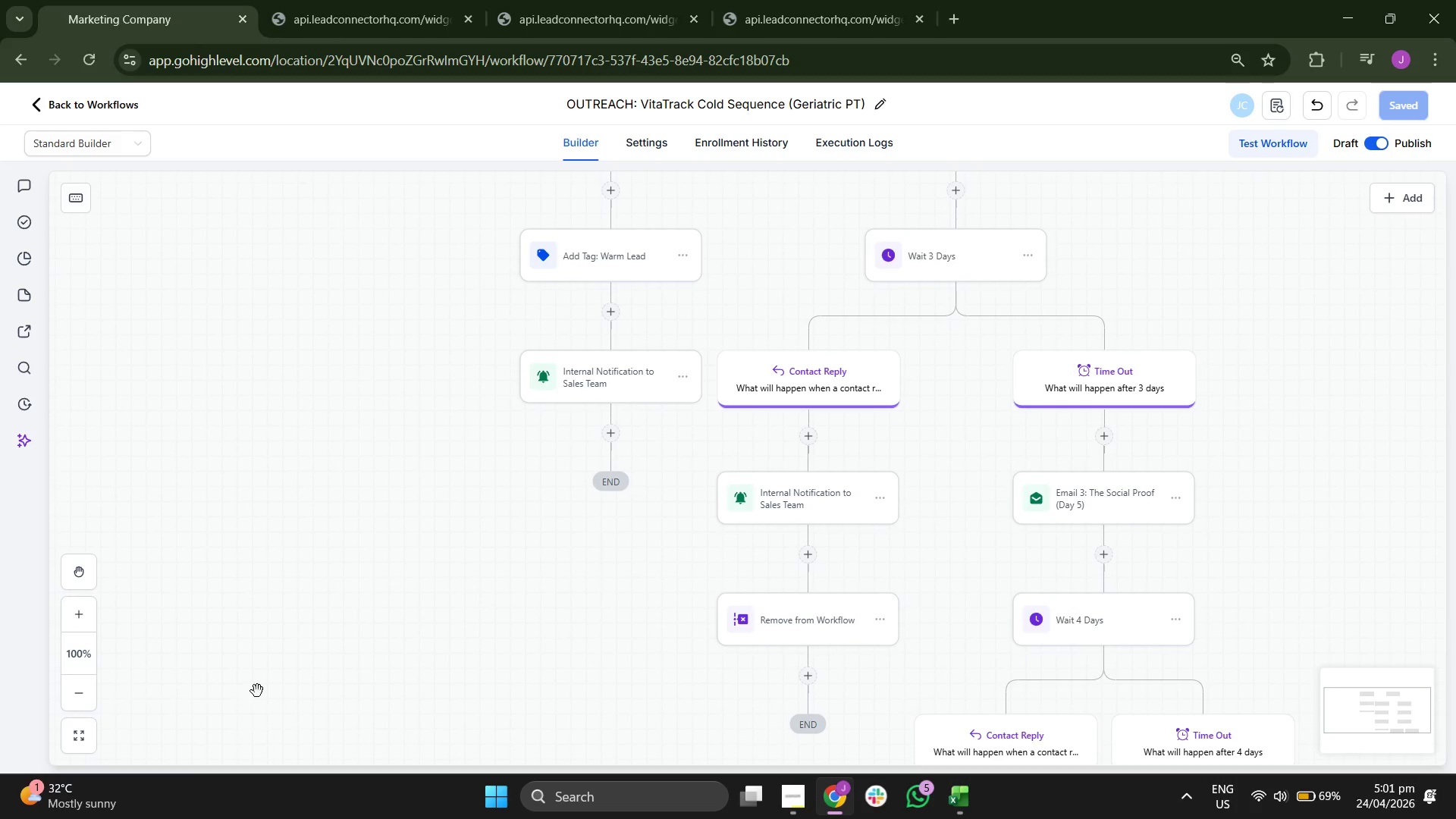 
left_click_drag(start_coordinate=[257, 690], to_coordinate=[274, 772])
 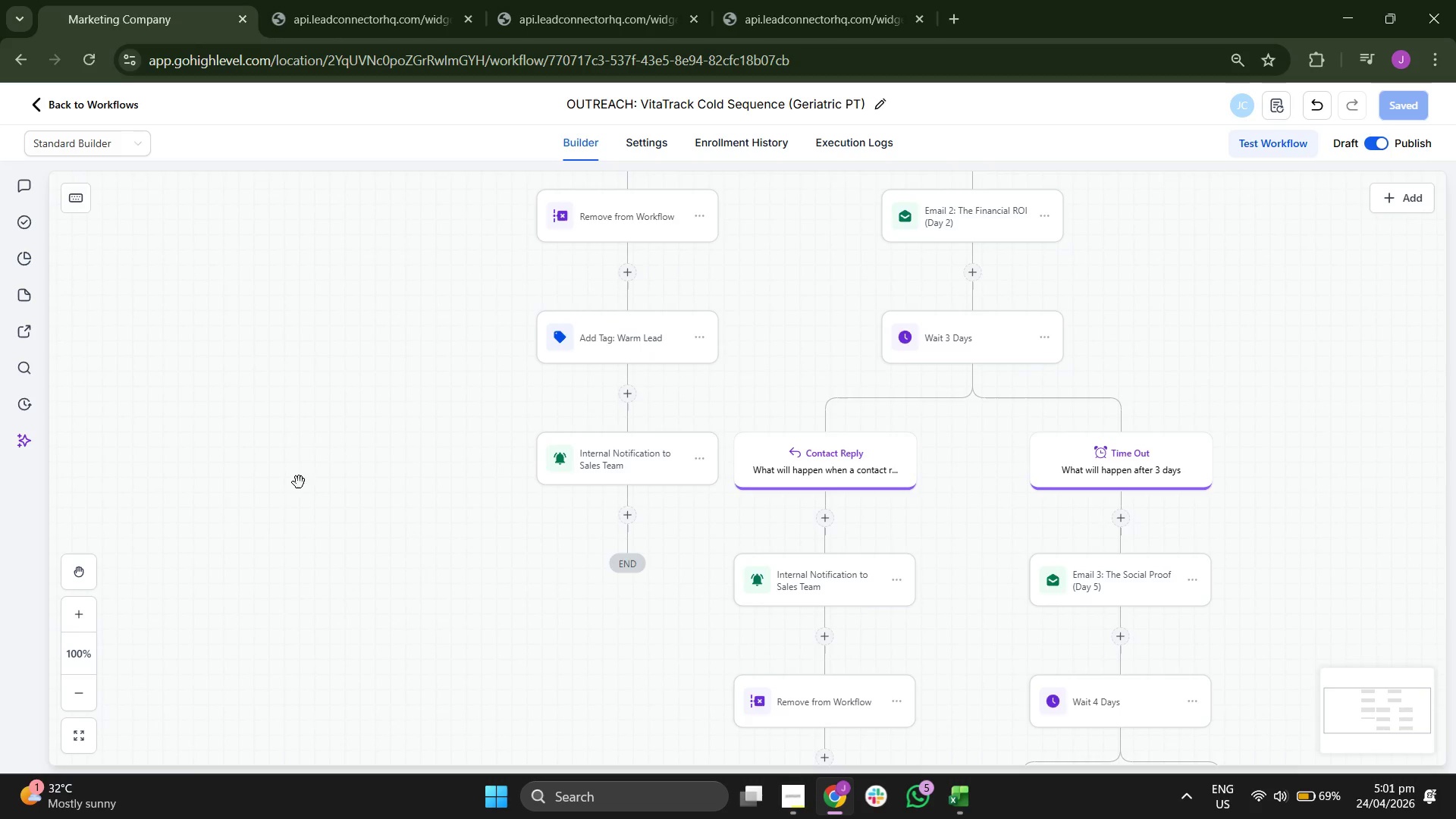 
left_click_drag(start_coordinate=[302, 465], to_coordinate=[297, 676])
 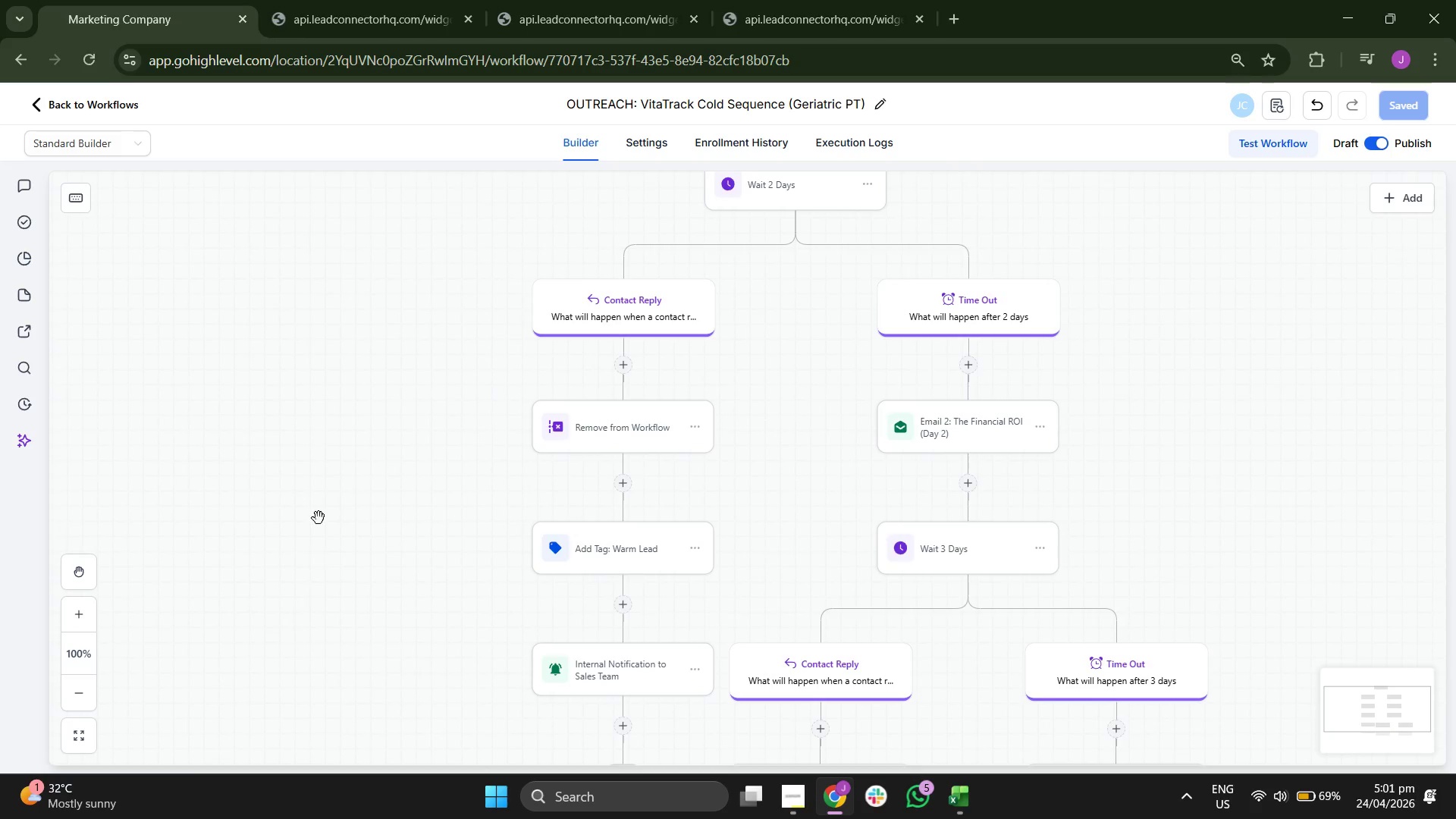 
left_click_drag(start_coordinate=[320, 513], to_coordinate=[312, 733])
 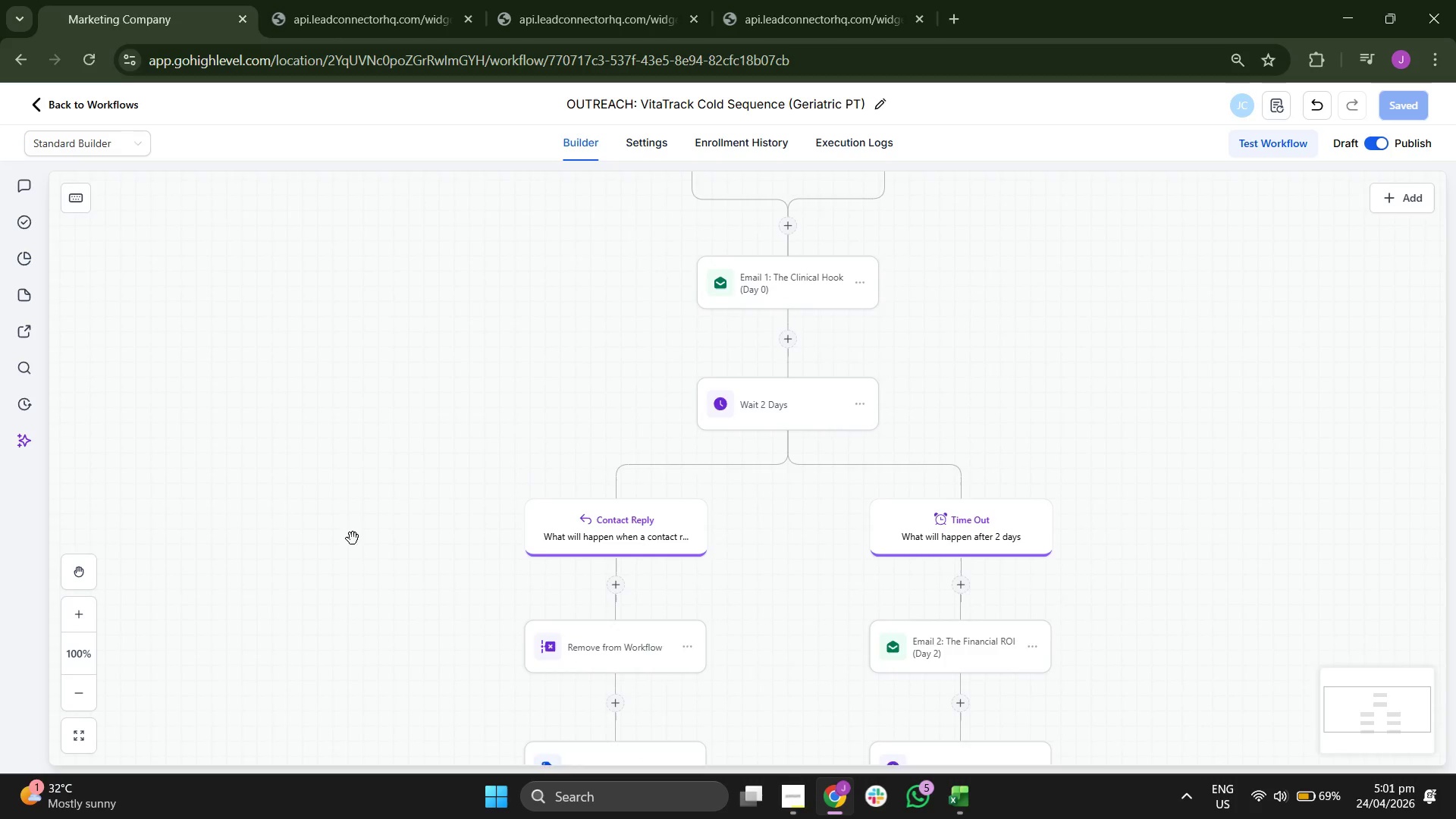 
left_click_drag(start_coordinate=[353, 526], to_coordinate=[335, 681])
 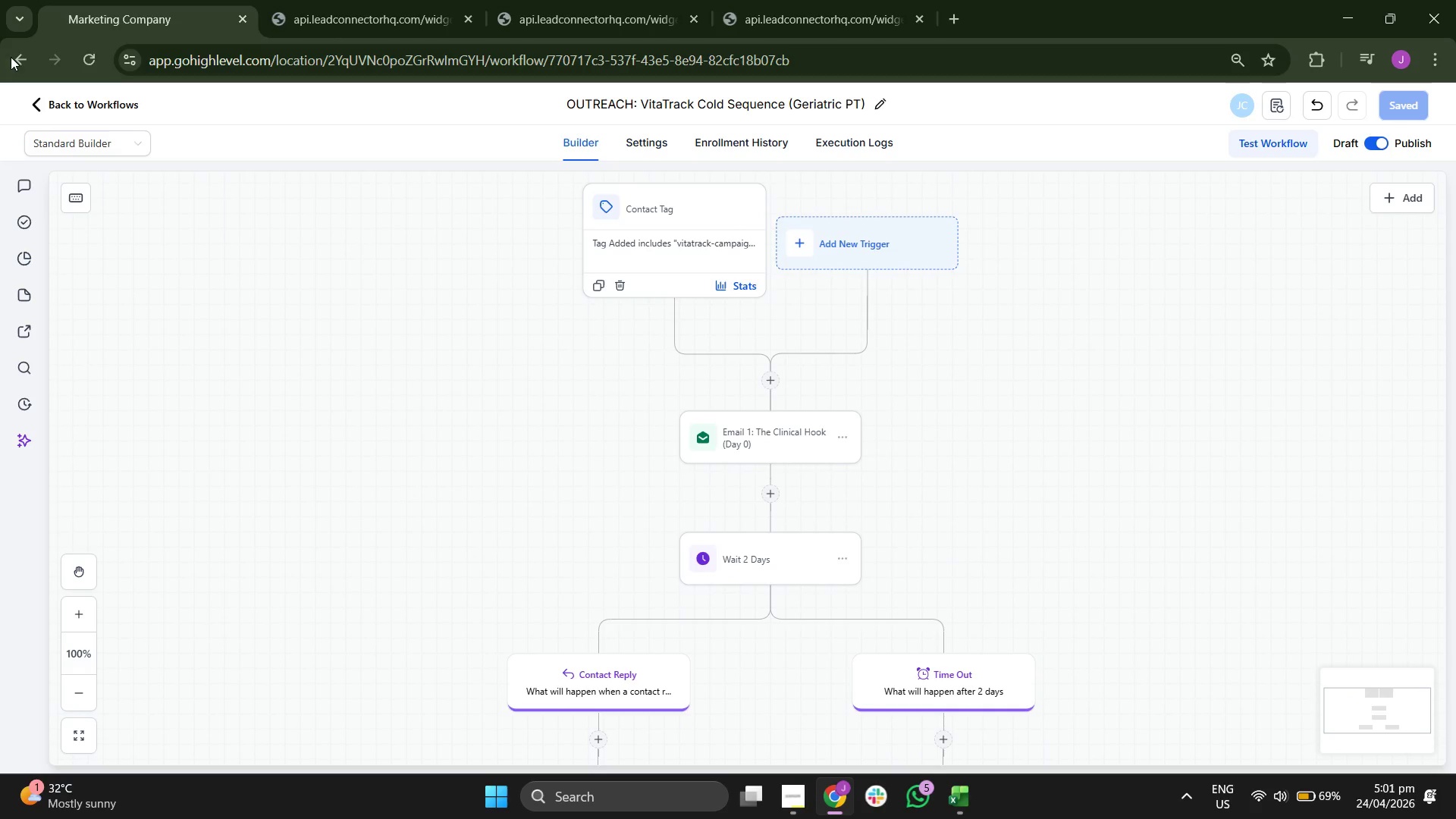 
left_click([68, 110])
 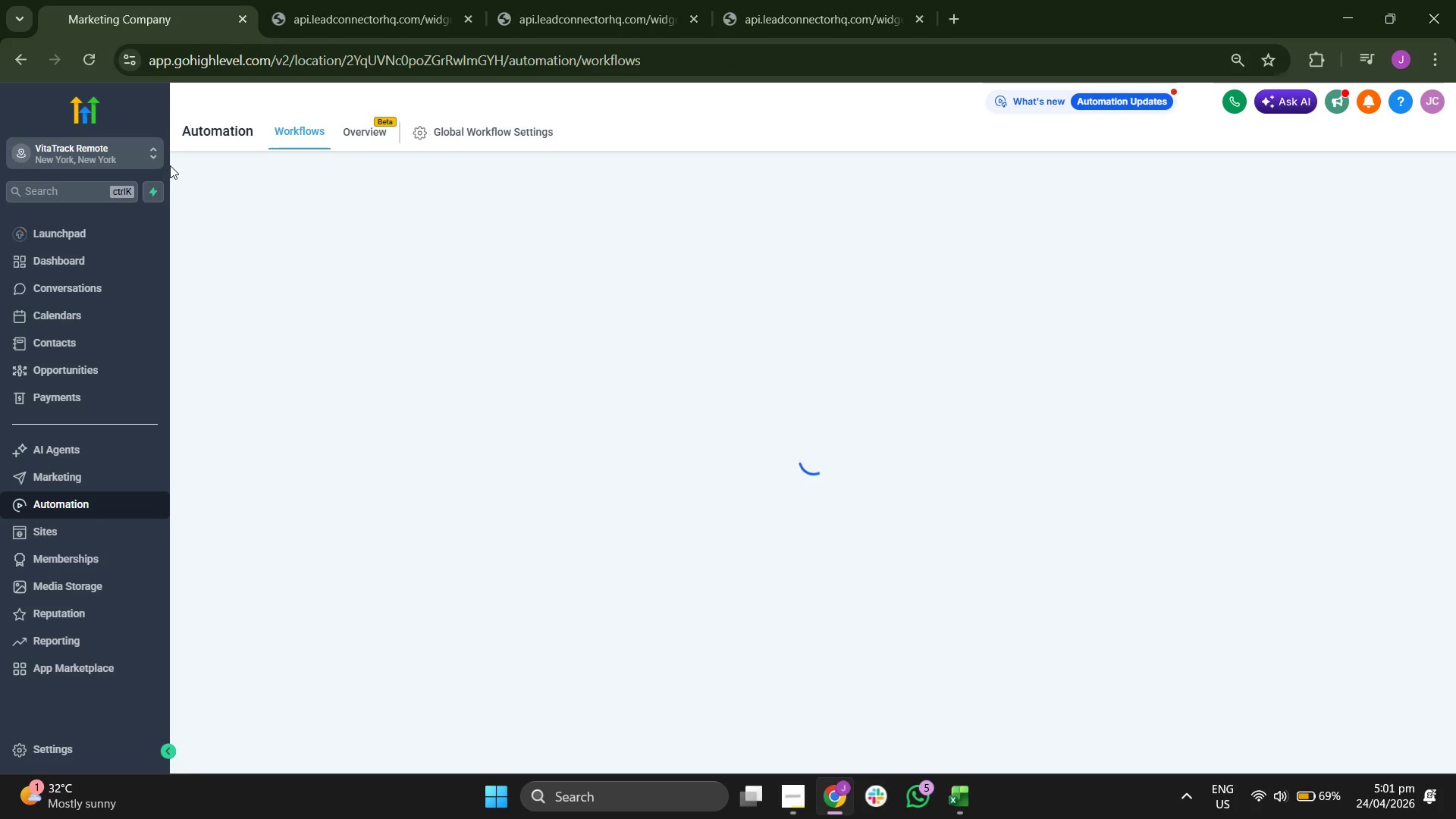 
wait(8.3)
 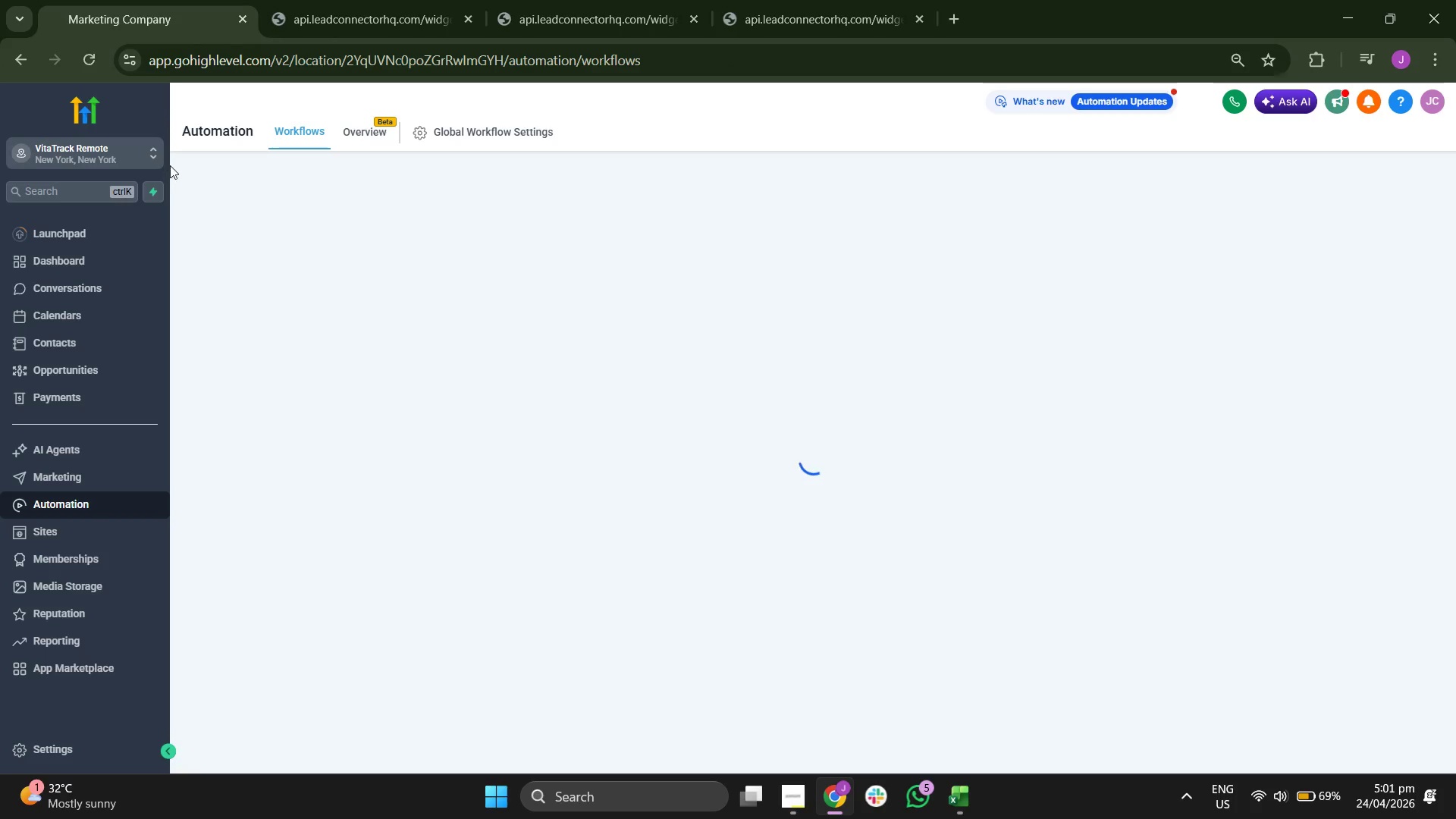 
left_click([679, 543])